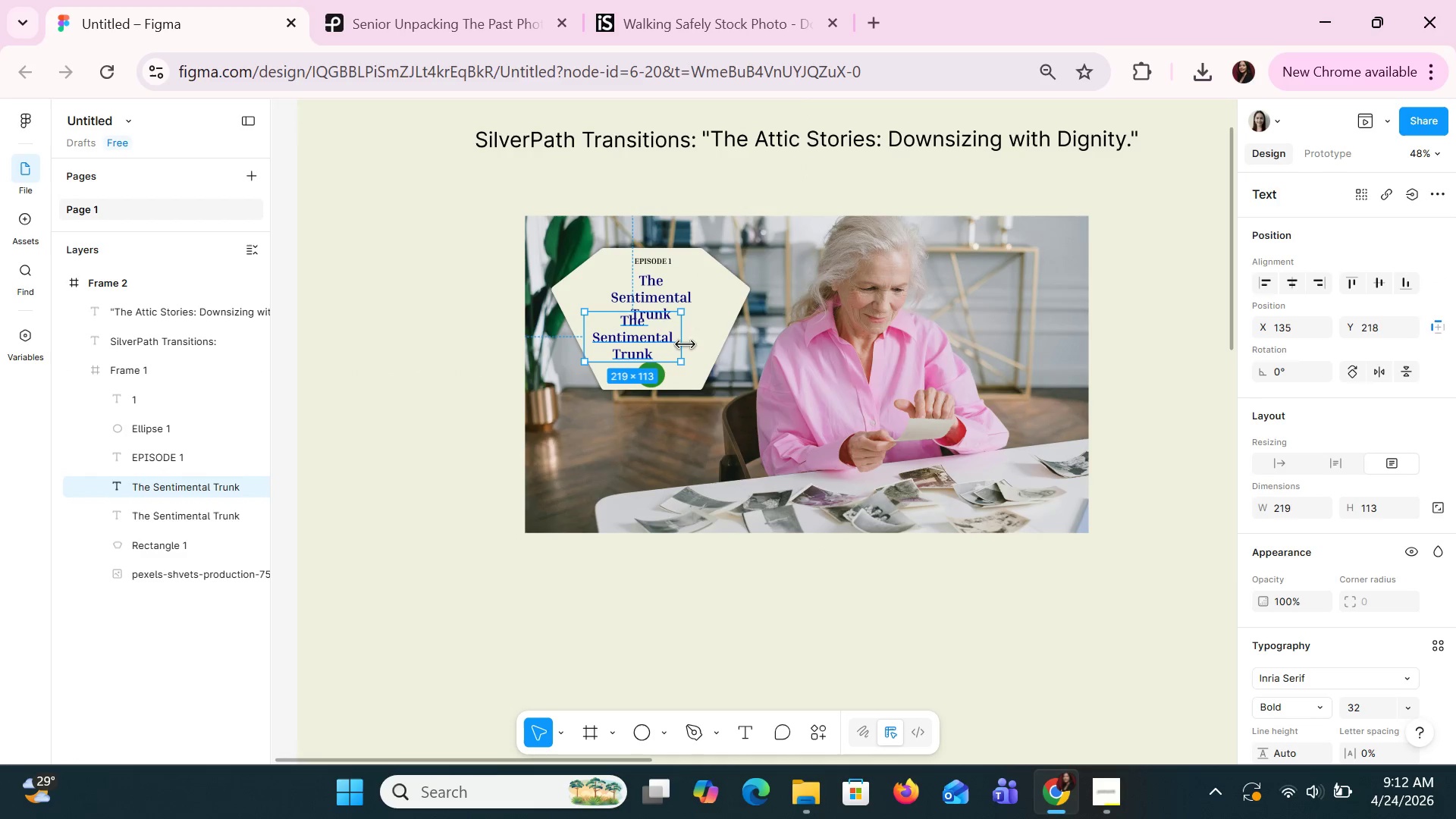 
left_click_drag(start_coordinate=[678, 346], to_coordinate=[733, 357])
 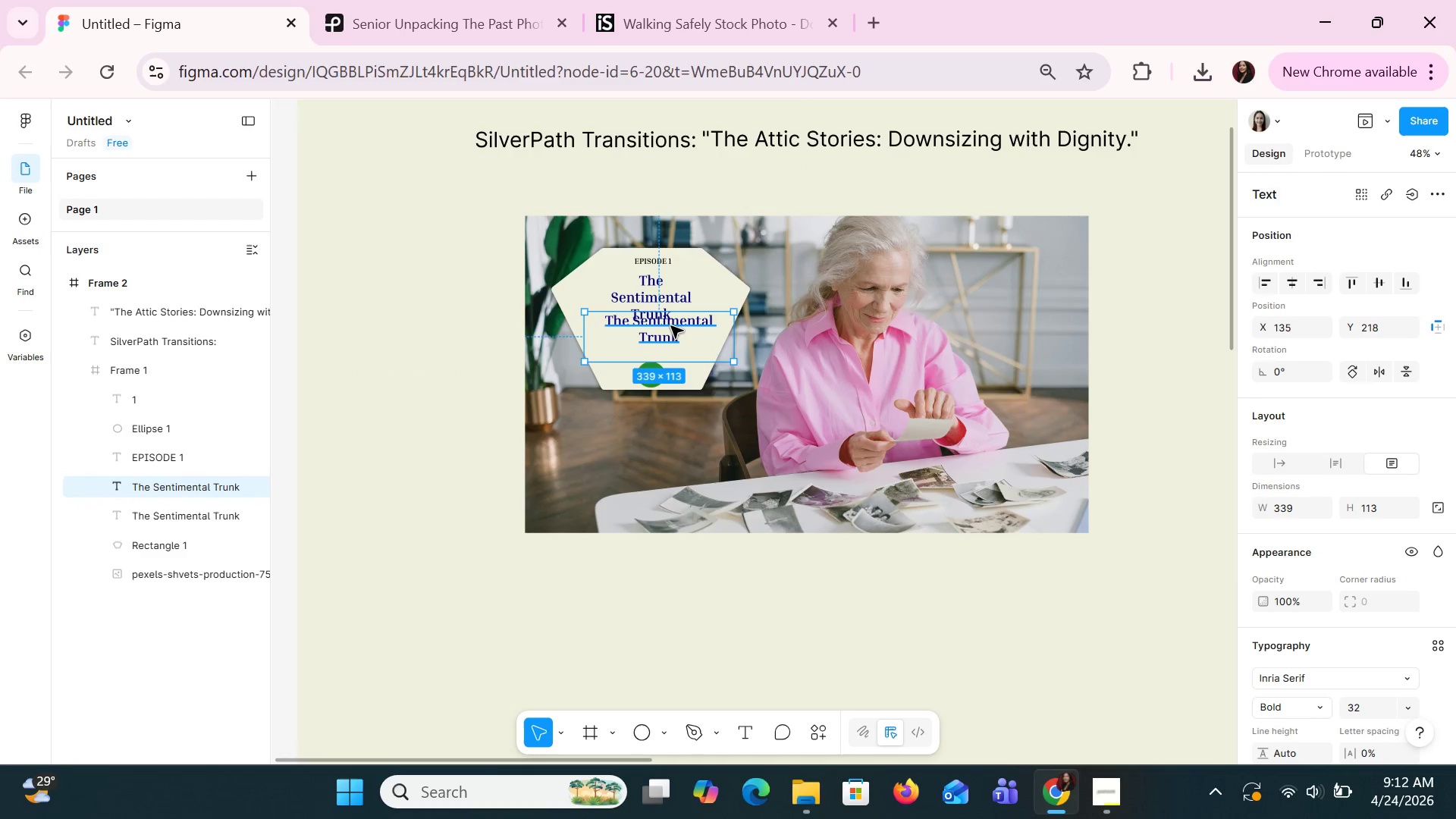 
left_click_drag(start_coordinate=[666, 324], to_coordinate=[648, 339])
 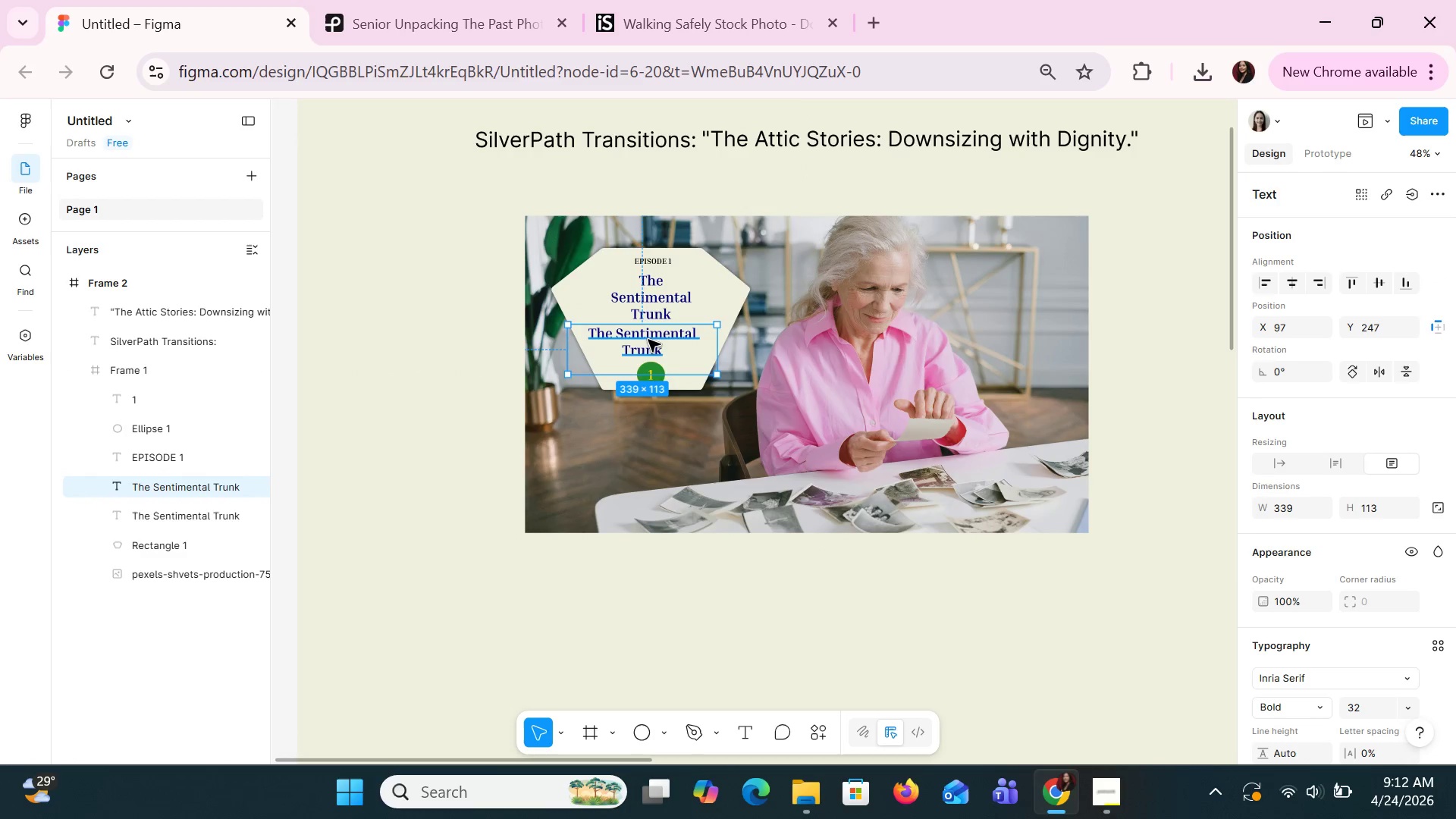 
double_click([648, 339])
 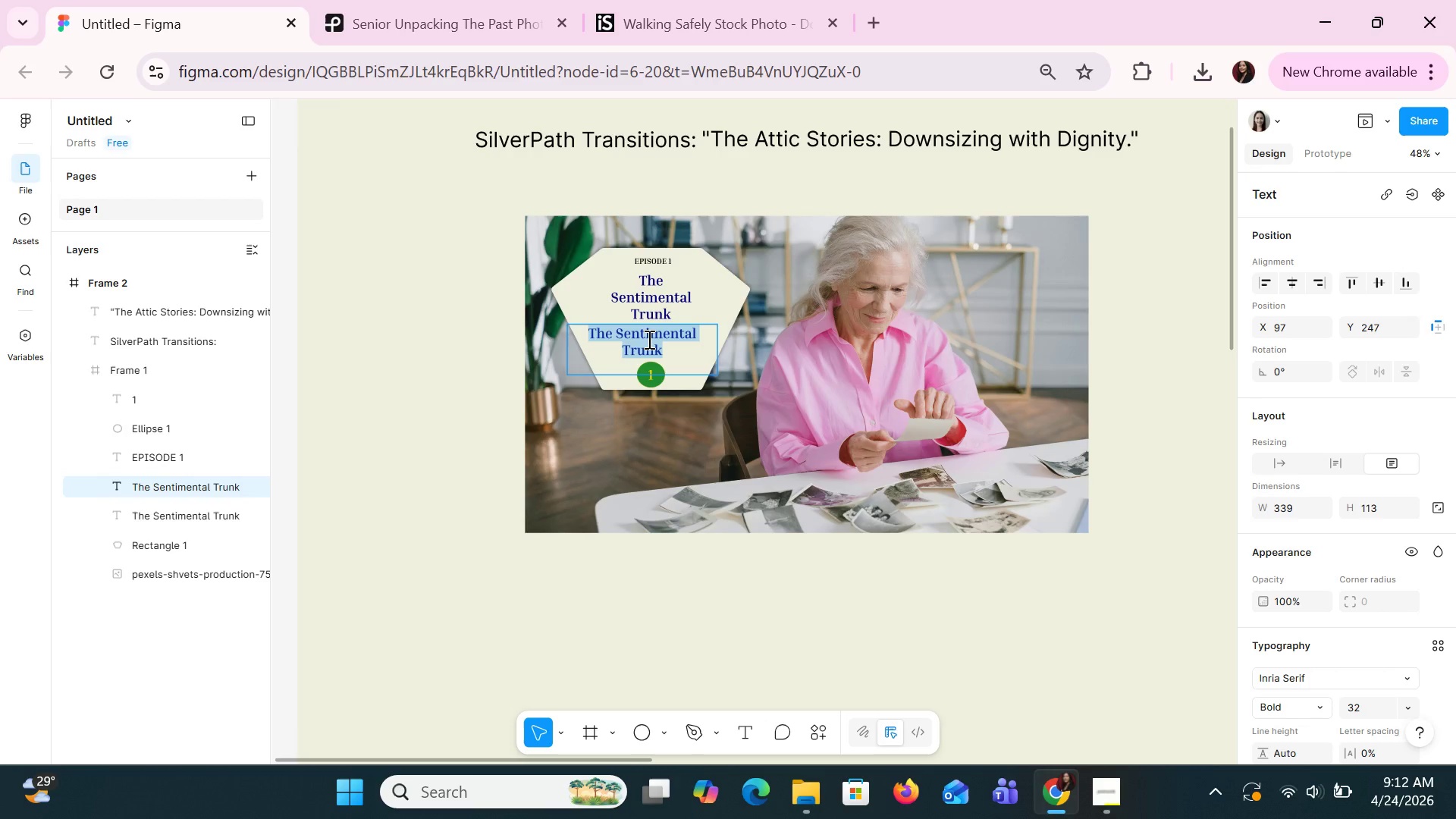 
type(uN)
key(Backspace)
key(Backspace)
type(Unpck)
key(Backspace)
key(Backspace)
type(acking the Past)
 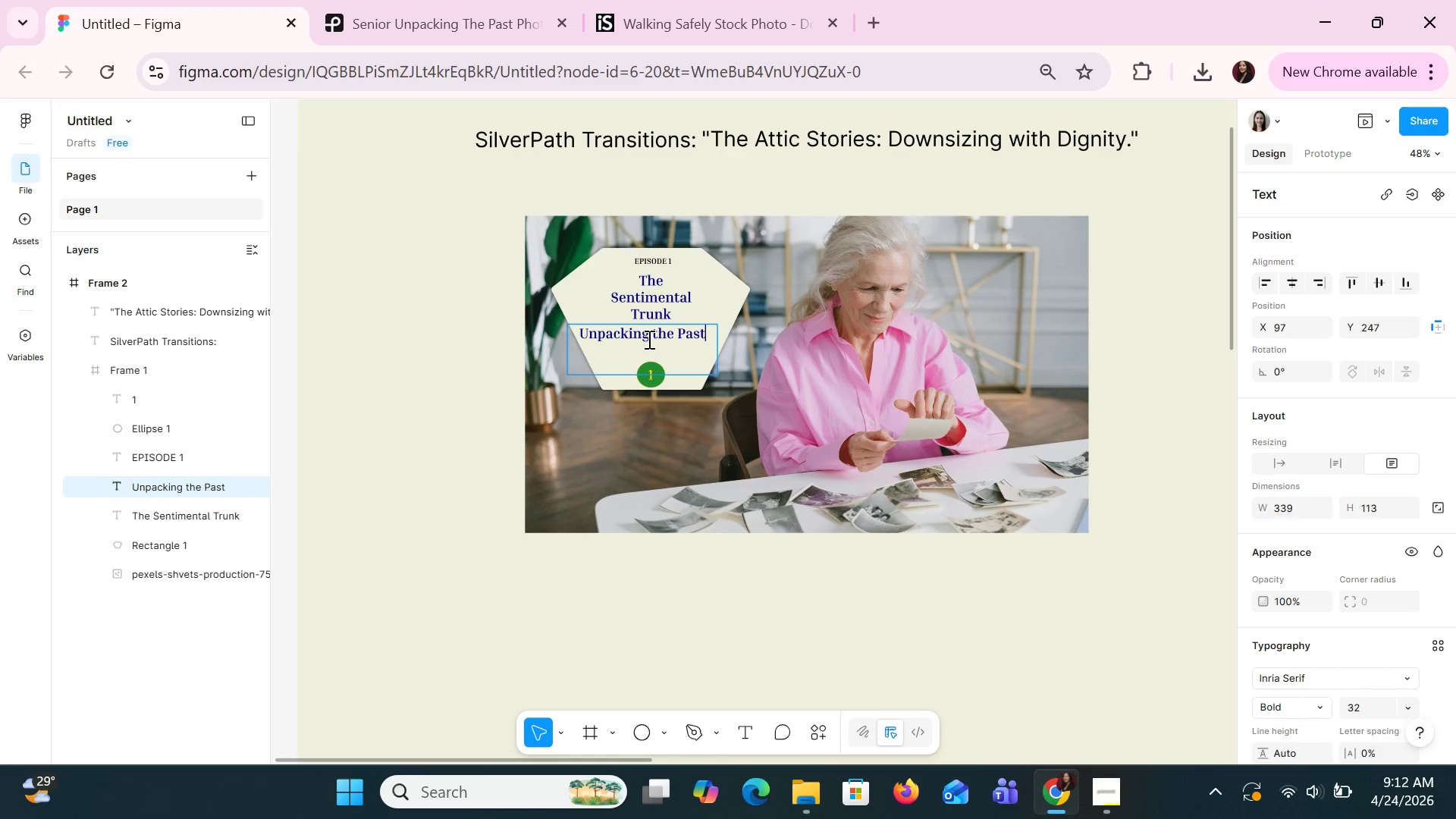 
left_click([779, 626])
 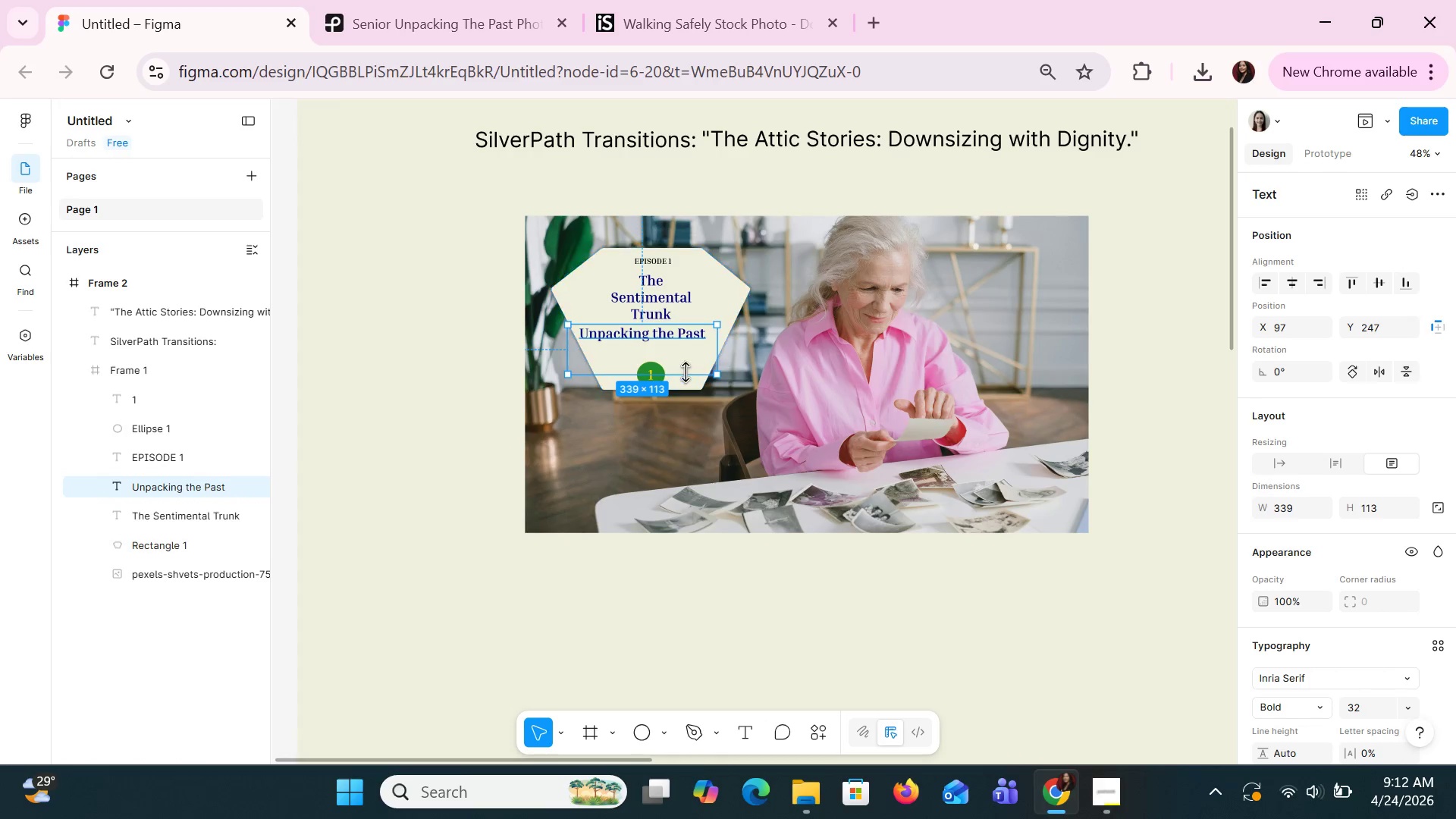 
left_click_drag(start_coordinate=[686, 372], to_coordinate=[681, 341])
 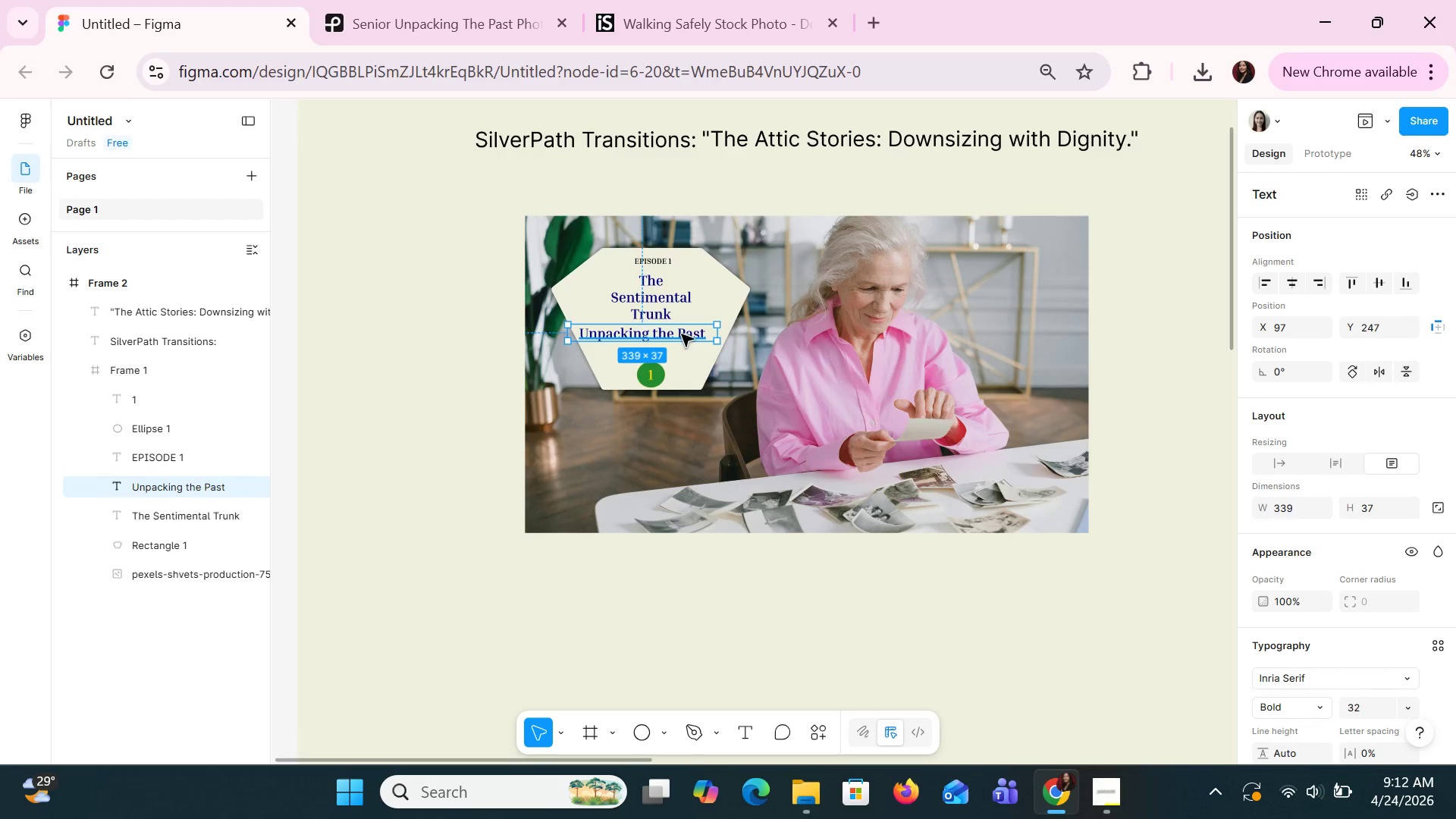 
left_click_drag(start_coordinate=[681, 334], to_coordinate=[690, 349])
 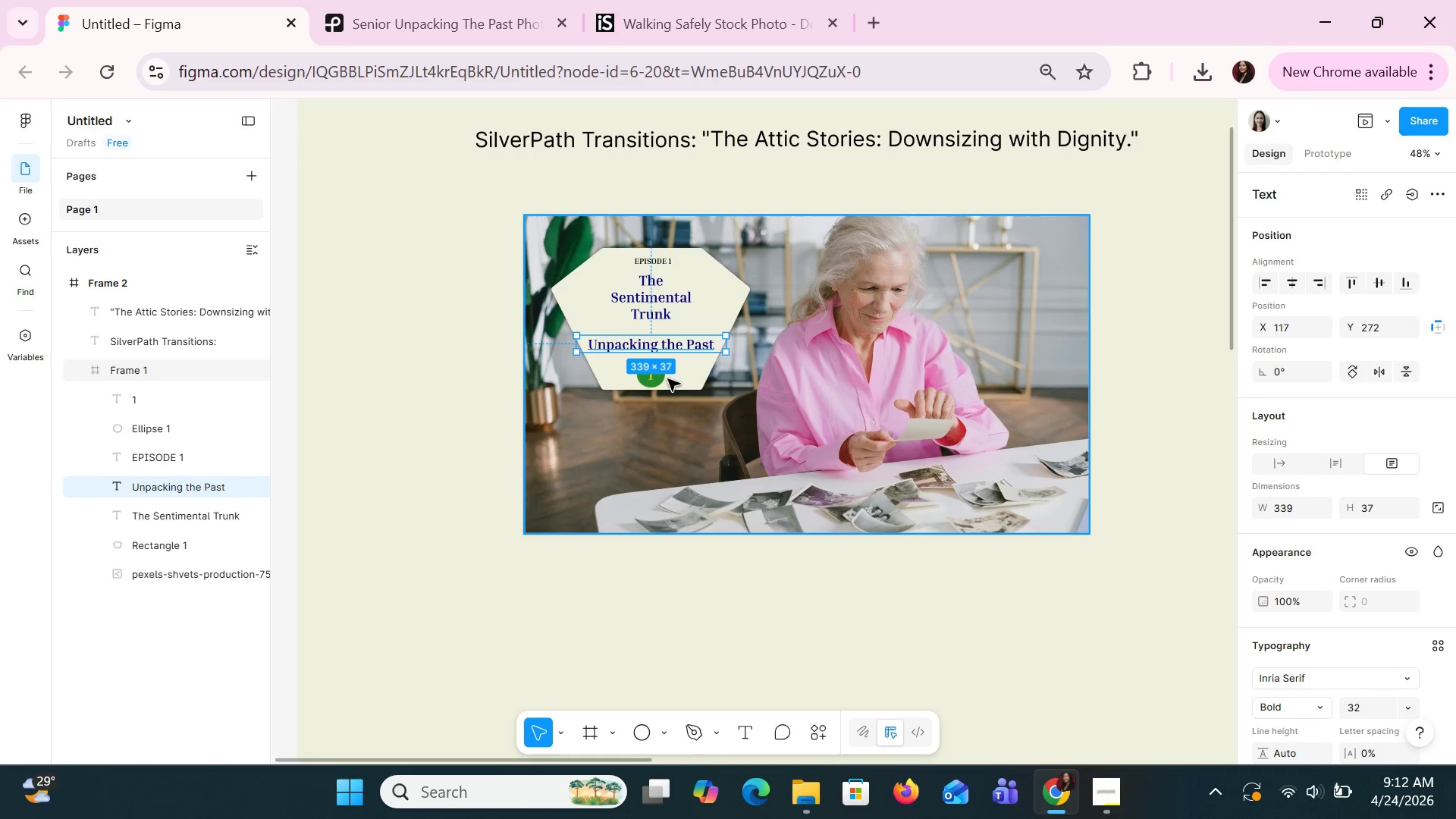 
left_click([650, 305])
 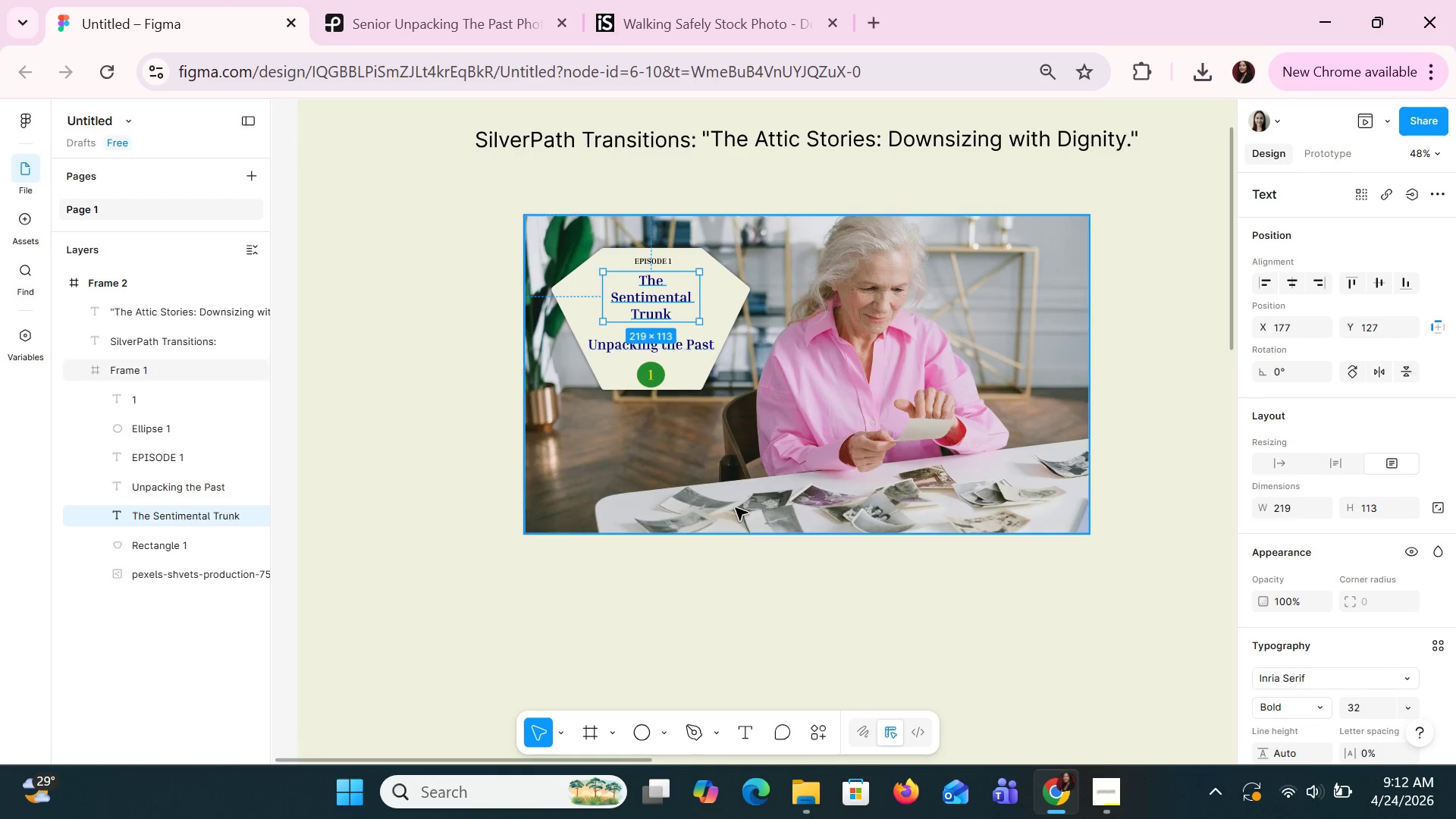 
left_click([745, 563])
 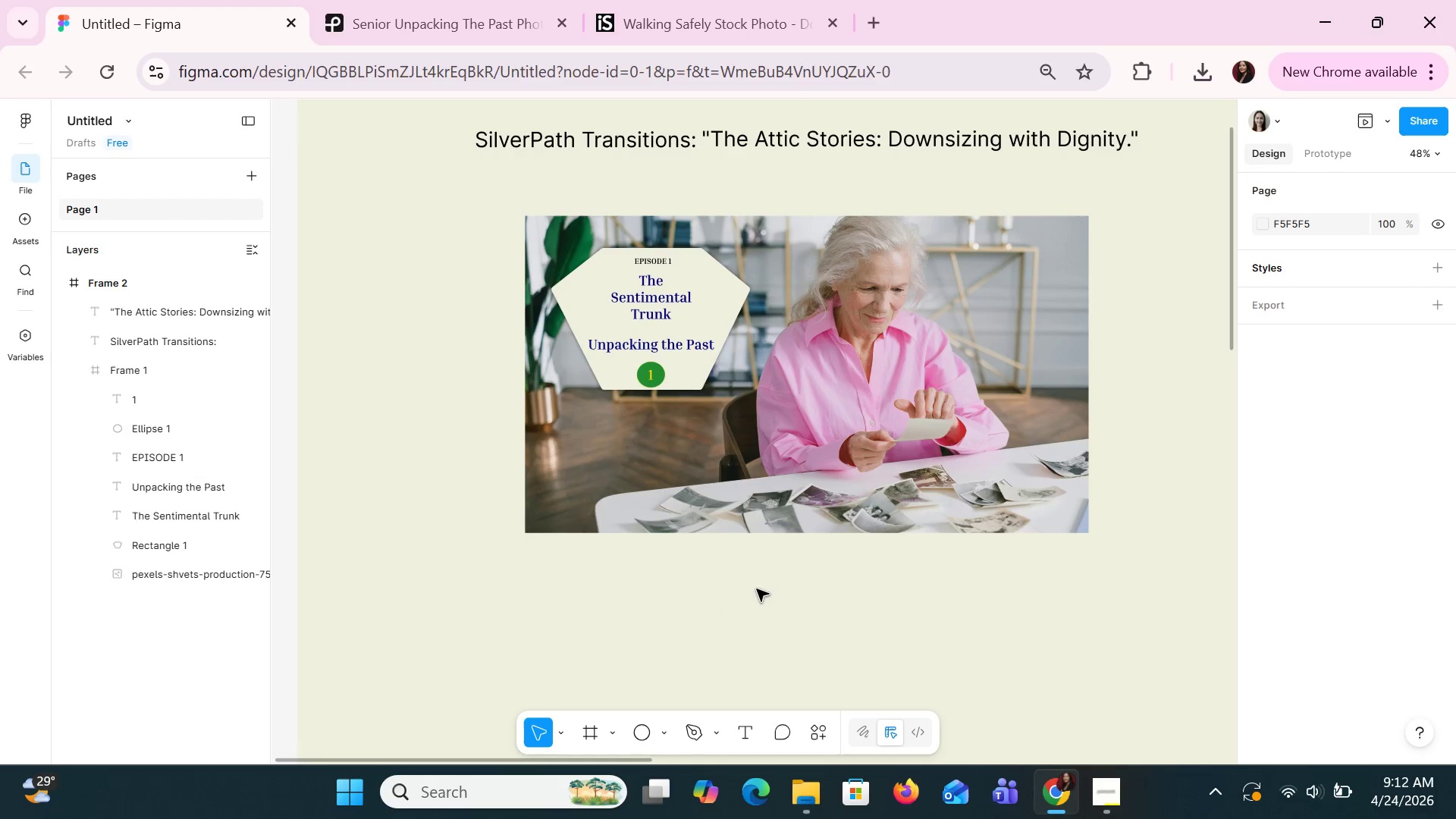 
left_click([635, 303])
 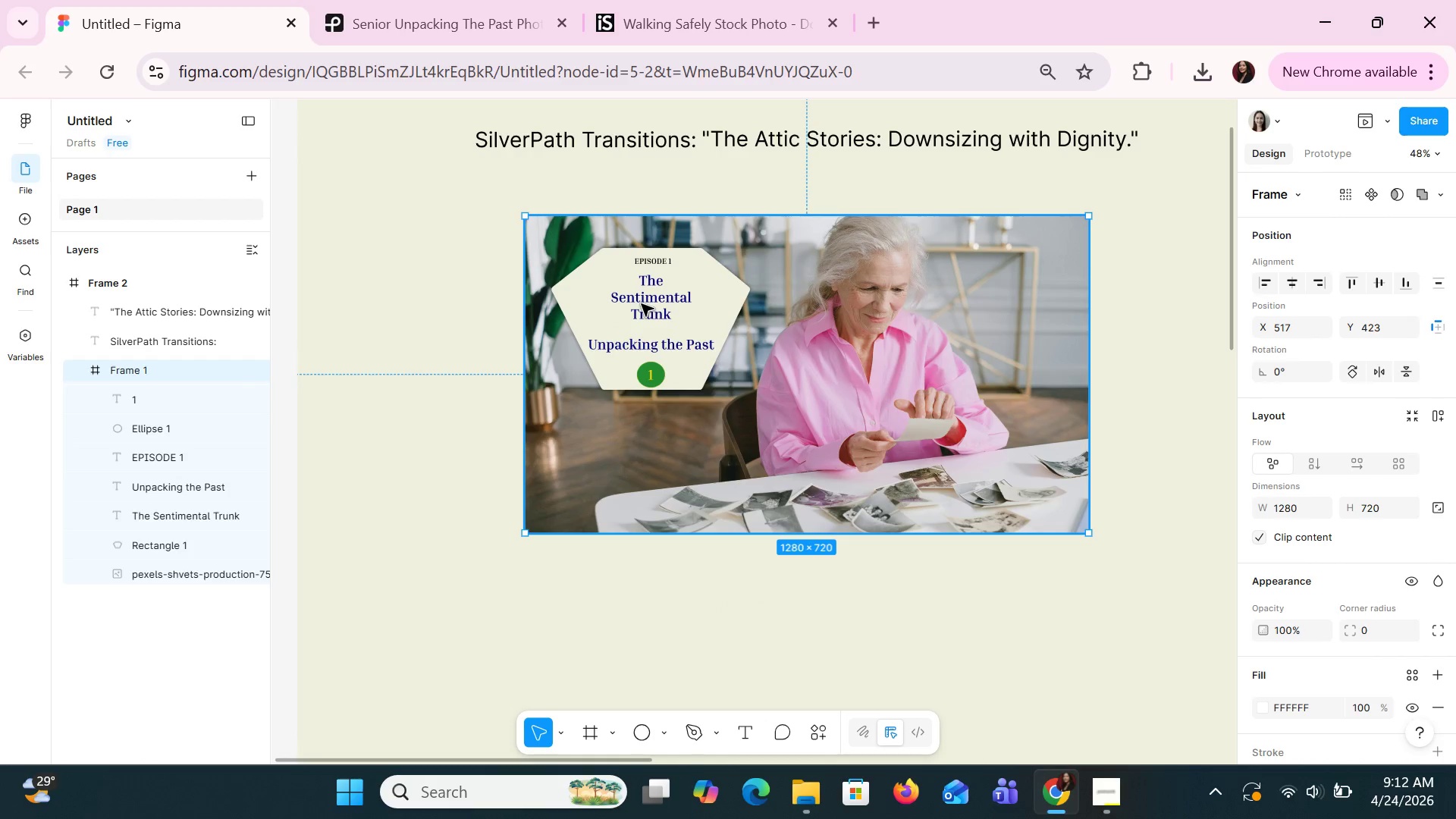 
double_click([641, 303])
 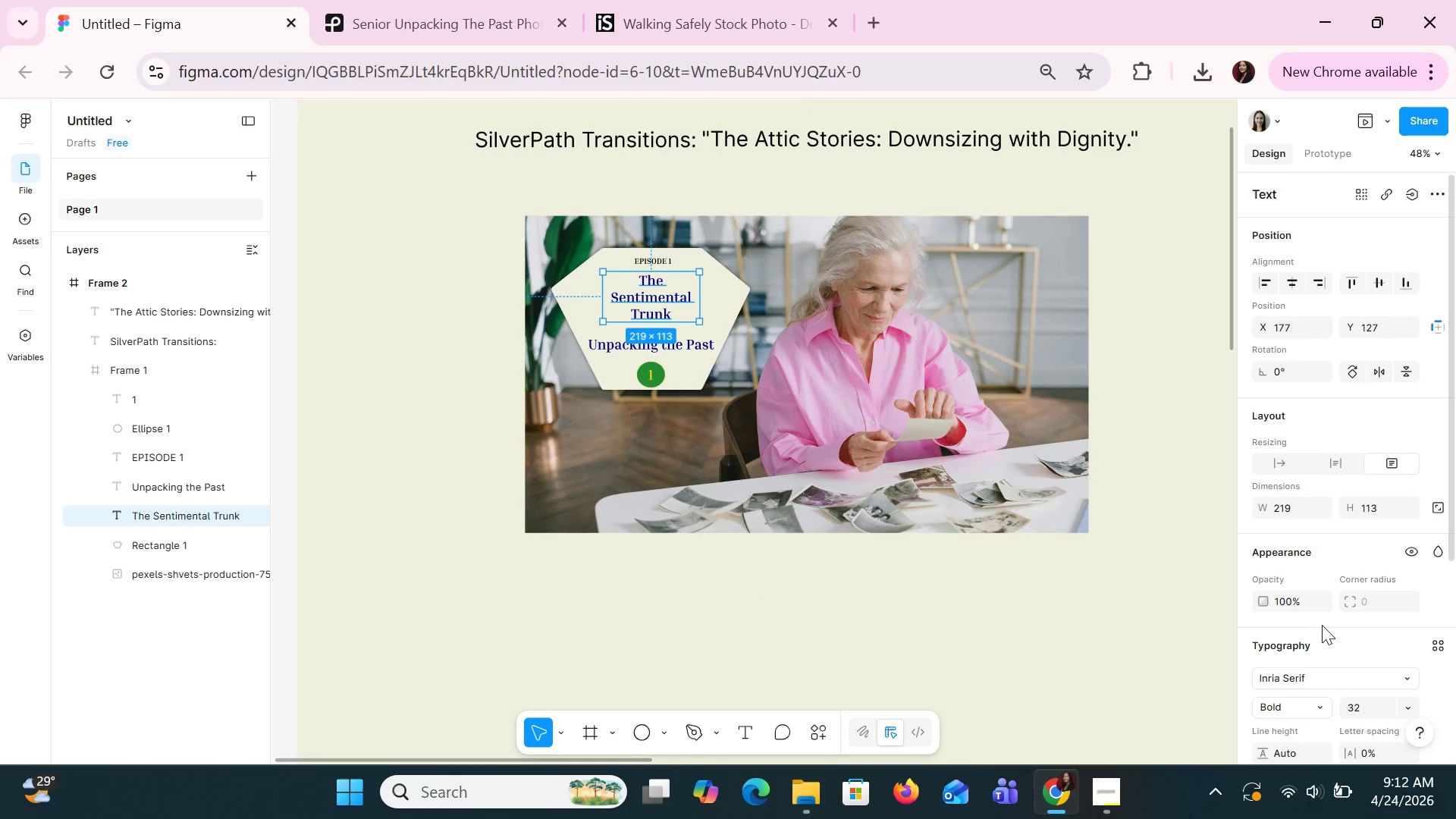 
scroll: coordinate [1325, 627], scroll_direction: down, amount: 2.0
 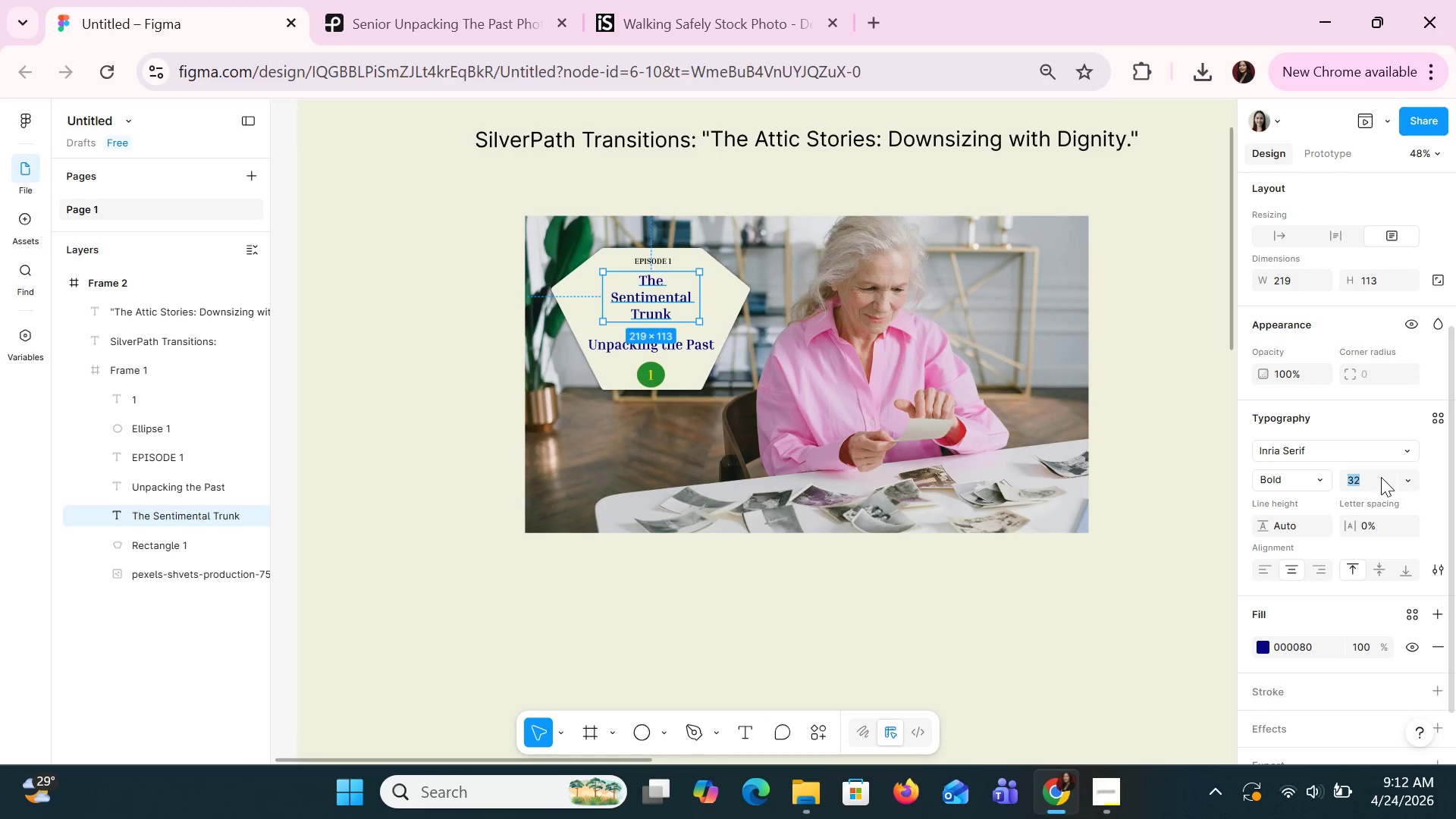 
type(335)
 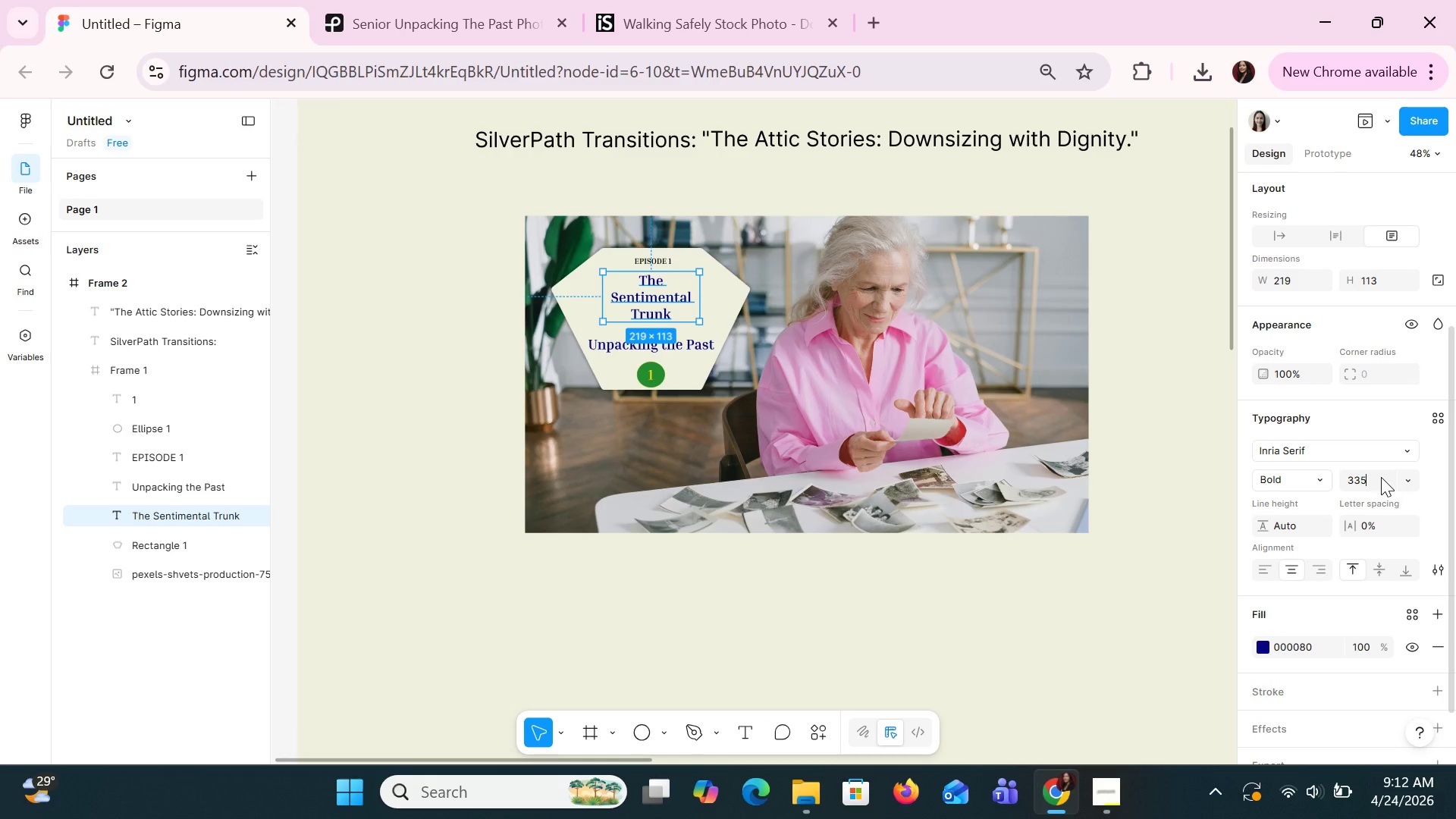 
key(Enter)
 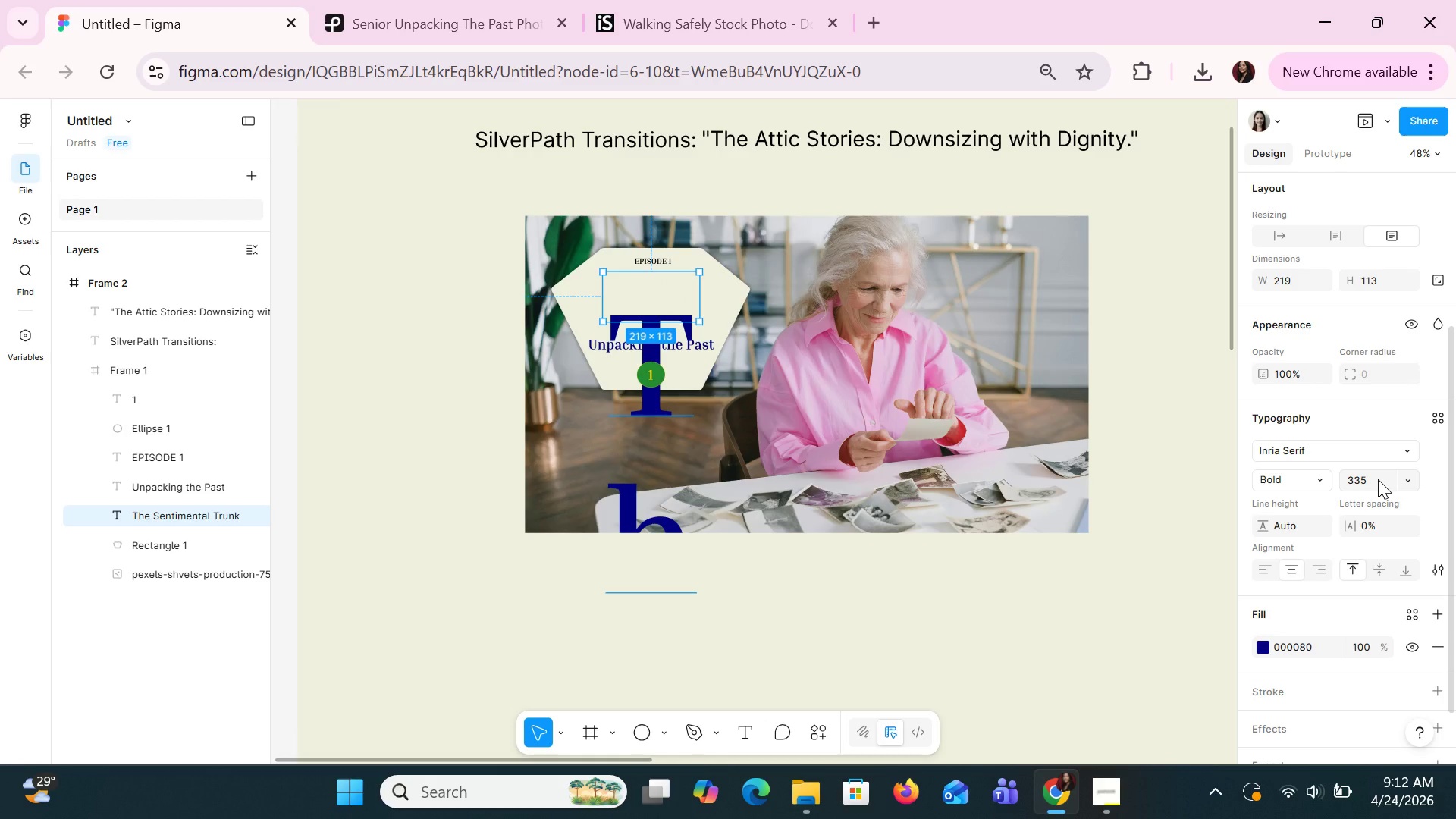 
double_click([1378, 479])
 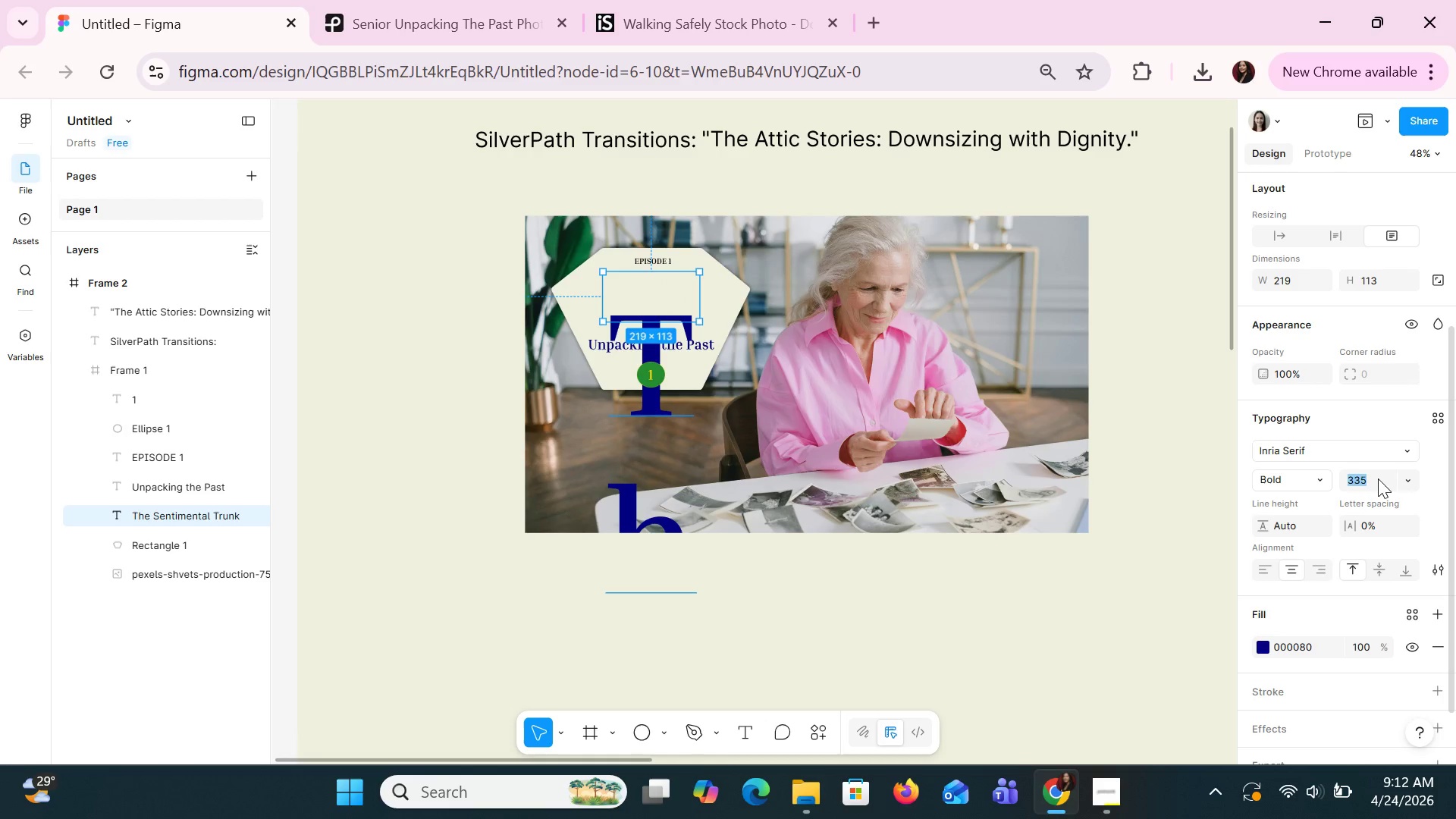 
type(35)
 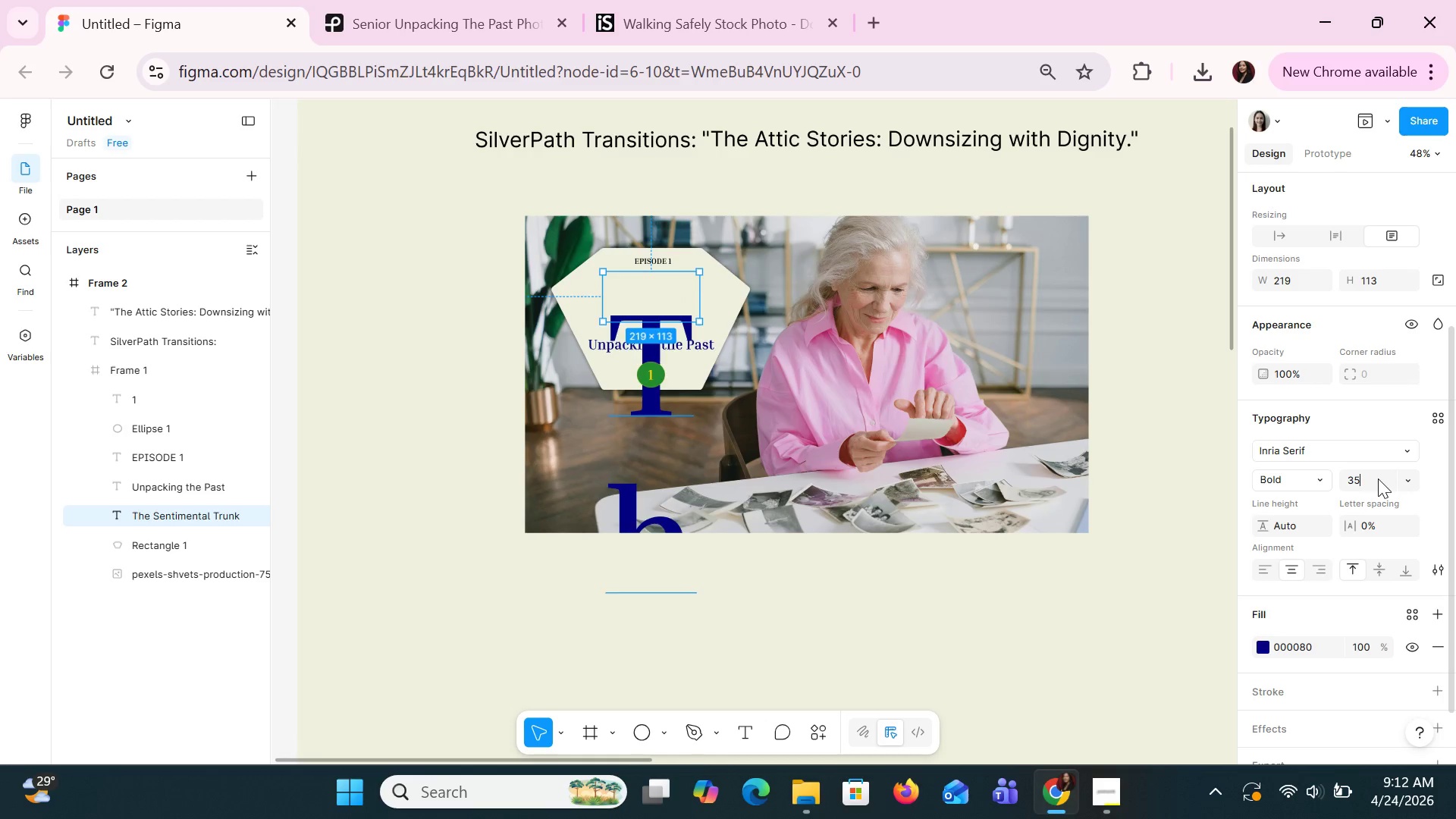 
key(Enter)
 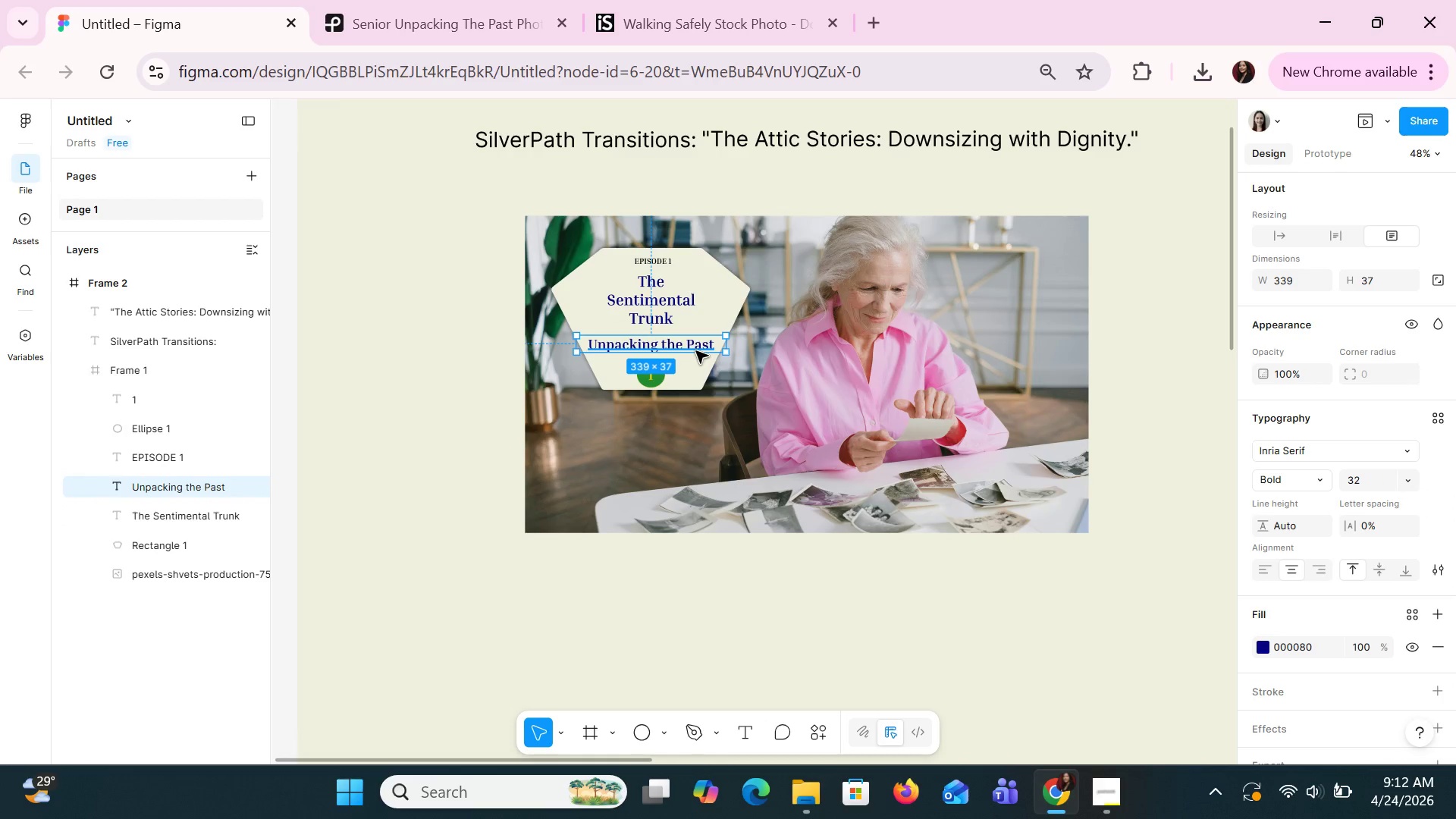 
left_click([673, 311])
 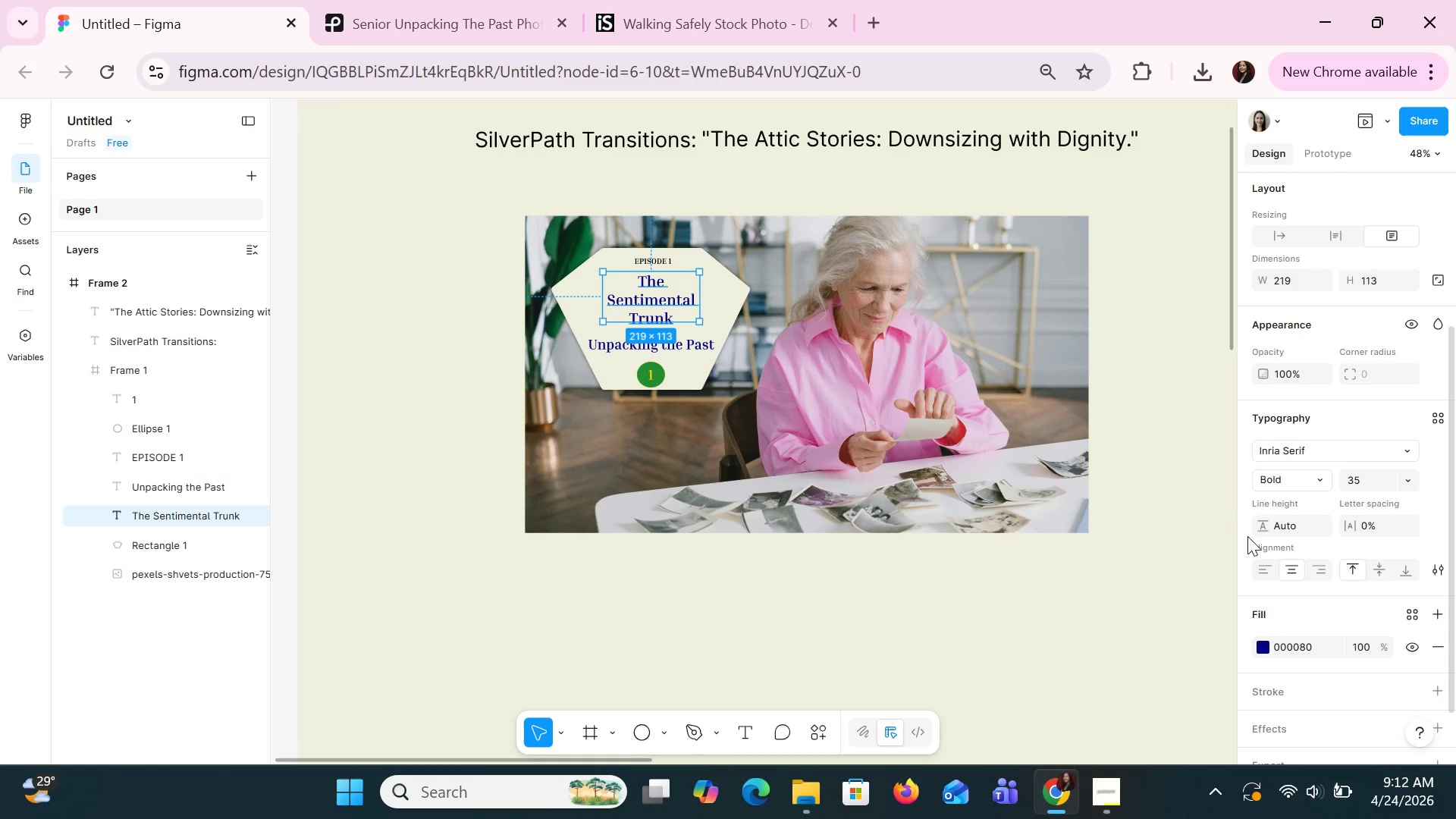 
left_click([1266, 565])
 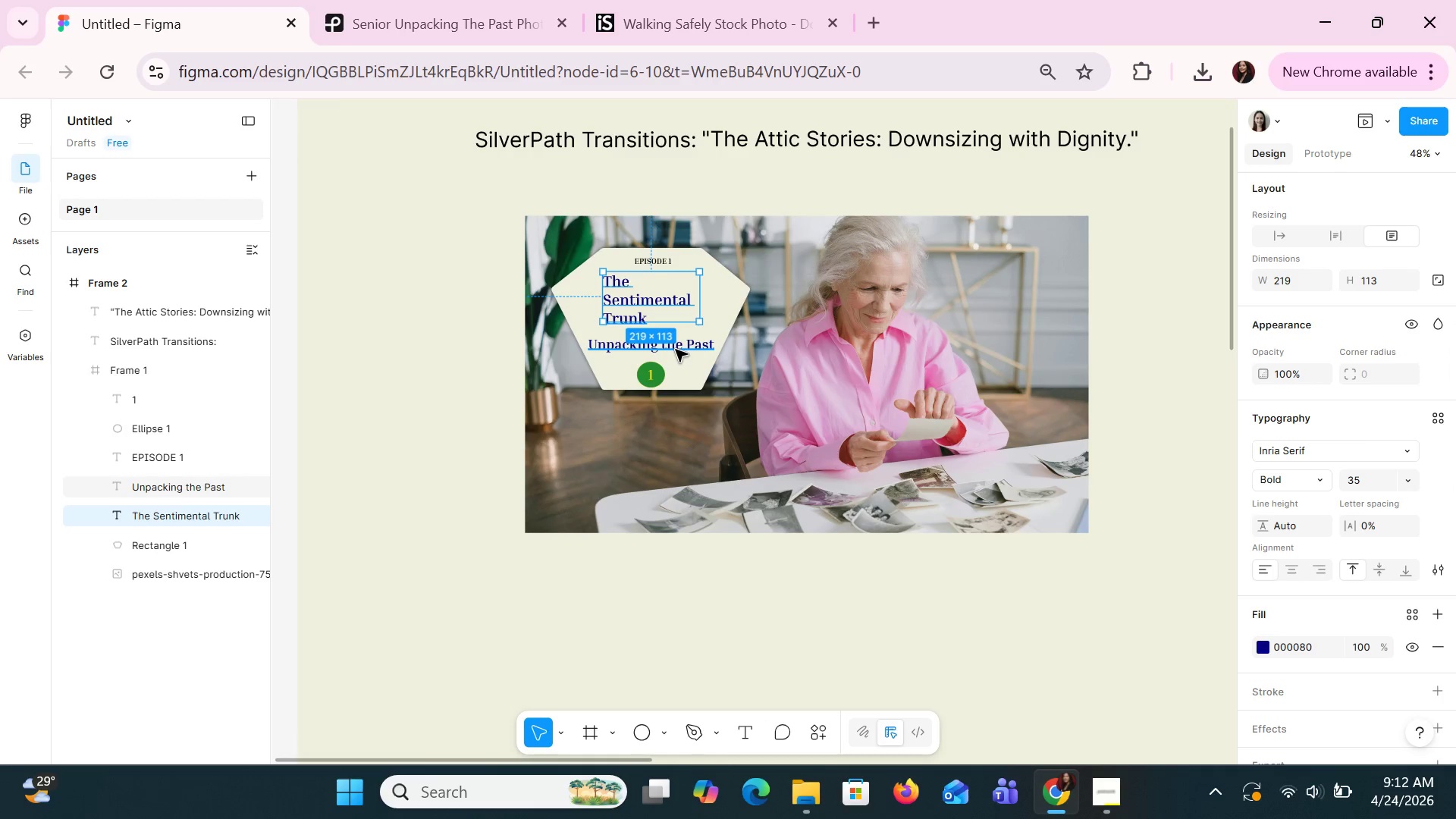 
wait(6.66)
 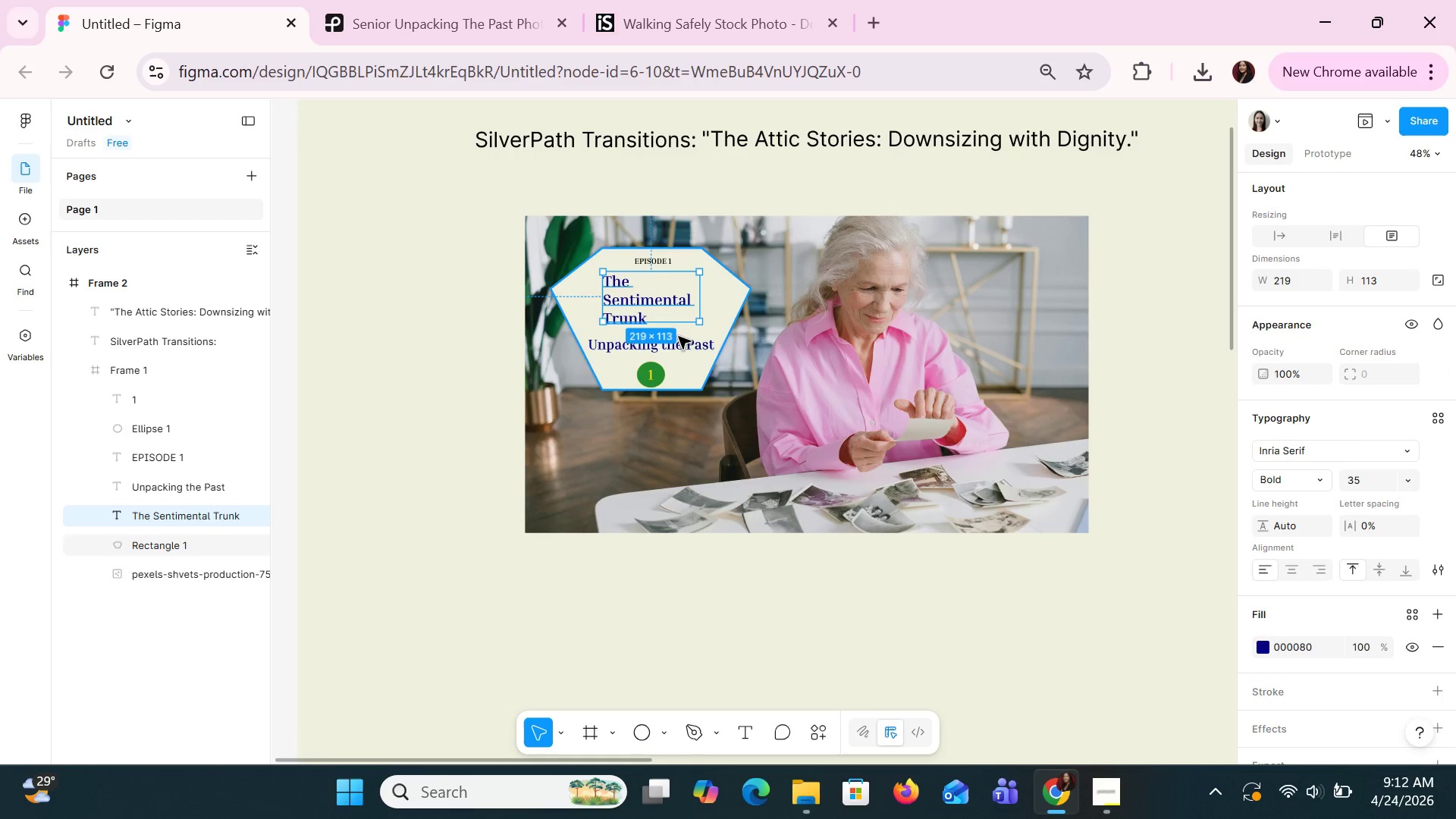 
left_click_drag(start_coordinate=[697, 306], to_coordinate=[736, 319])
 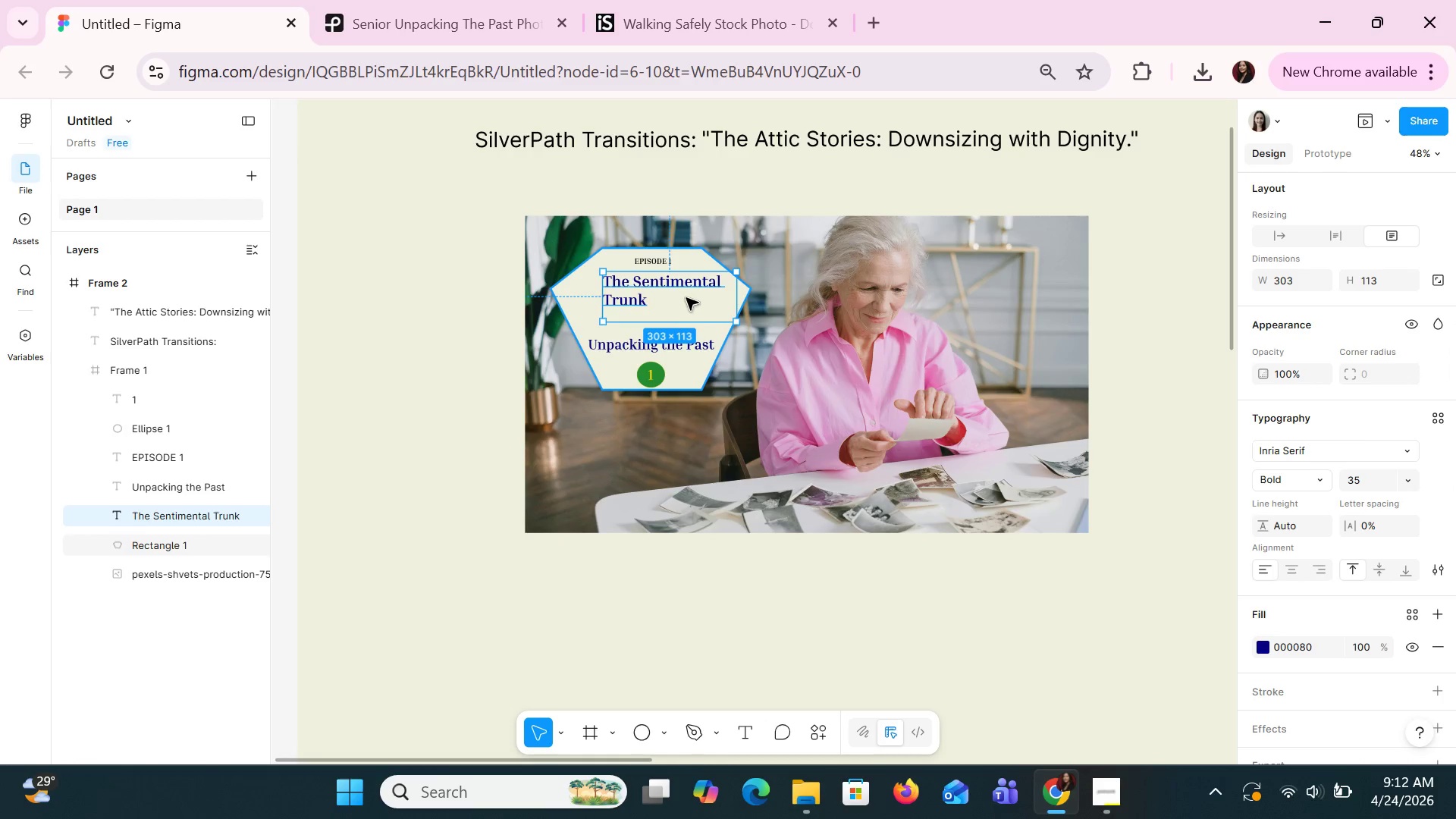 
left_click_drag(start_coordinate=[672, 284], to_coordinate=[656, 297])
 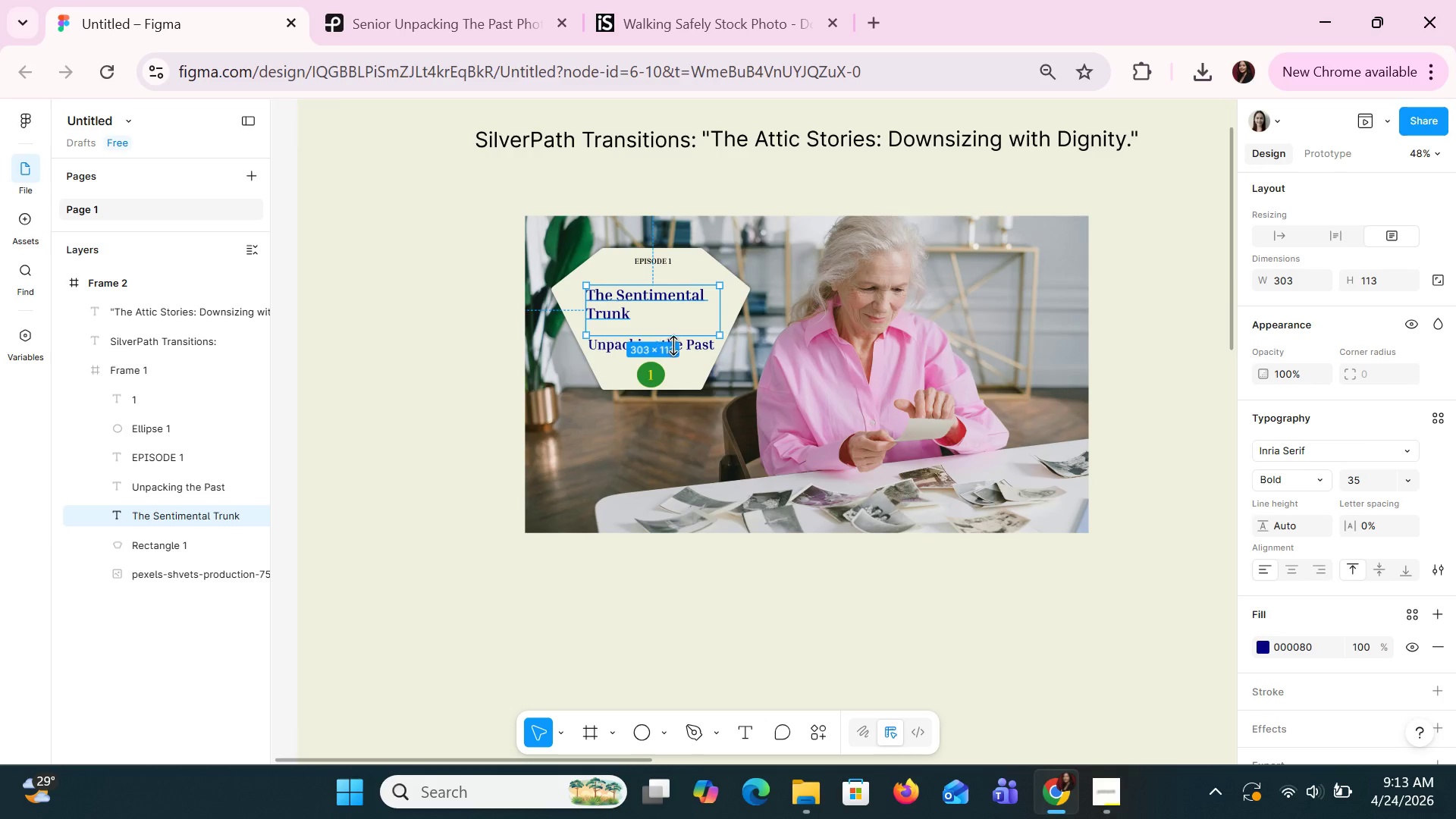 
left_click([682, 351])
 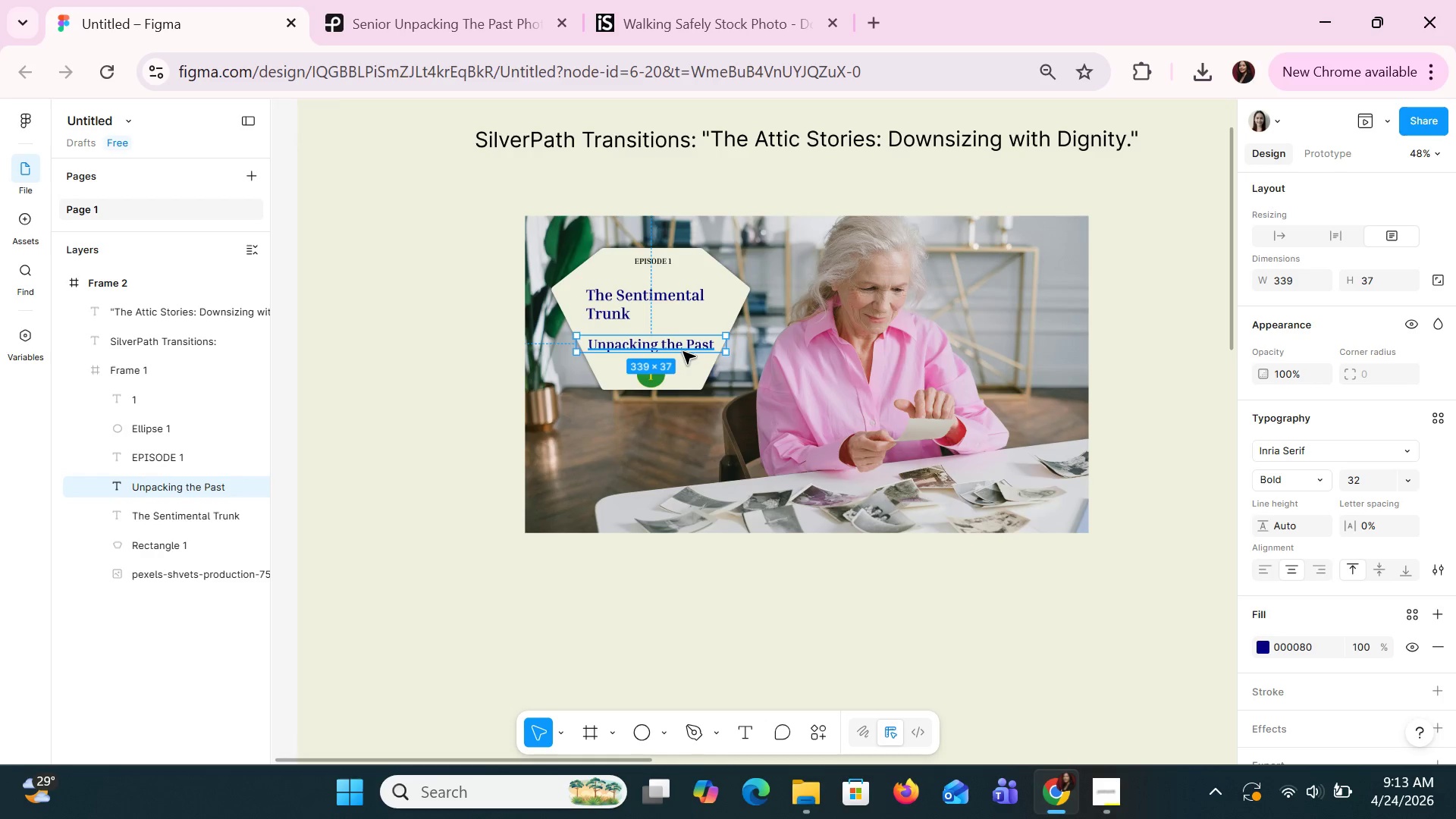 
key(ArrowUp)
 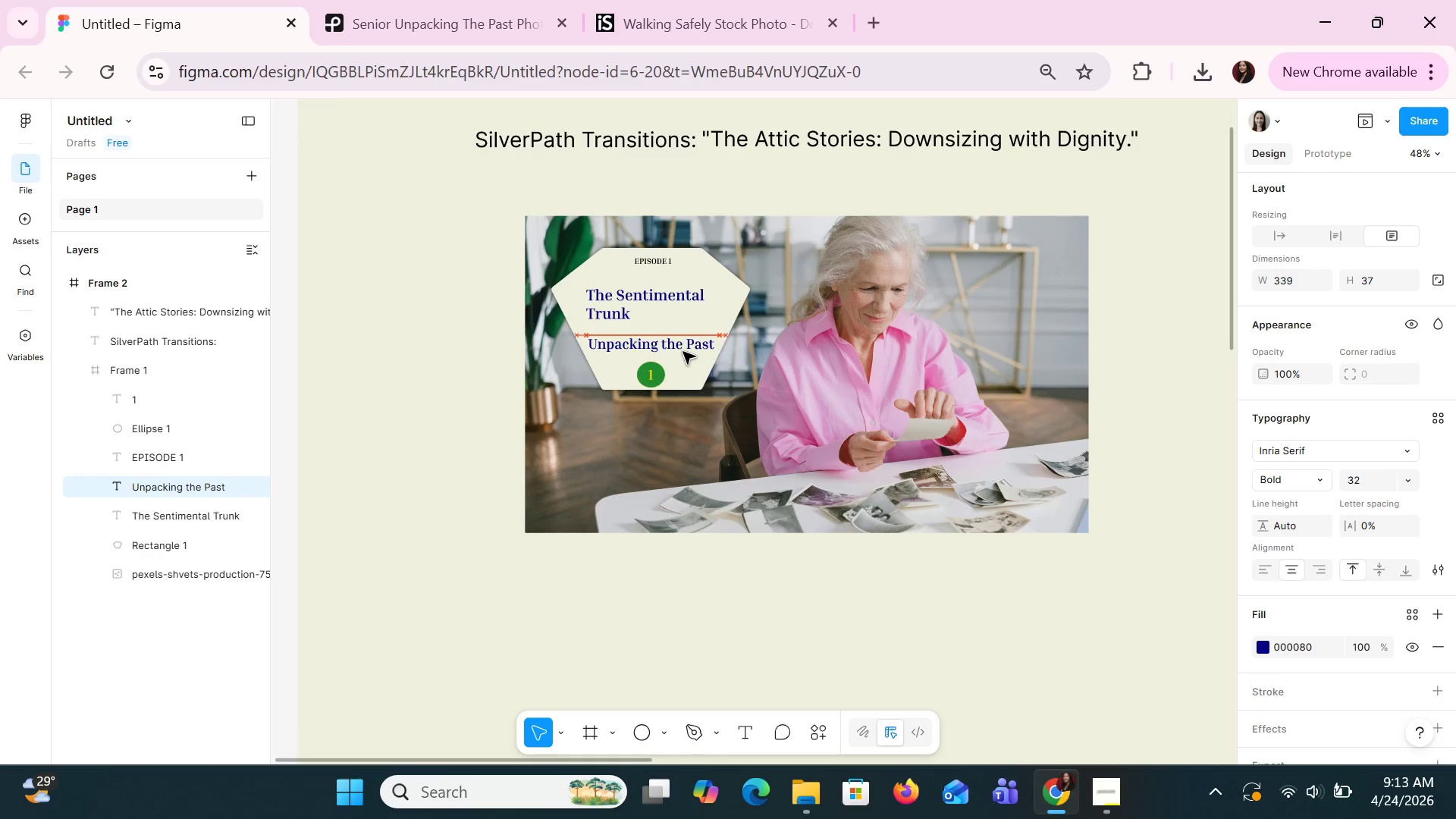 
key(ArrowUp)
 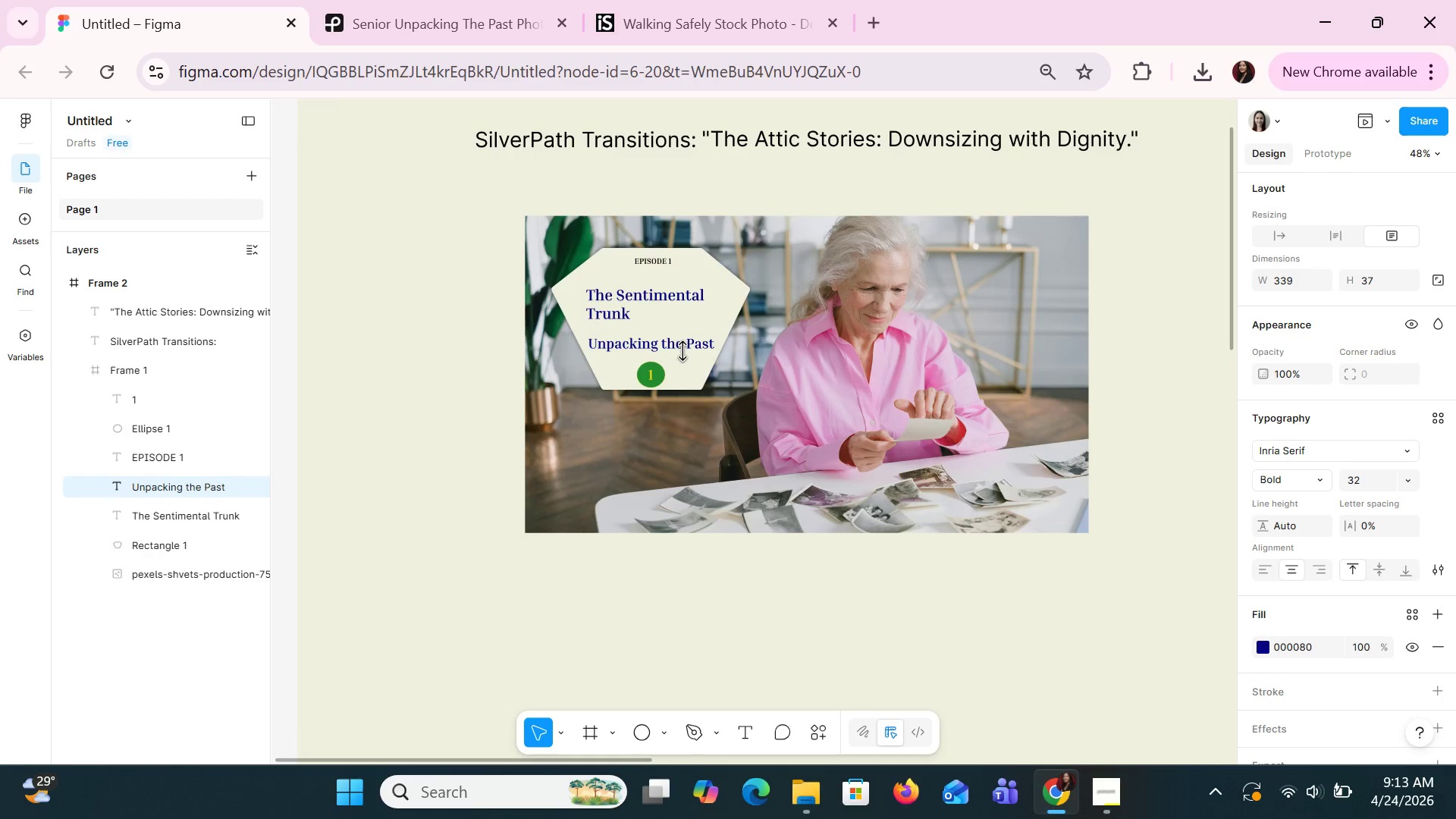 
key(ArrowUp)
 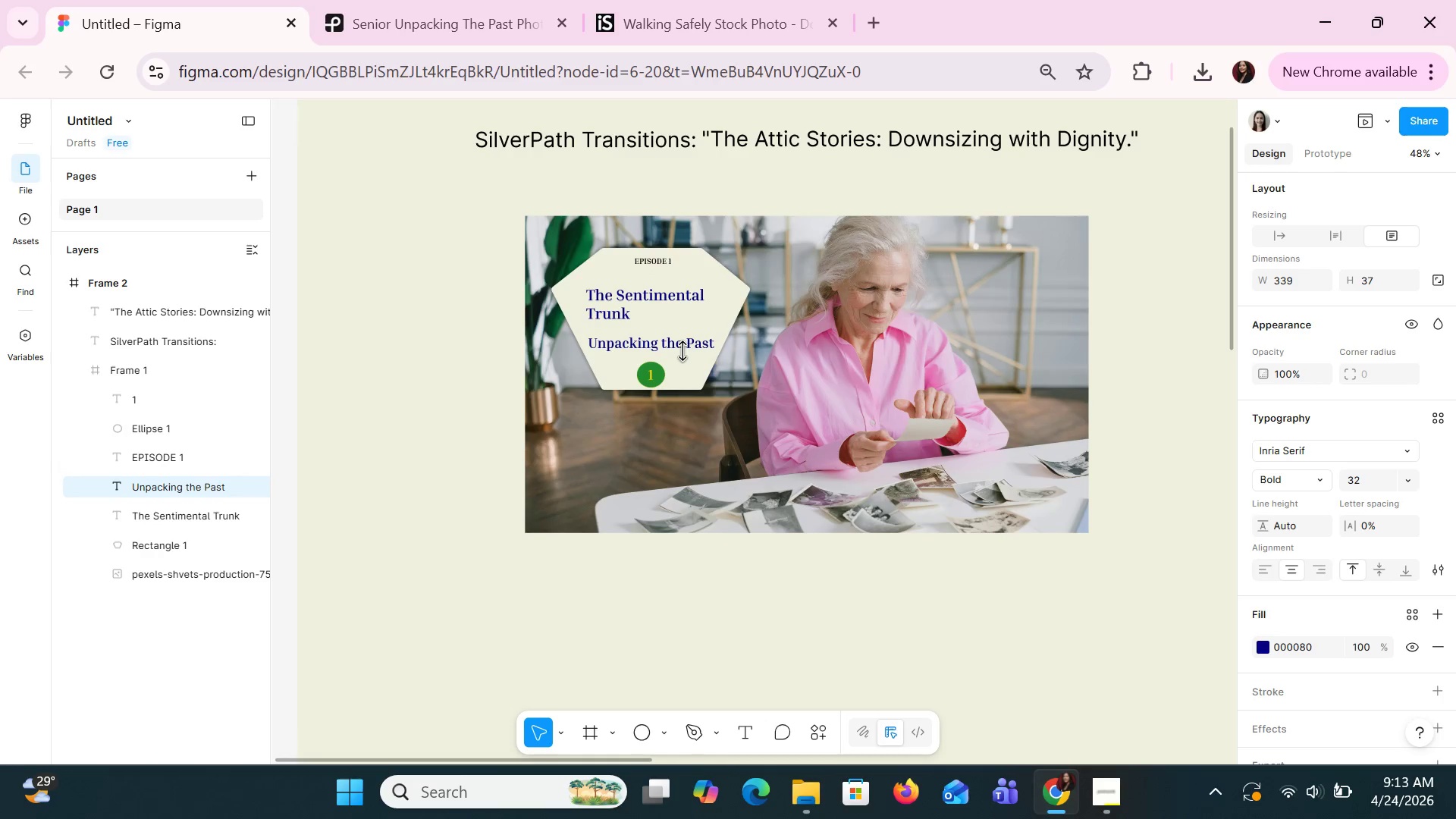 
key(ArrowUp)
 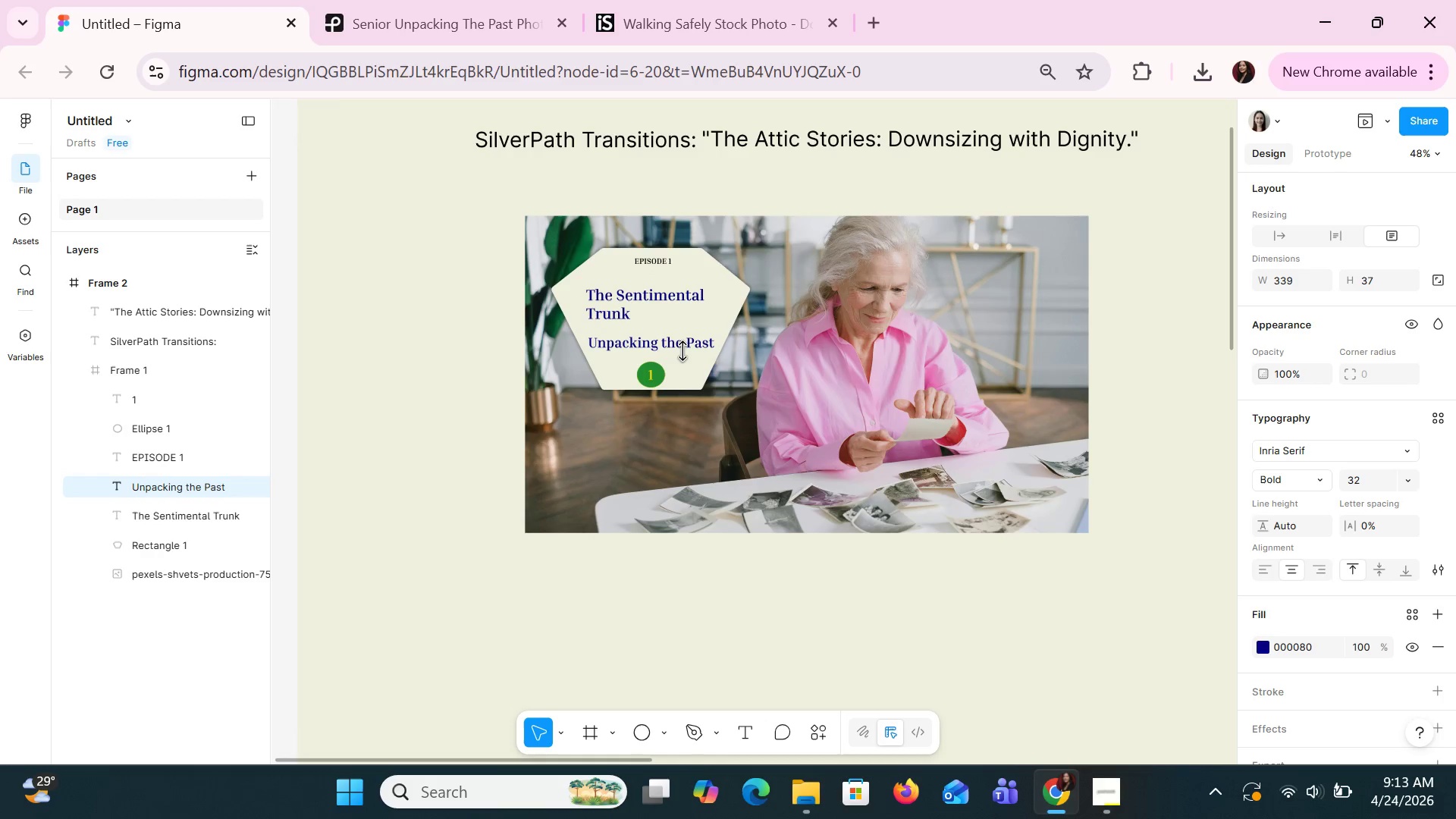 
key(ArrowUp)
 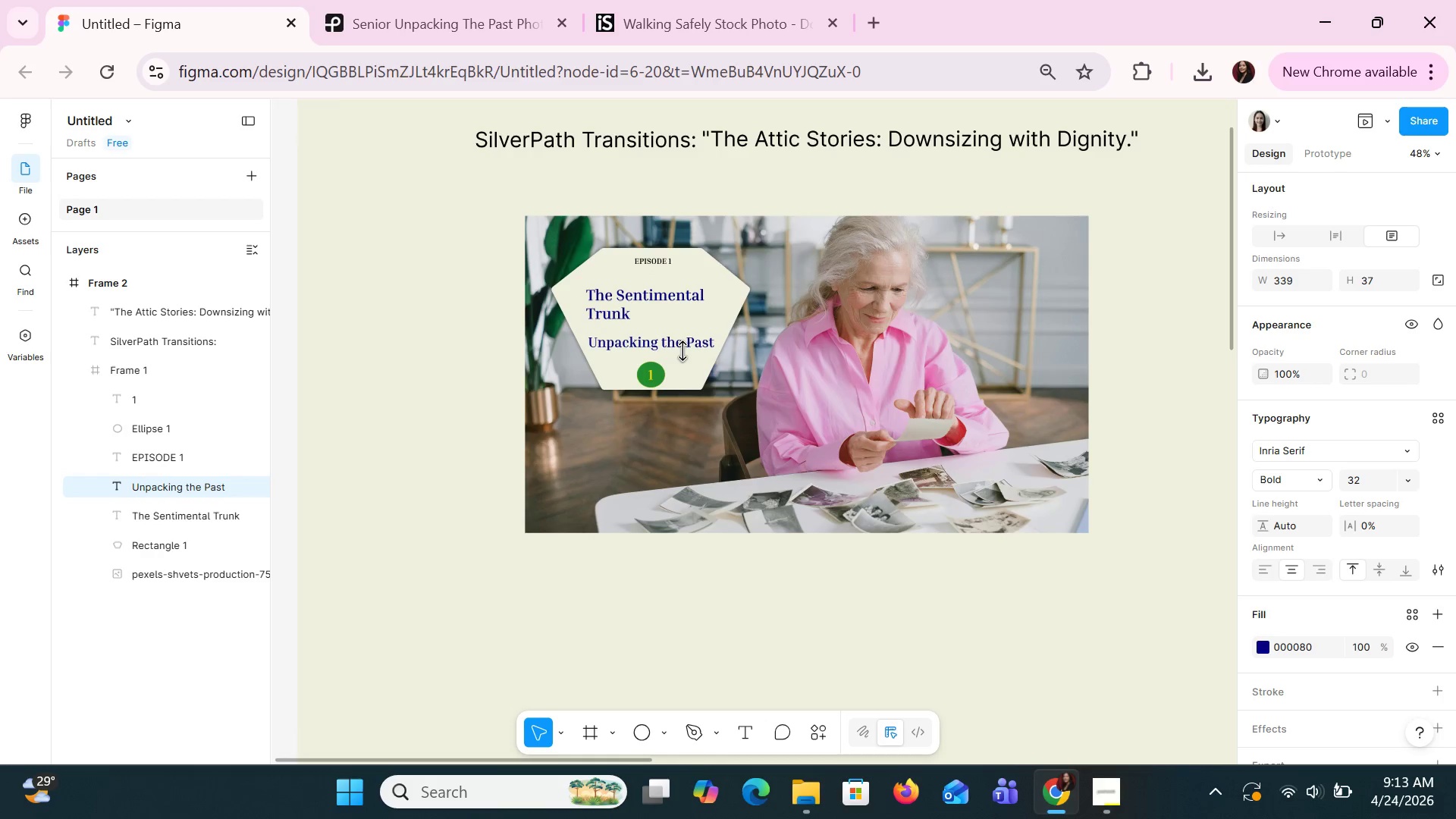 
key(ArrowUp)
 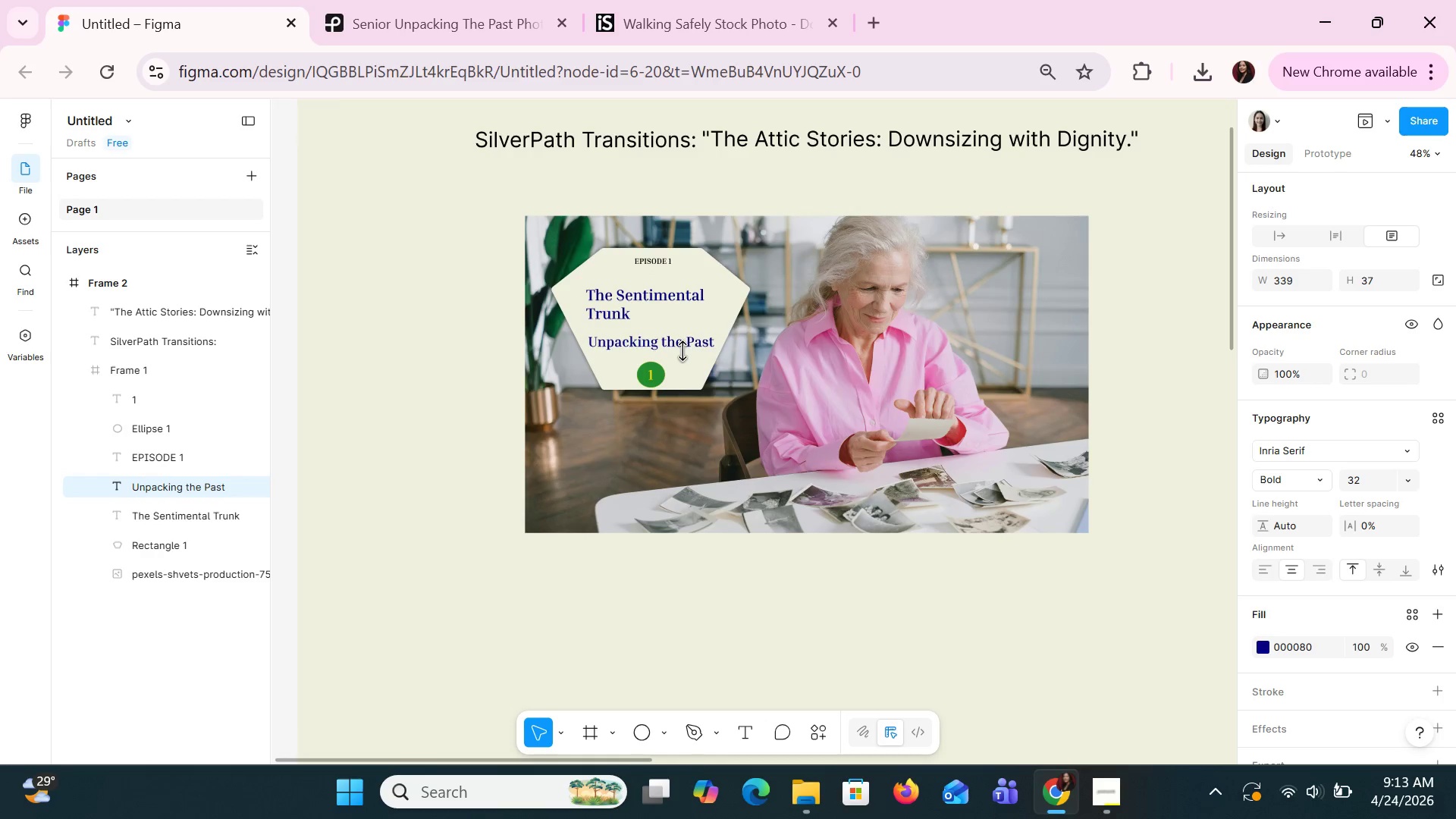 
key(ArrowUp)
 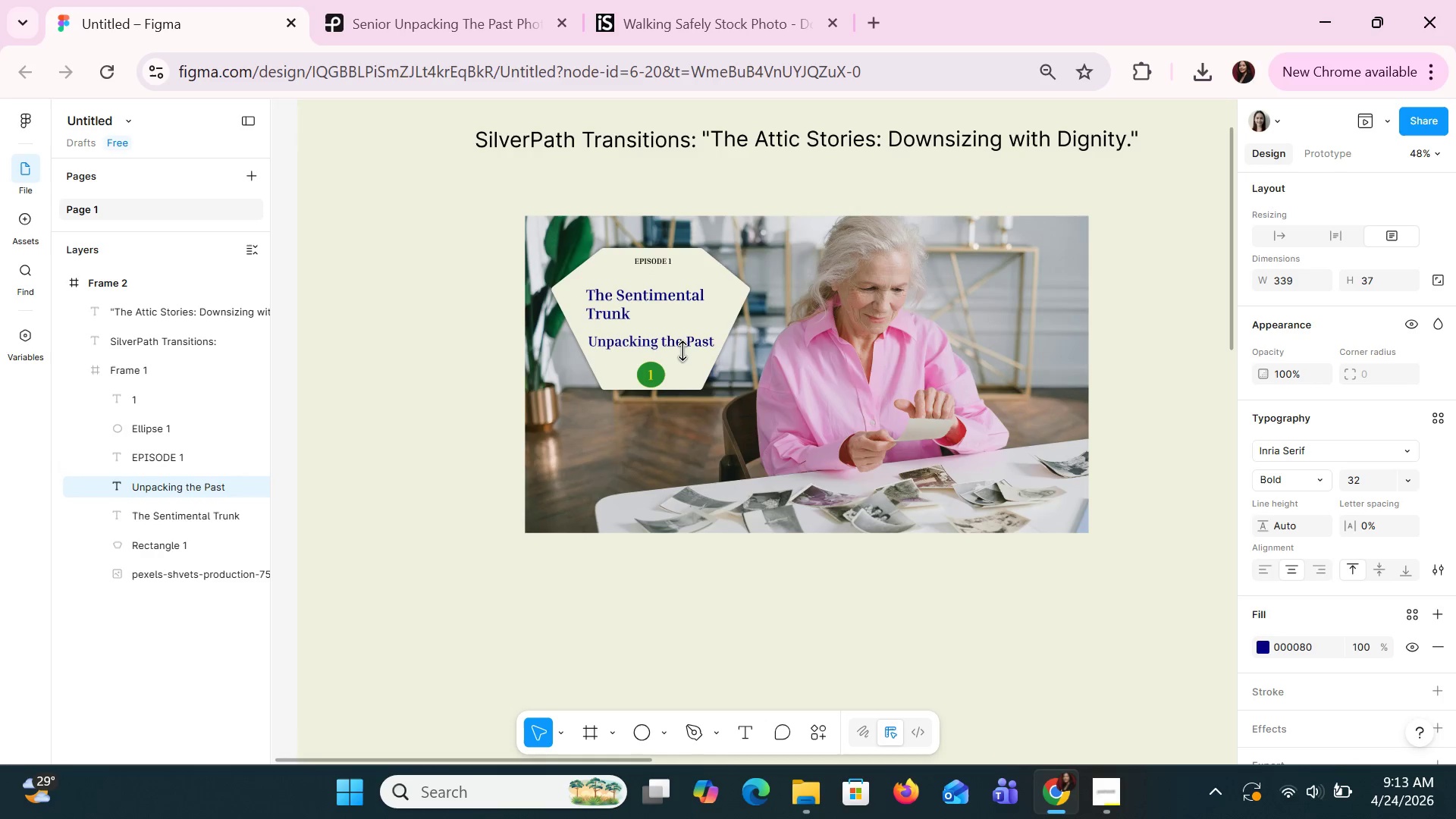 
hold_key(key=ArrowUp, duration=0.72)
 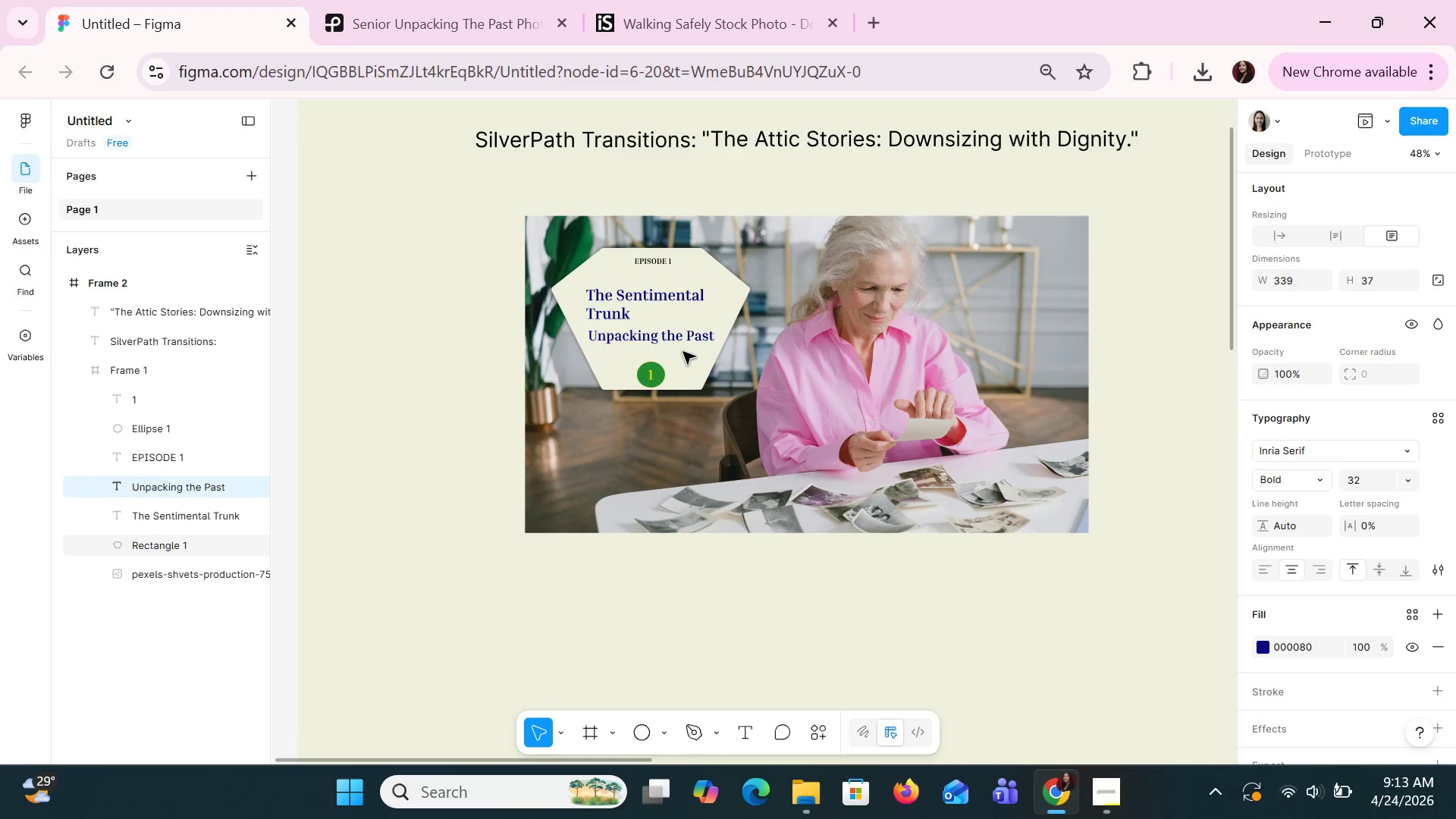 
key(ArrowUp)
 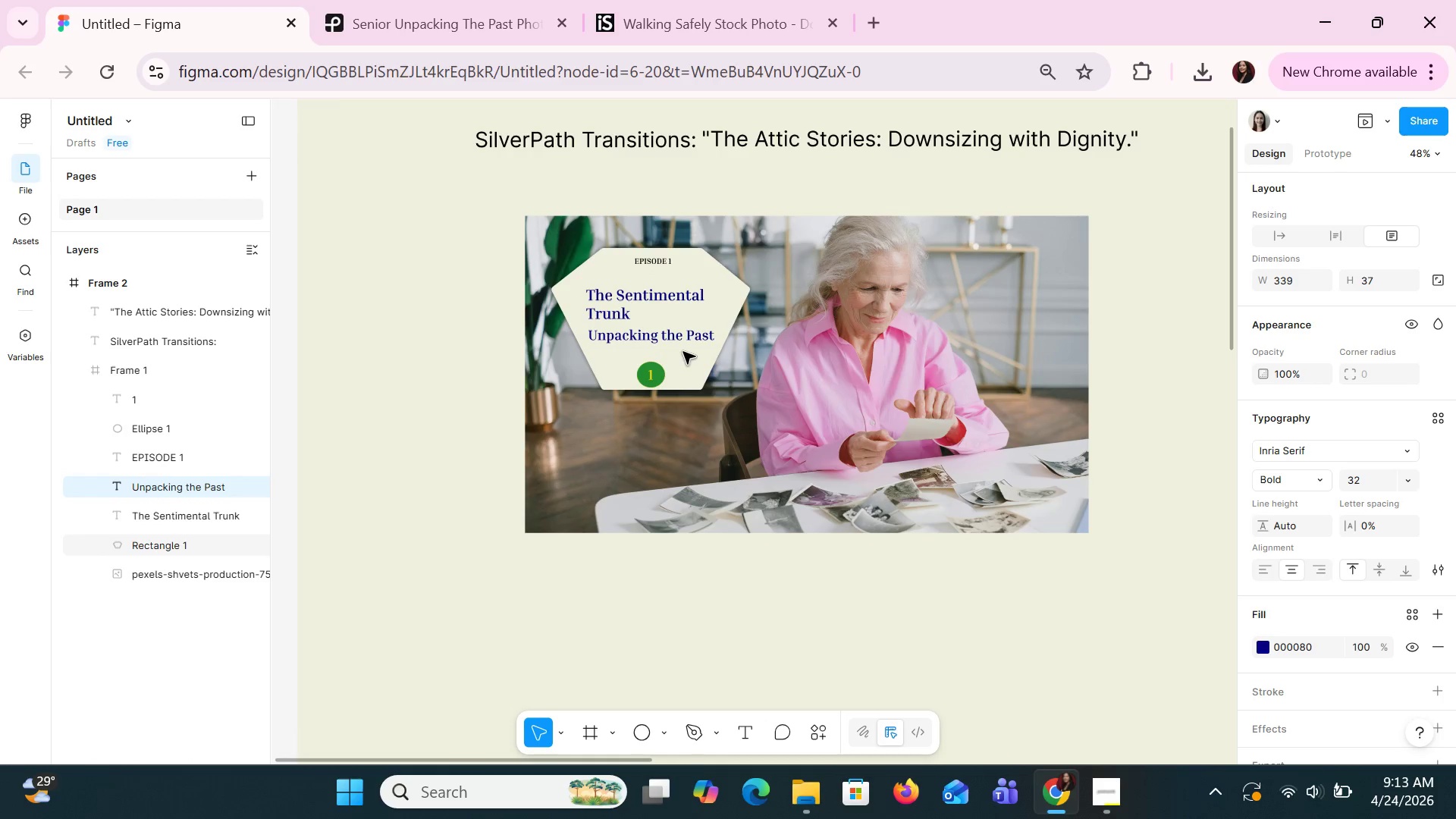 
key(ArrowUp)
 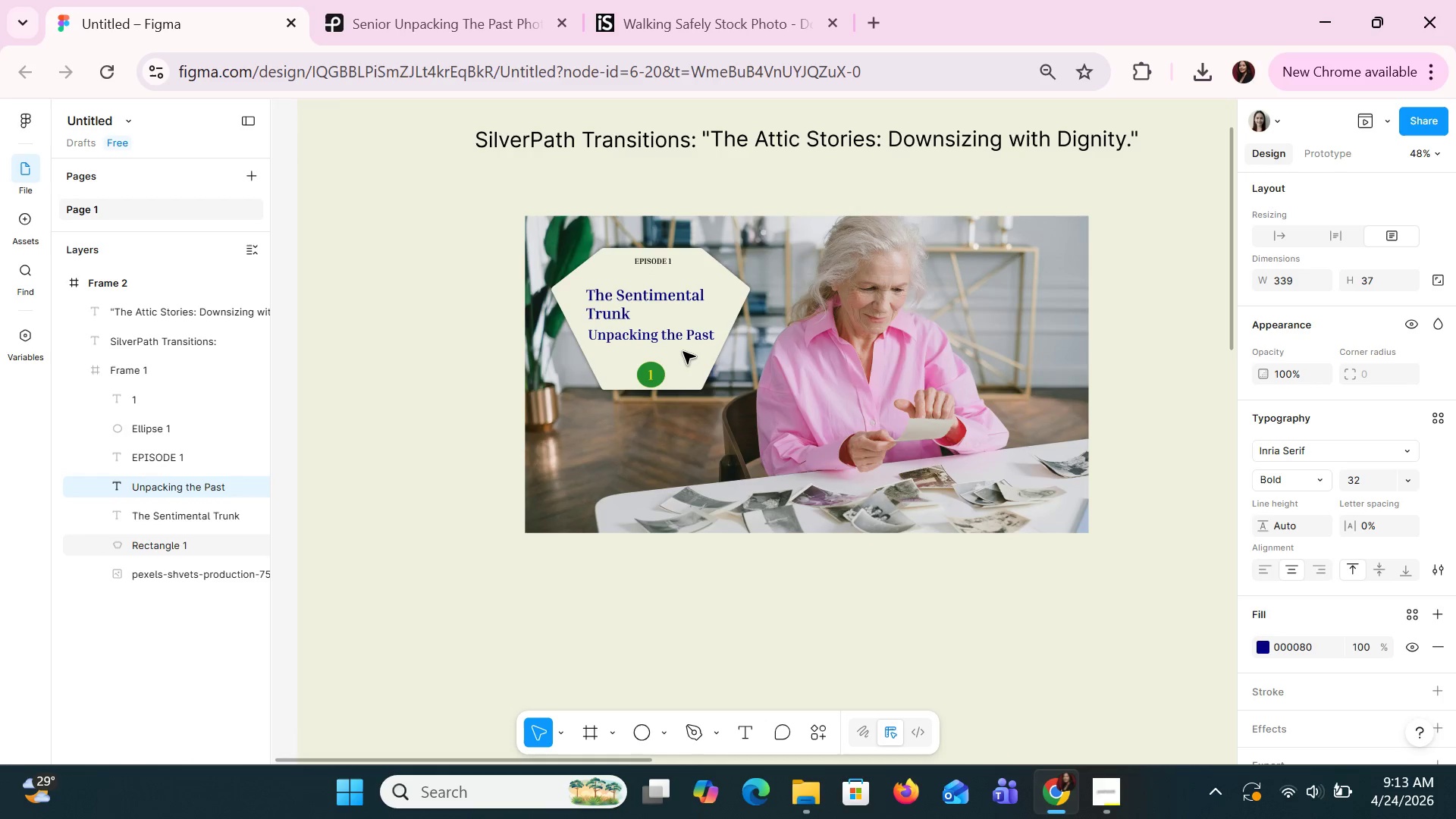 
key(ArrowUp)
 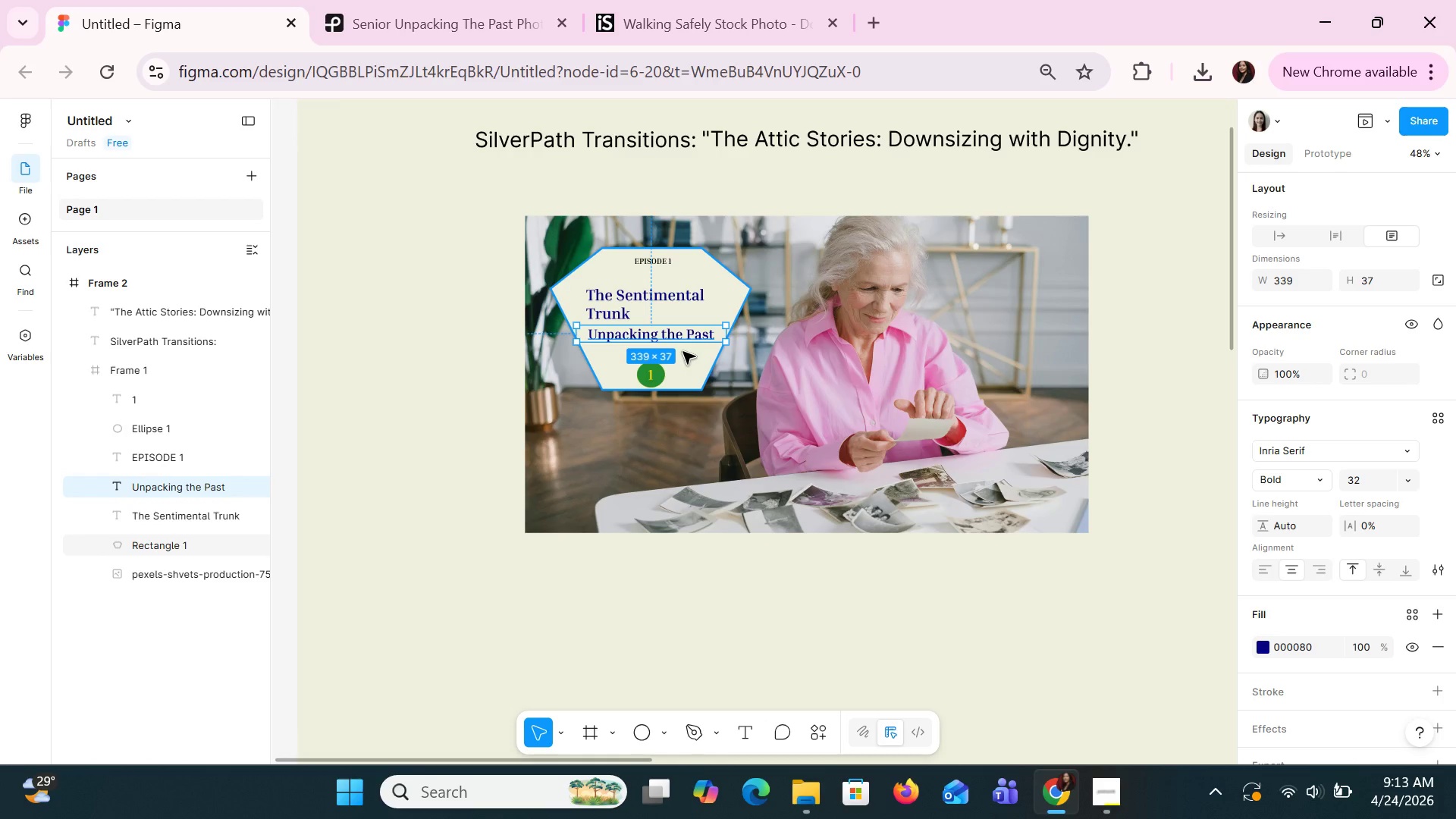 
double_click([617, 314])
 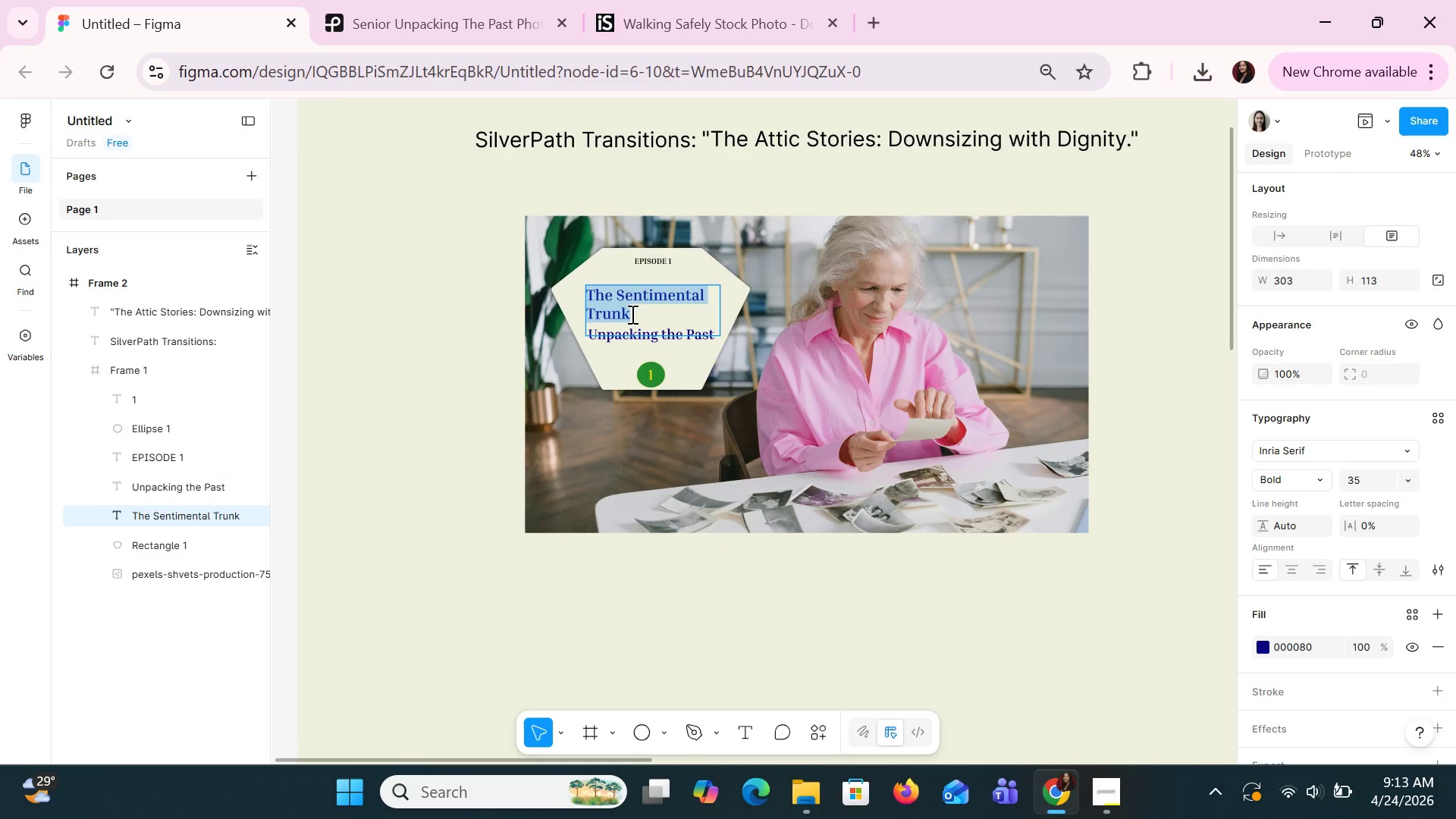 
left_click([637, 314])
 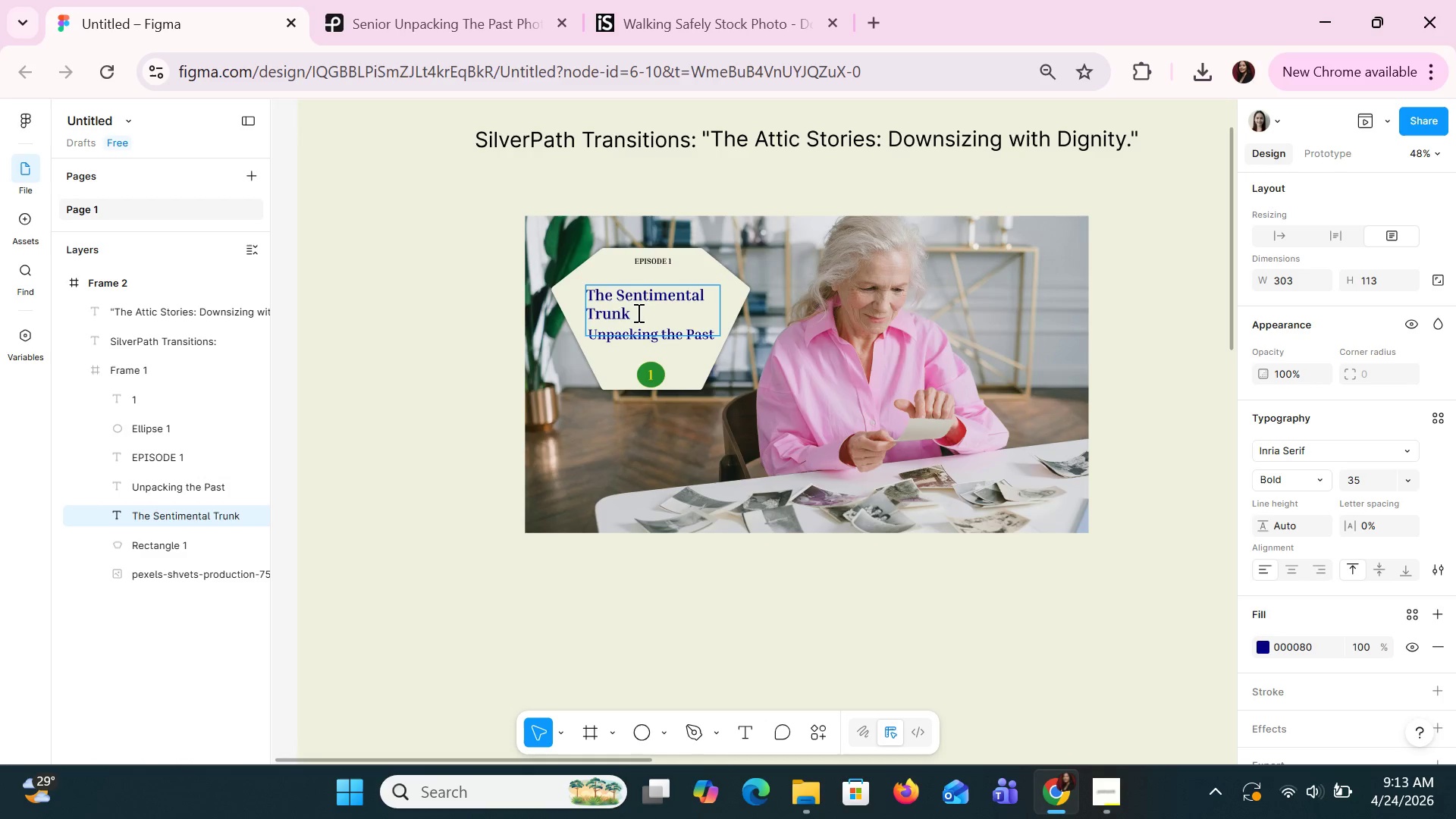 
key(Shift+ShiftRight)
 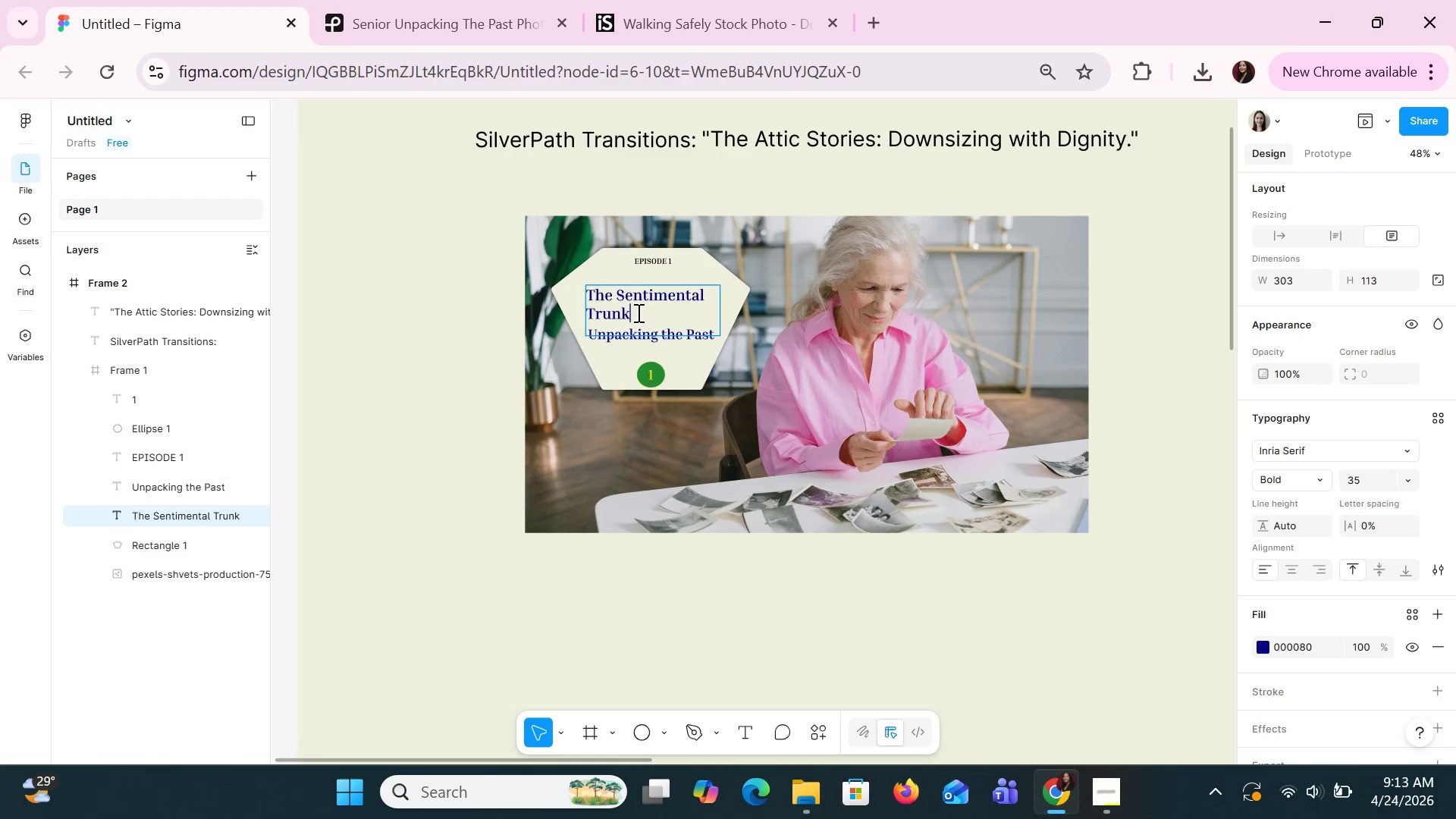 
key(Shift+Semicolon)
 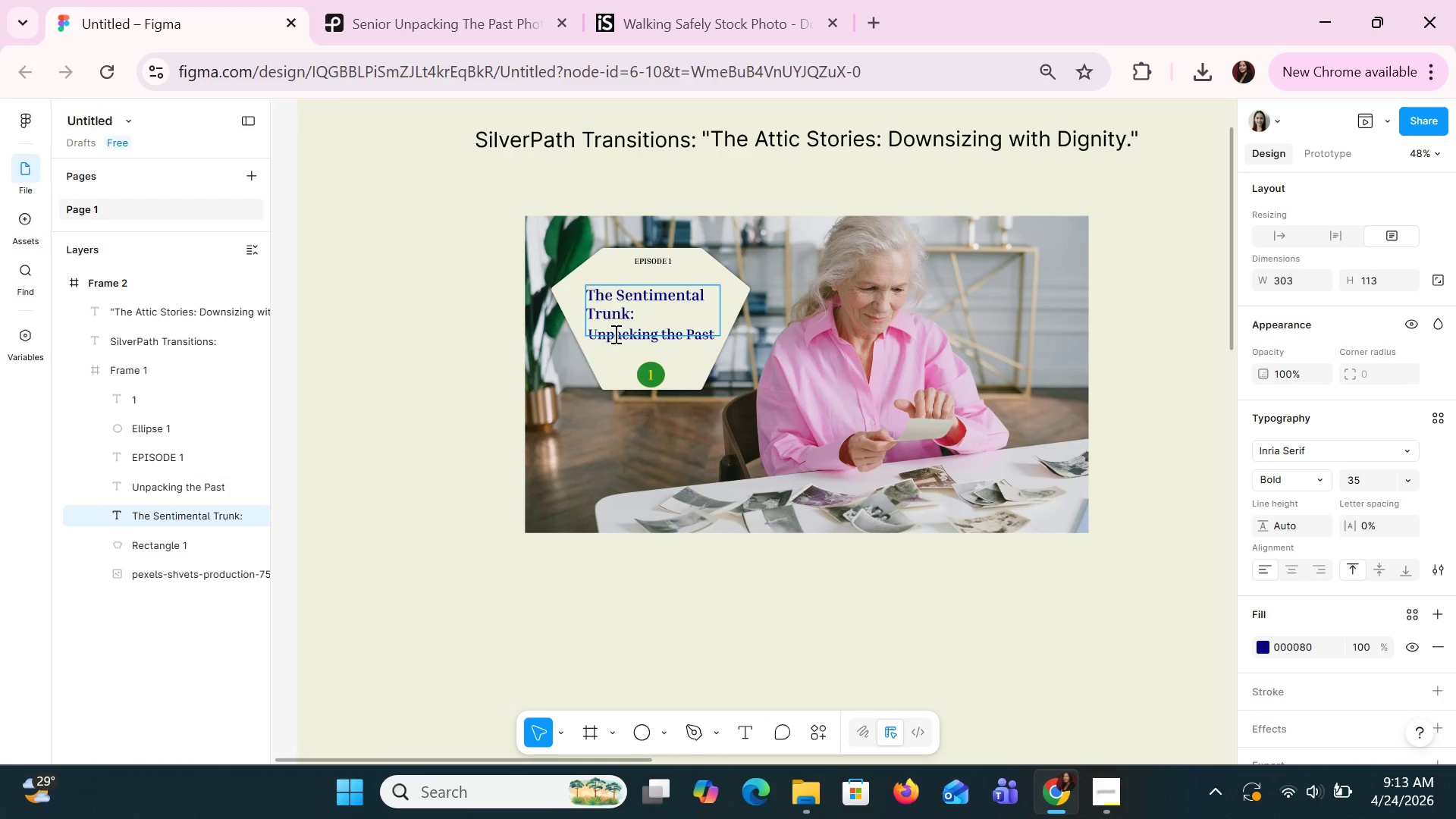 
left_click([736, 732])
 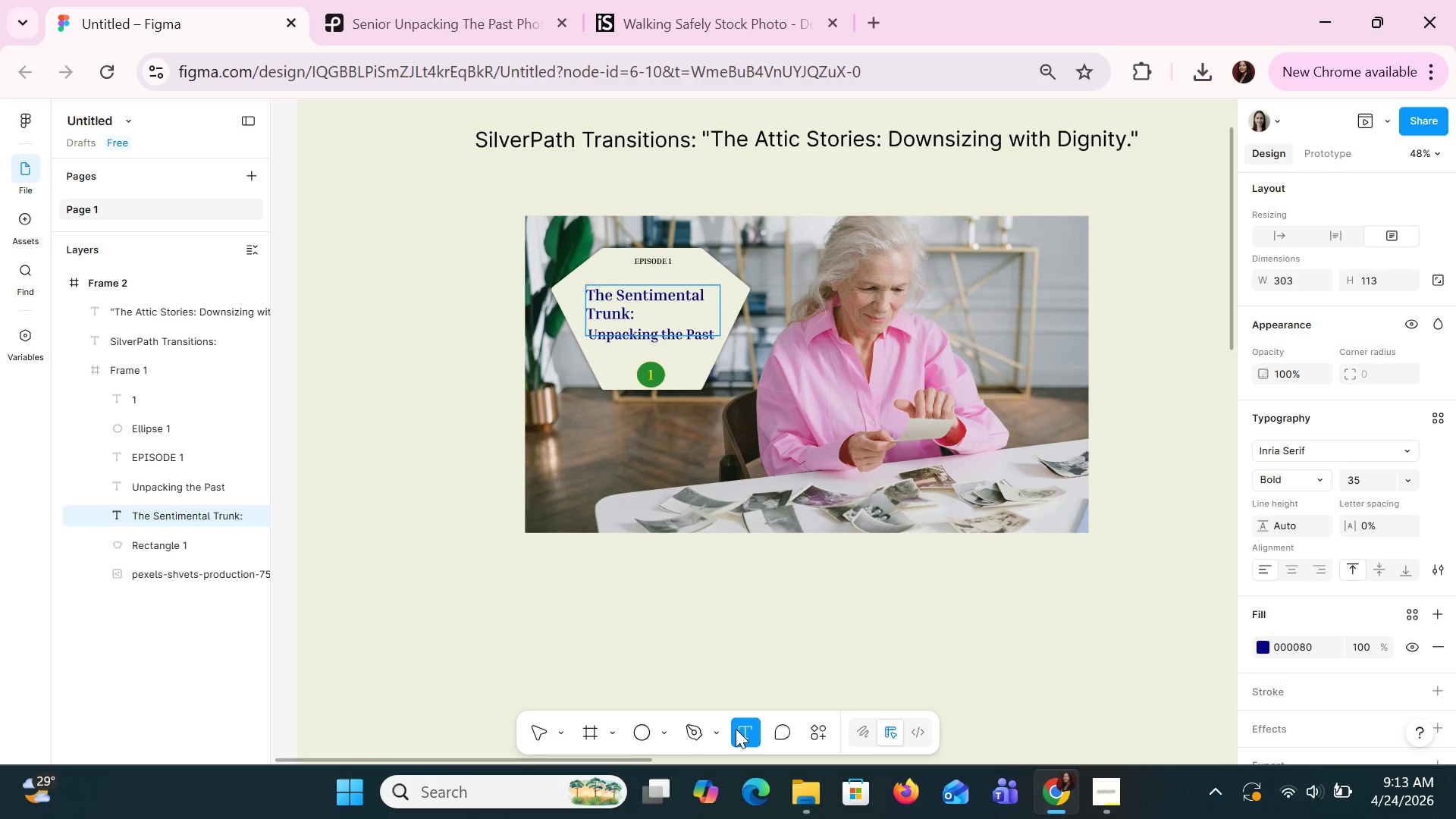 
left_click([711, 656])
 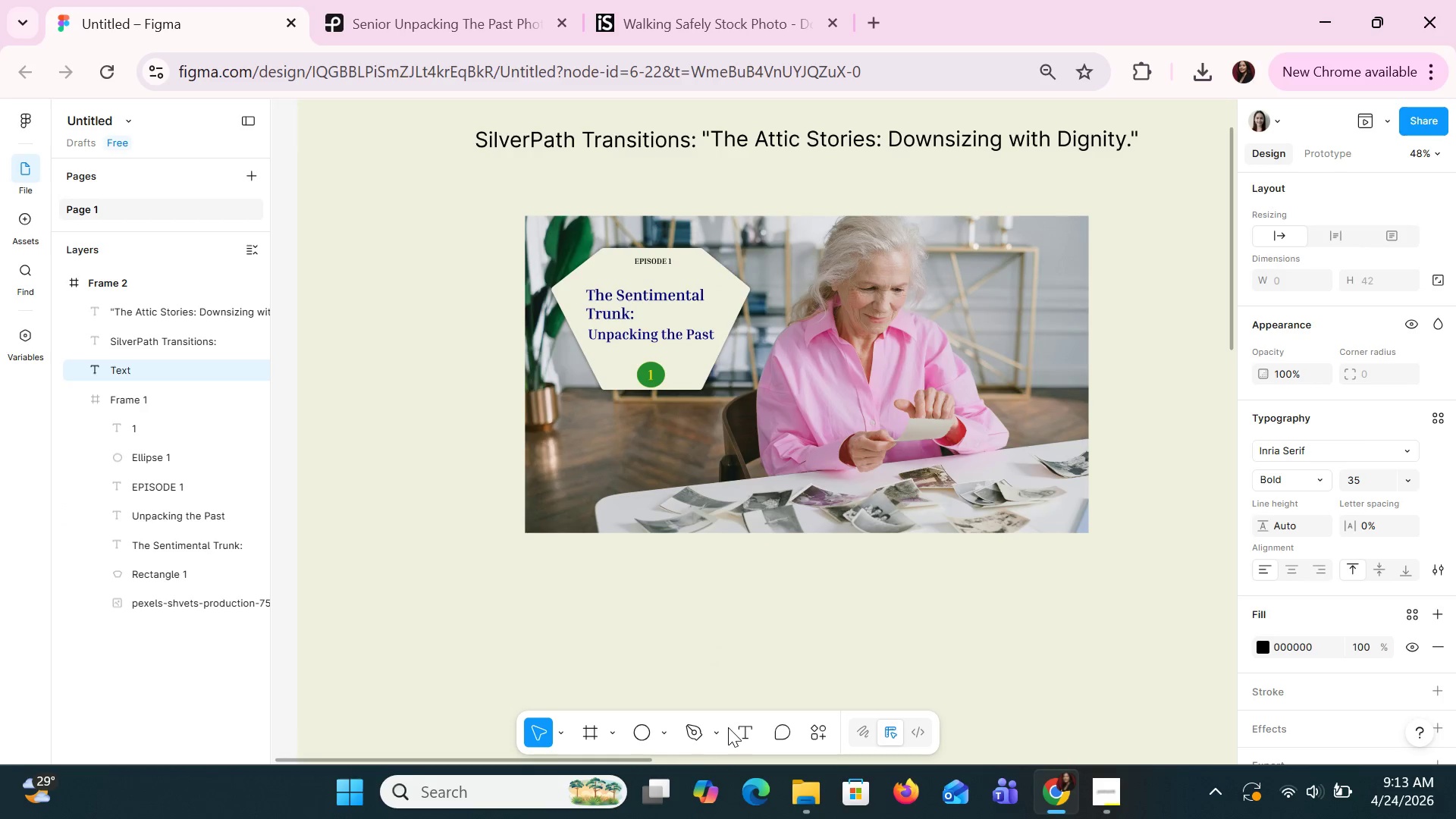 
key(Escape)
 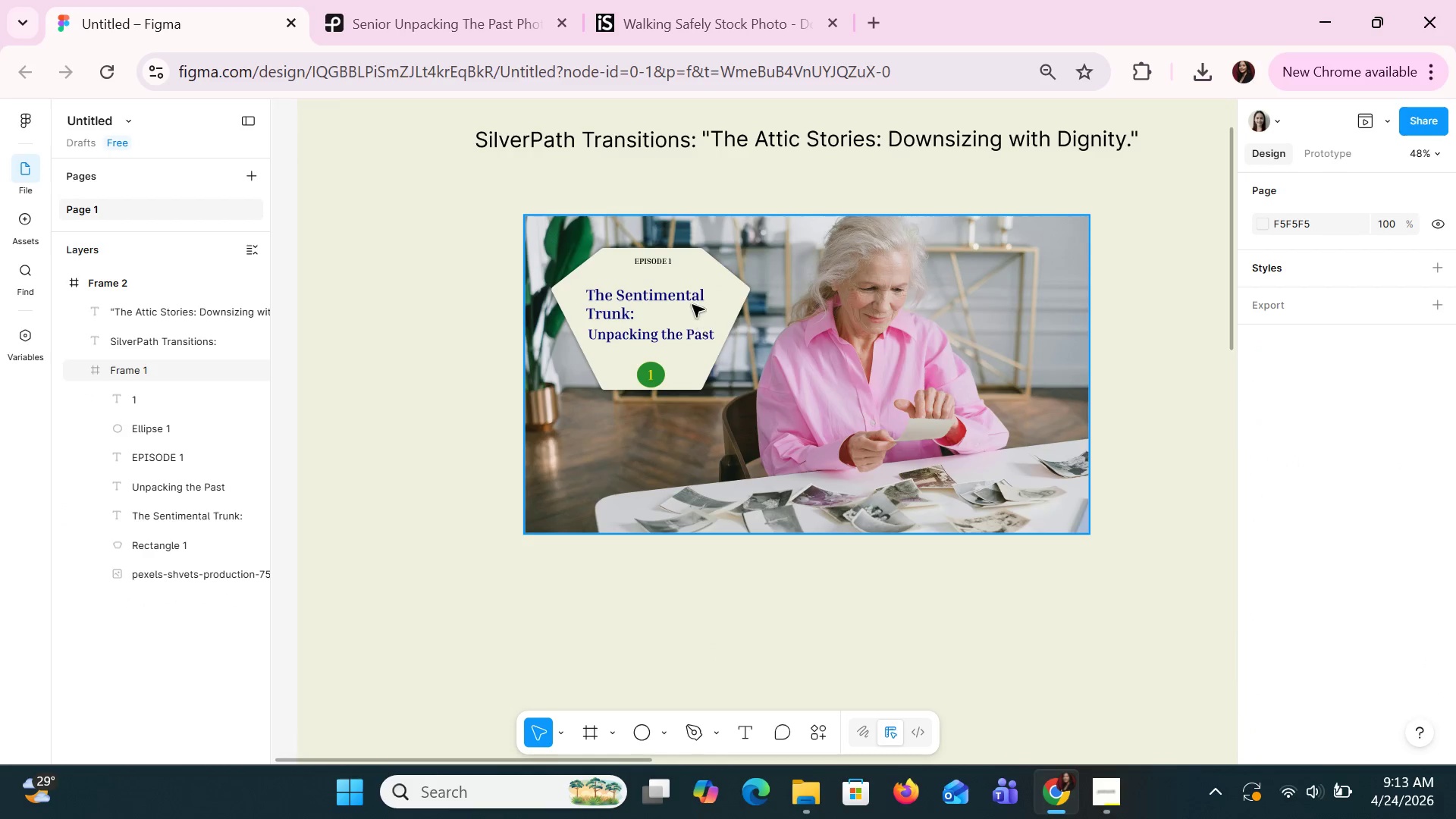 
left_click([649, 261])
 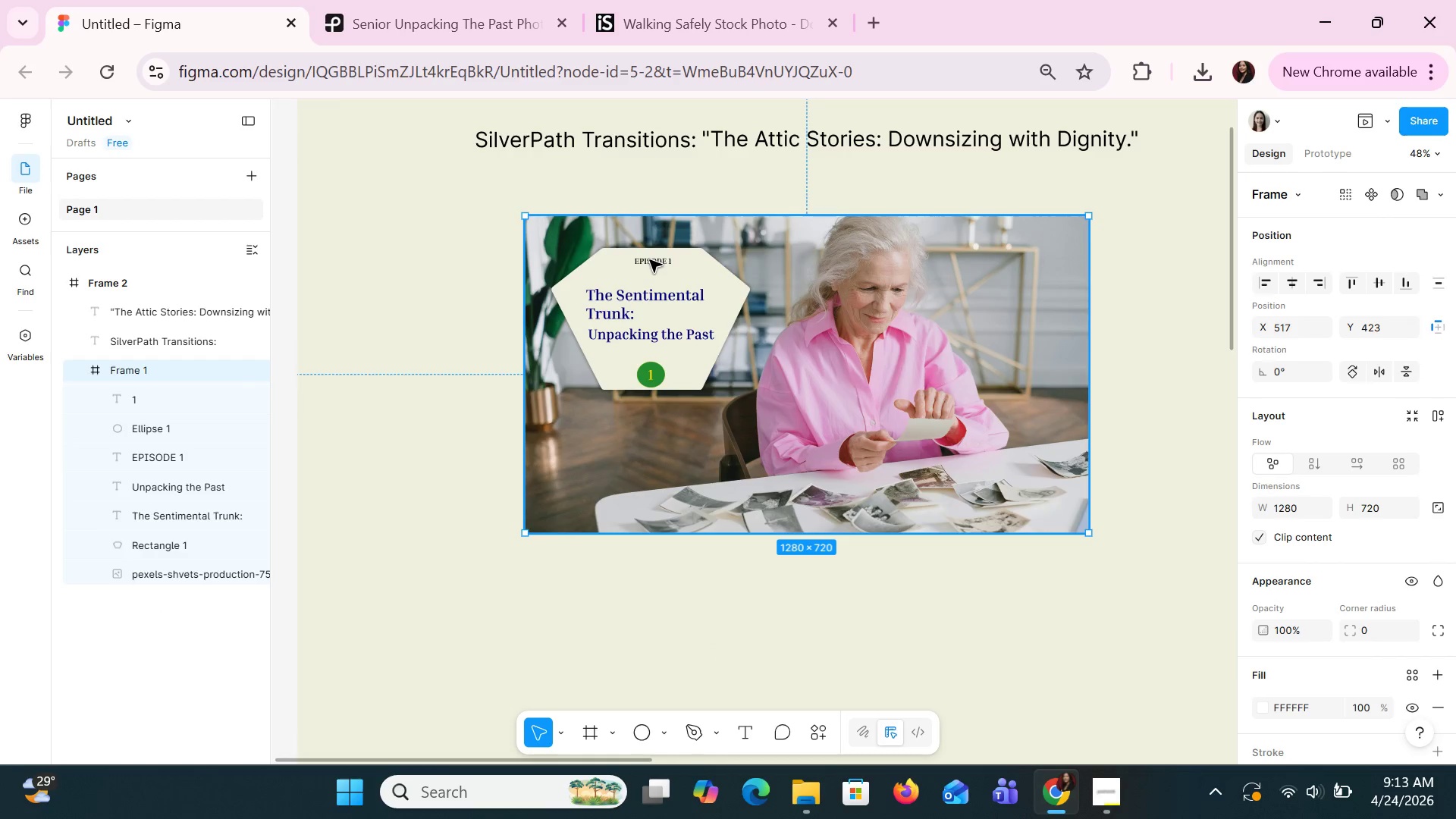 
double_click([649, 259])
 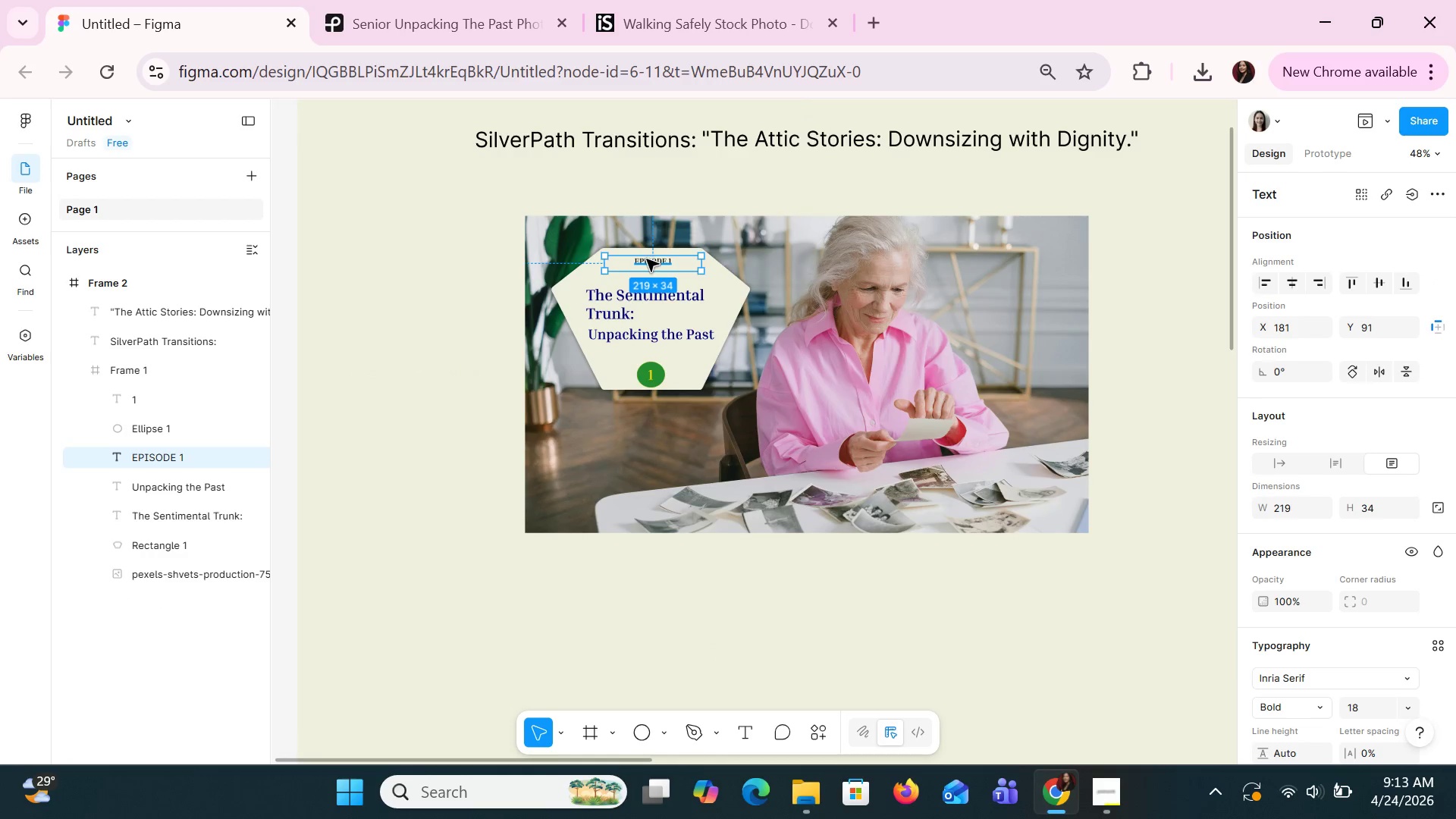 
key(ArrowDown)
 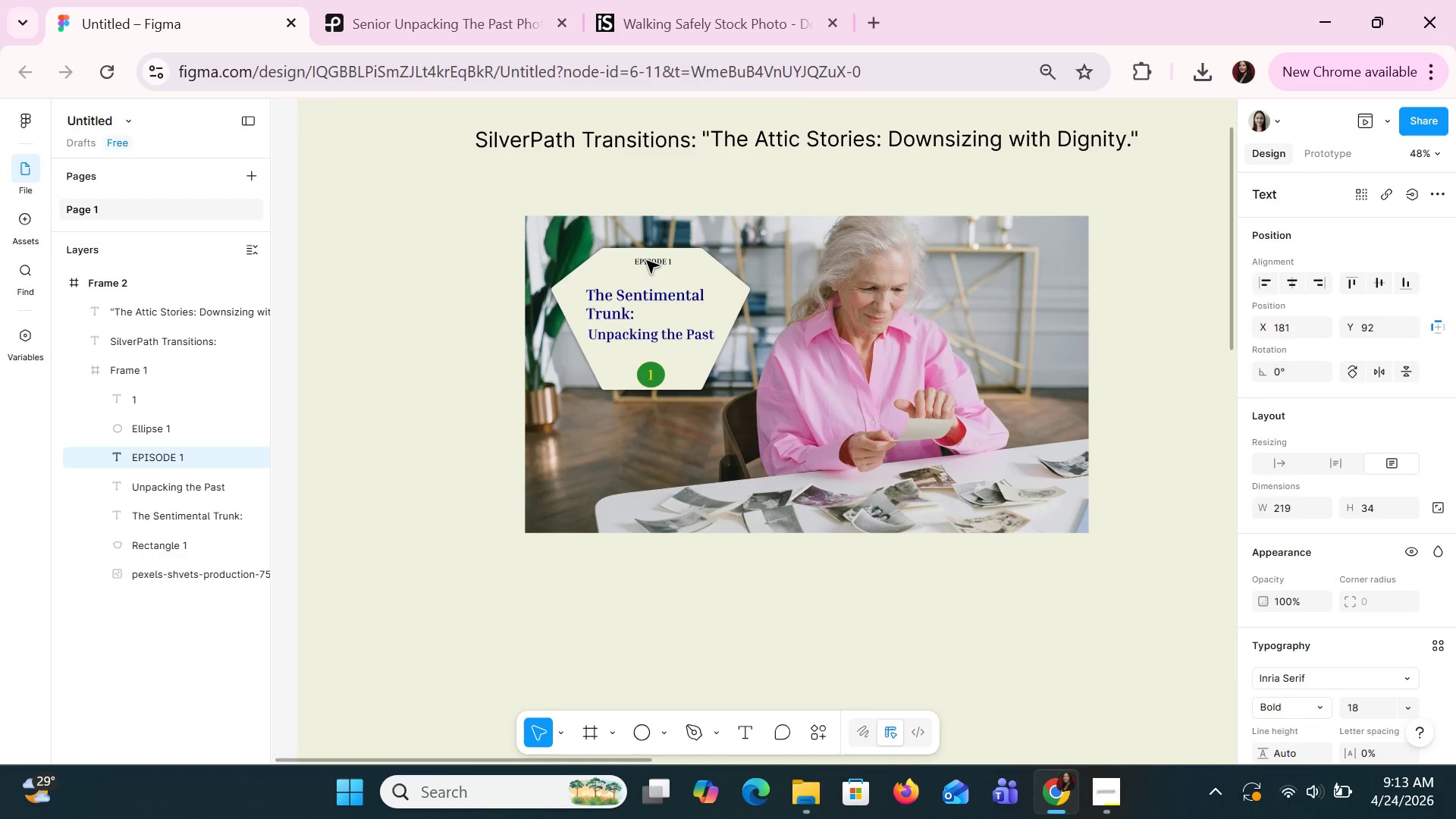 
key(ArrowDown)
 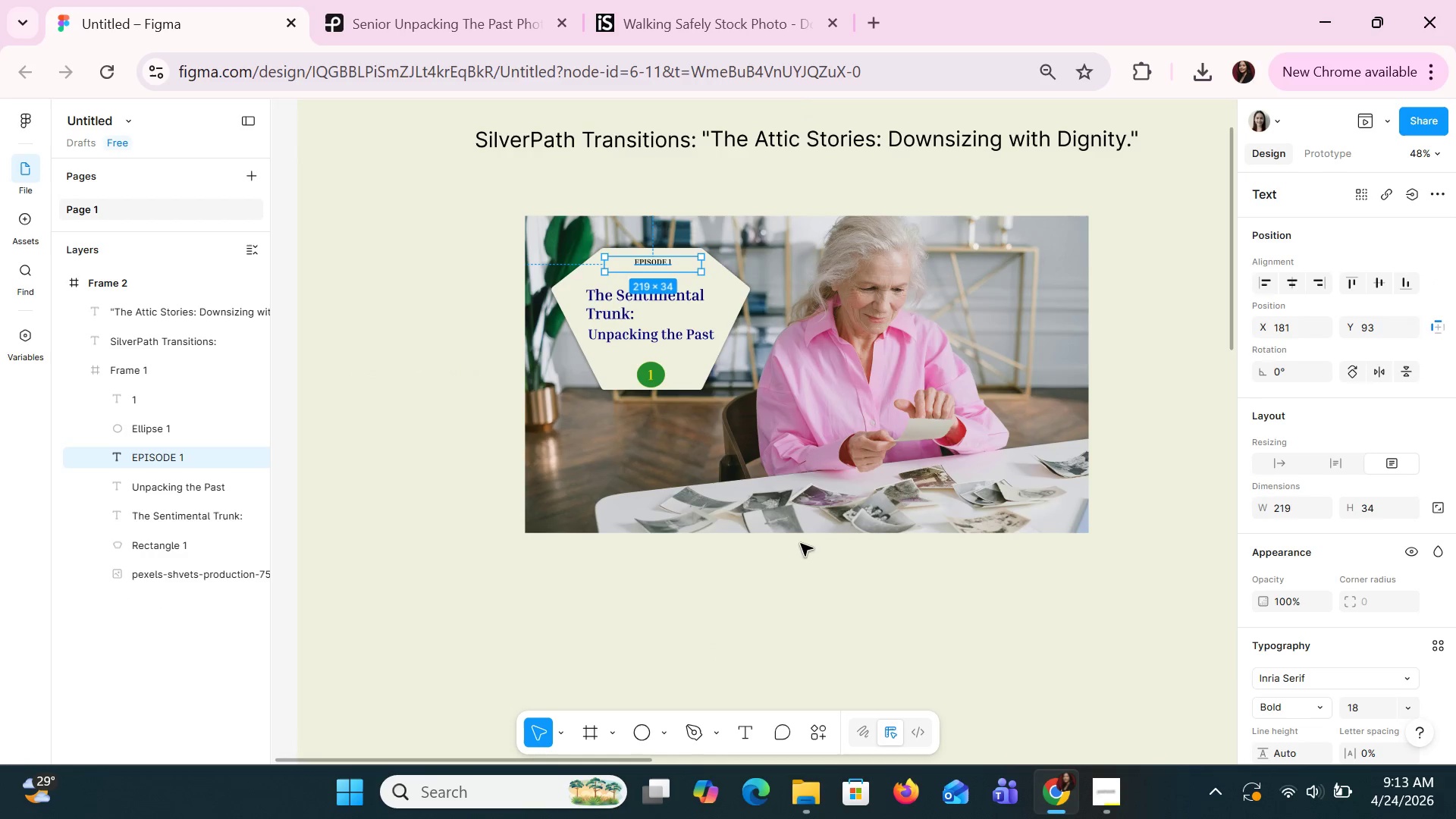 
left_click([820, 615])
 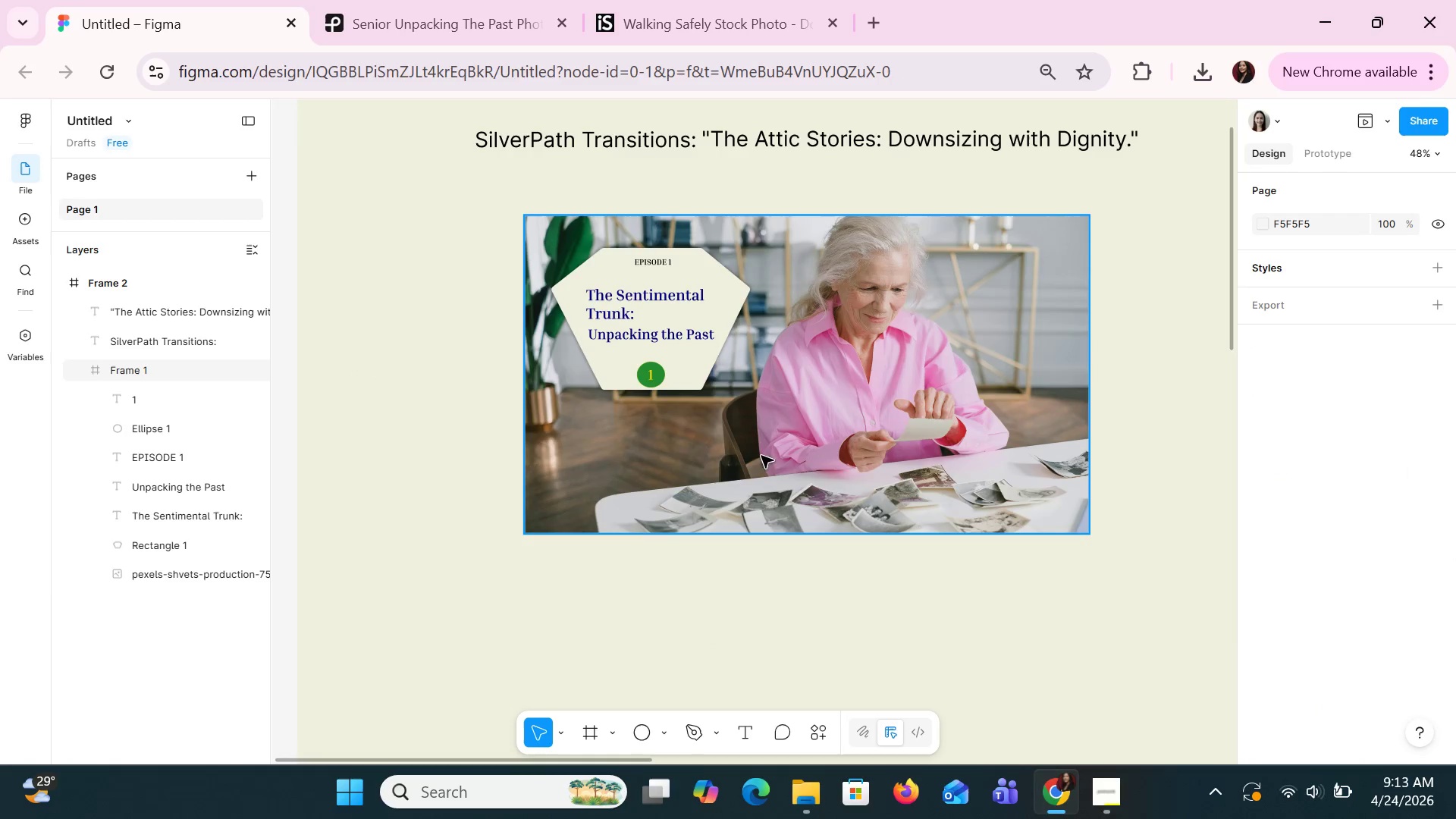 
left_click([597, 308])
 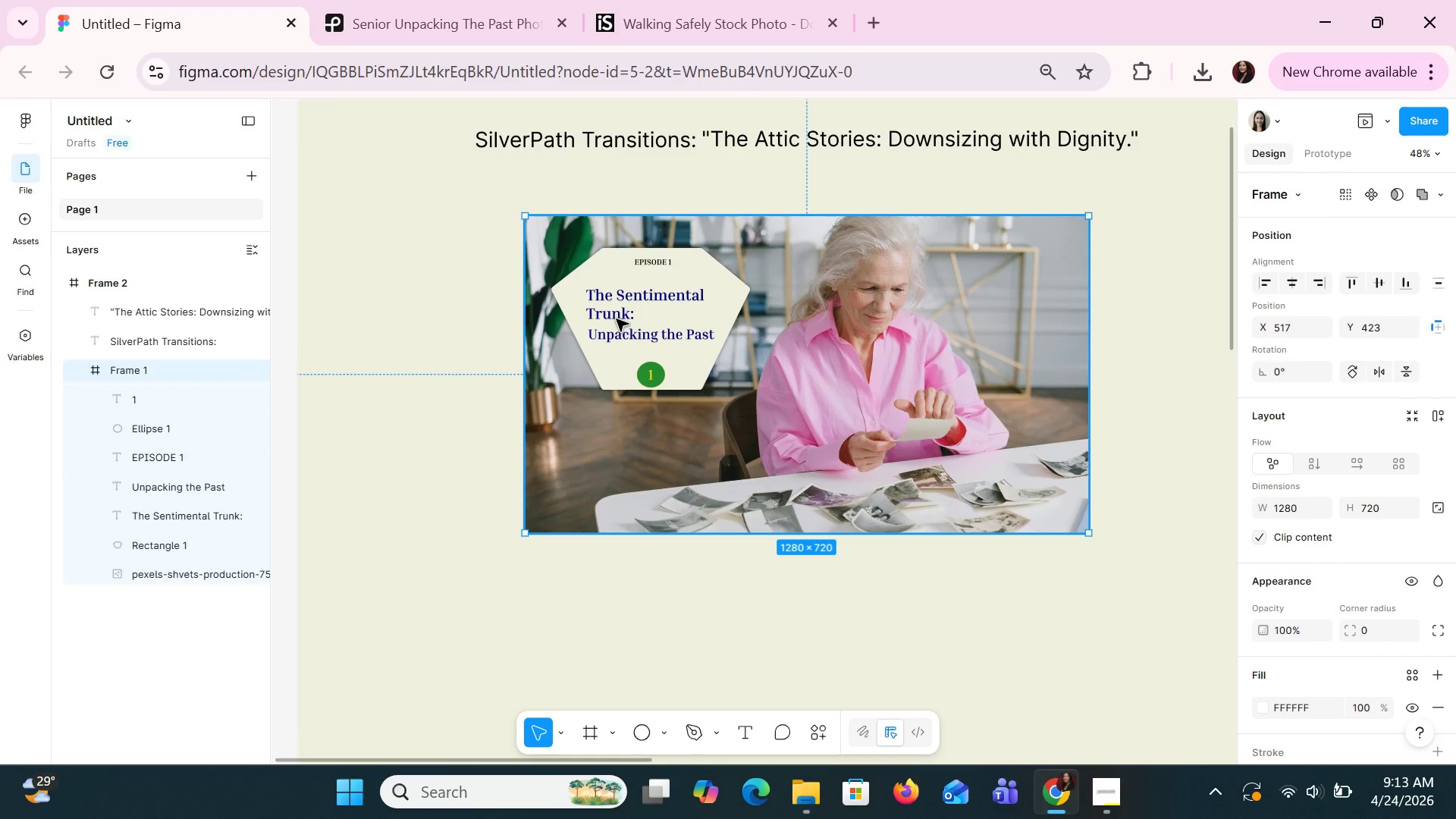 
double_click([615, 318])
 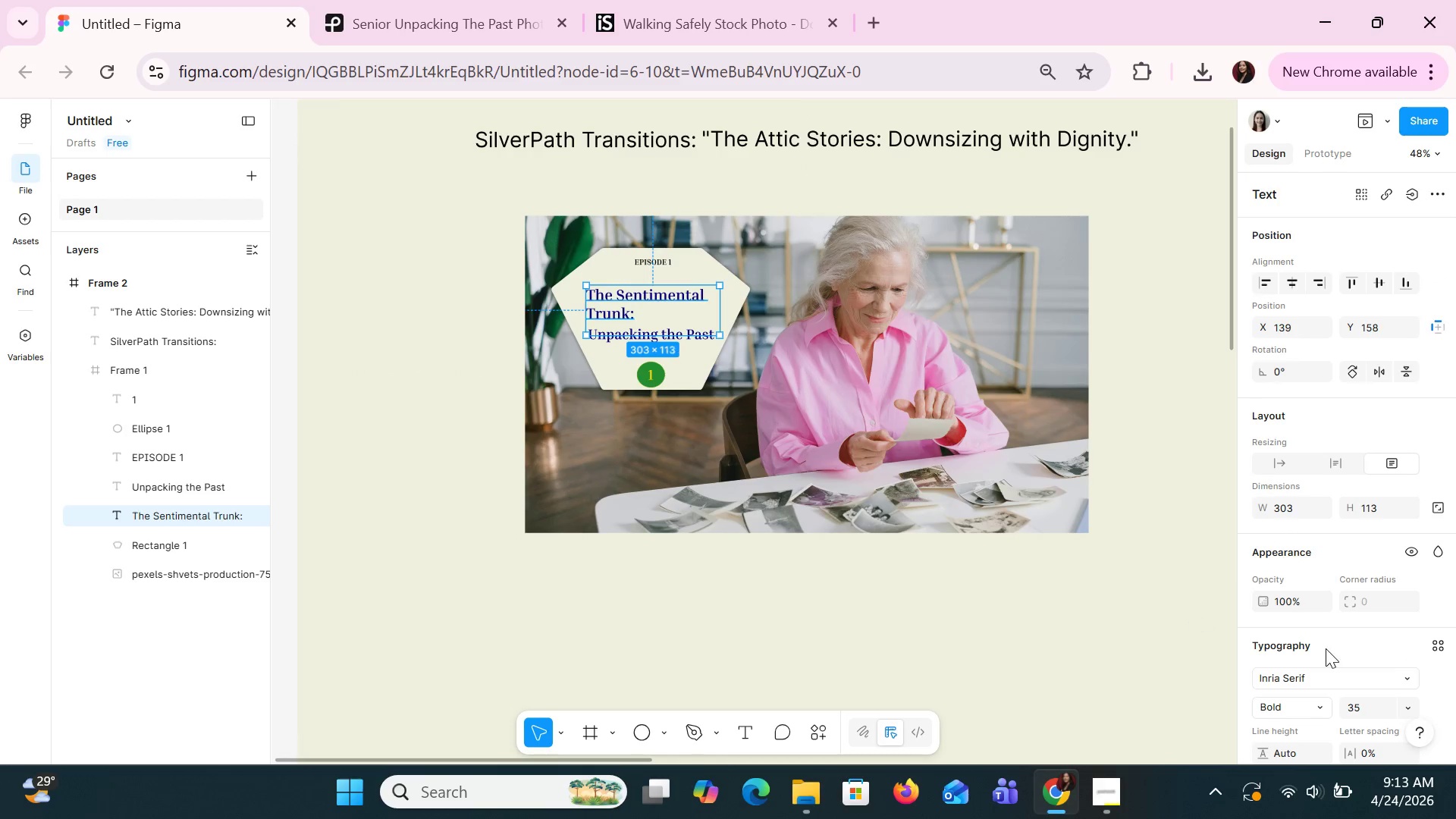 
scroll: coordinate [1337, 645], scroll_direction: down, amount: 3.0
 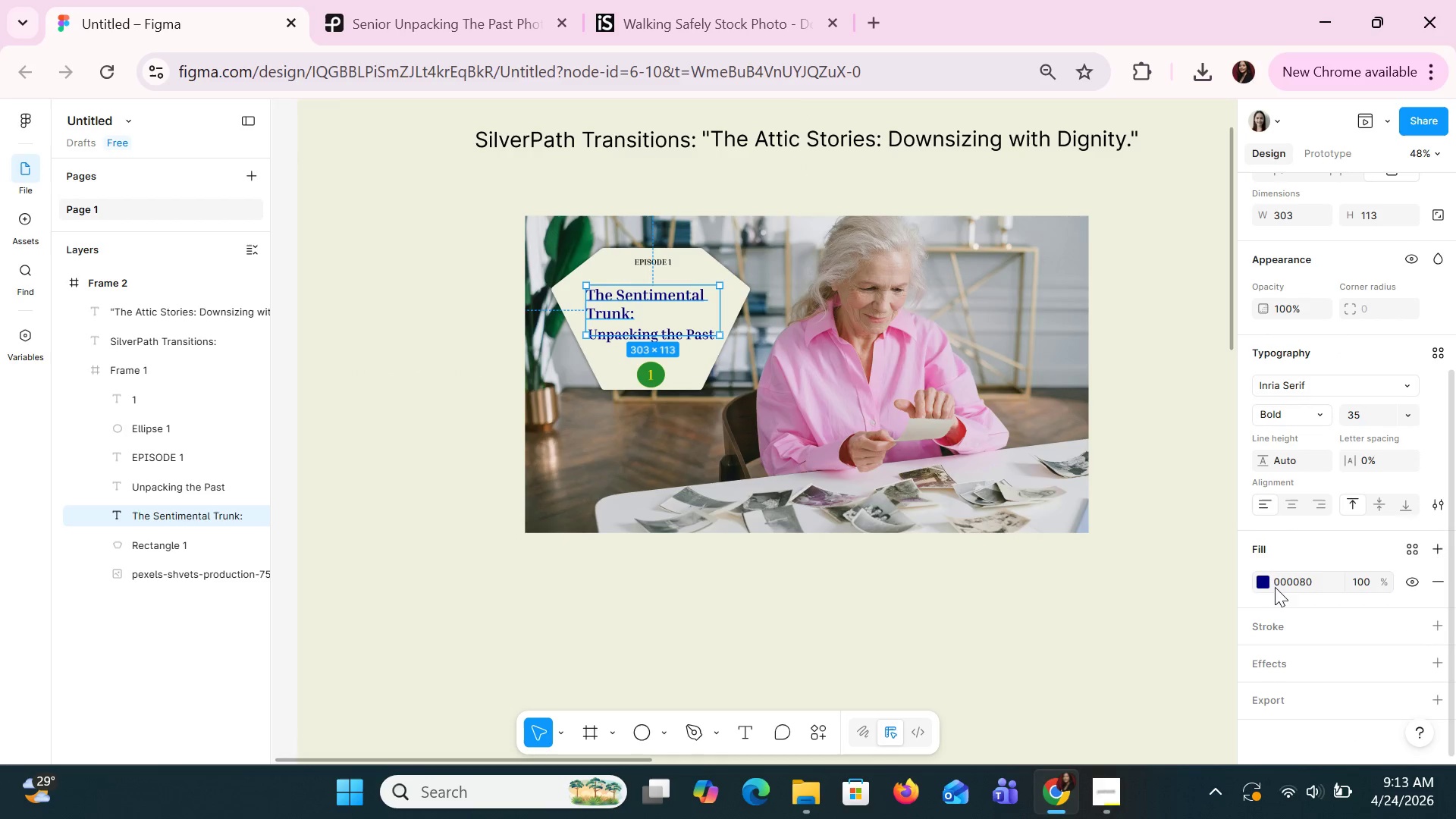 
left_click([1267, 582])
 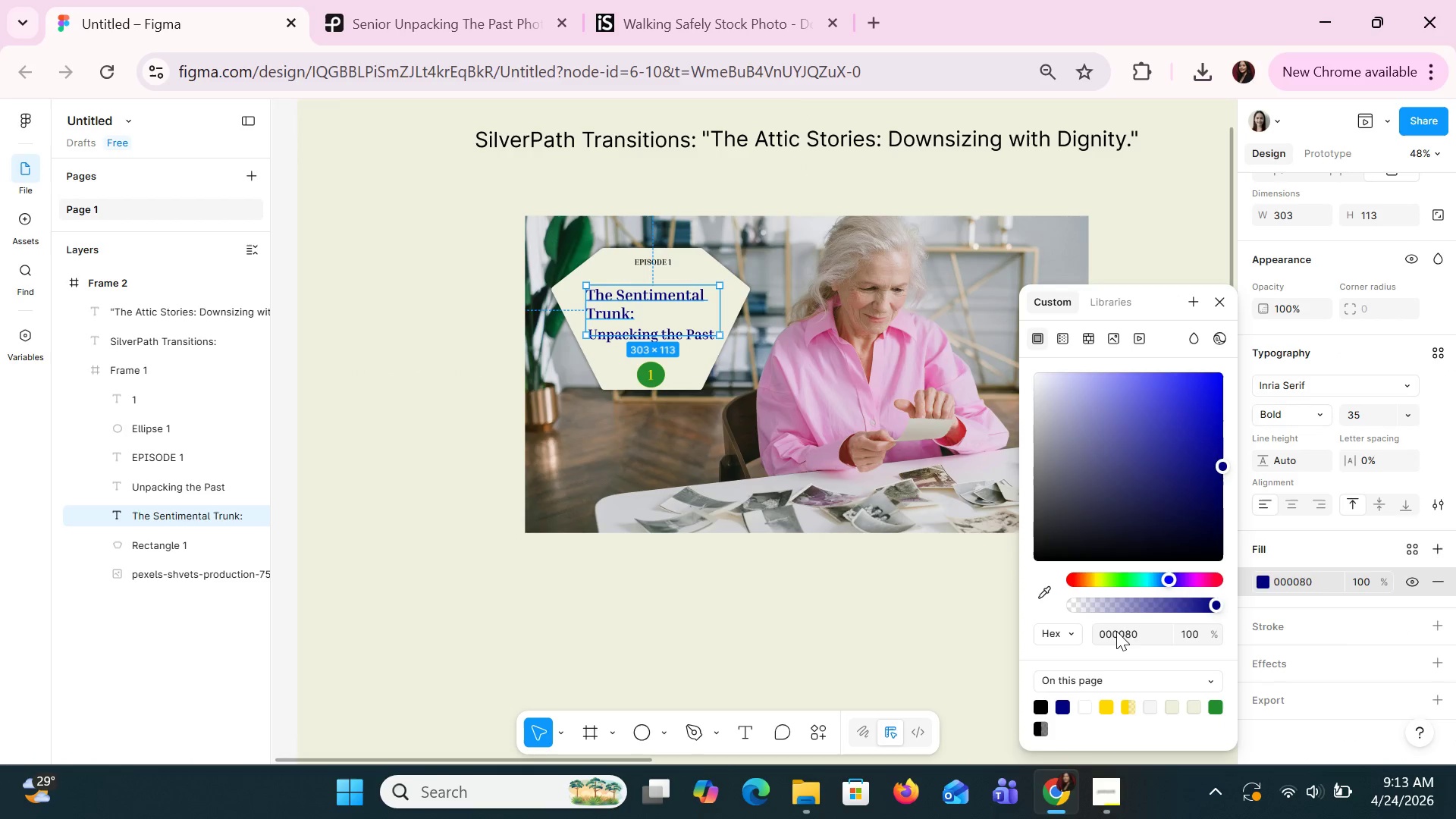 
left_click([1116, 631])
 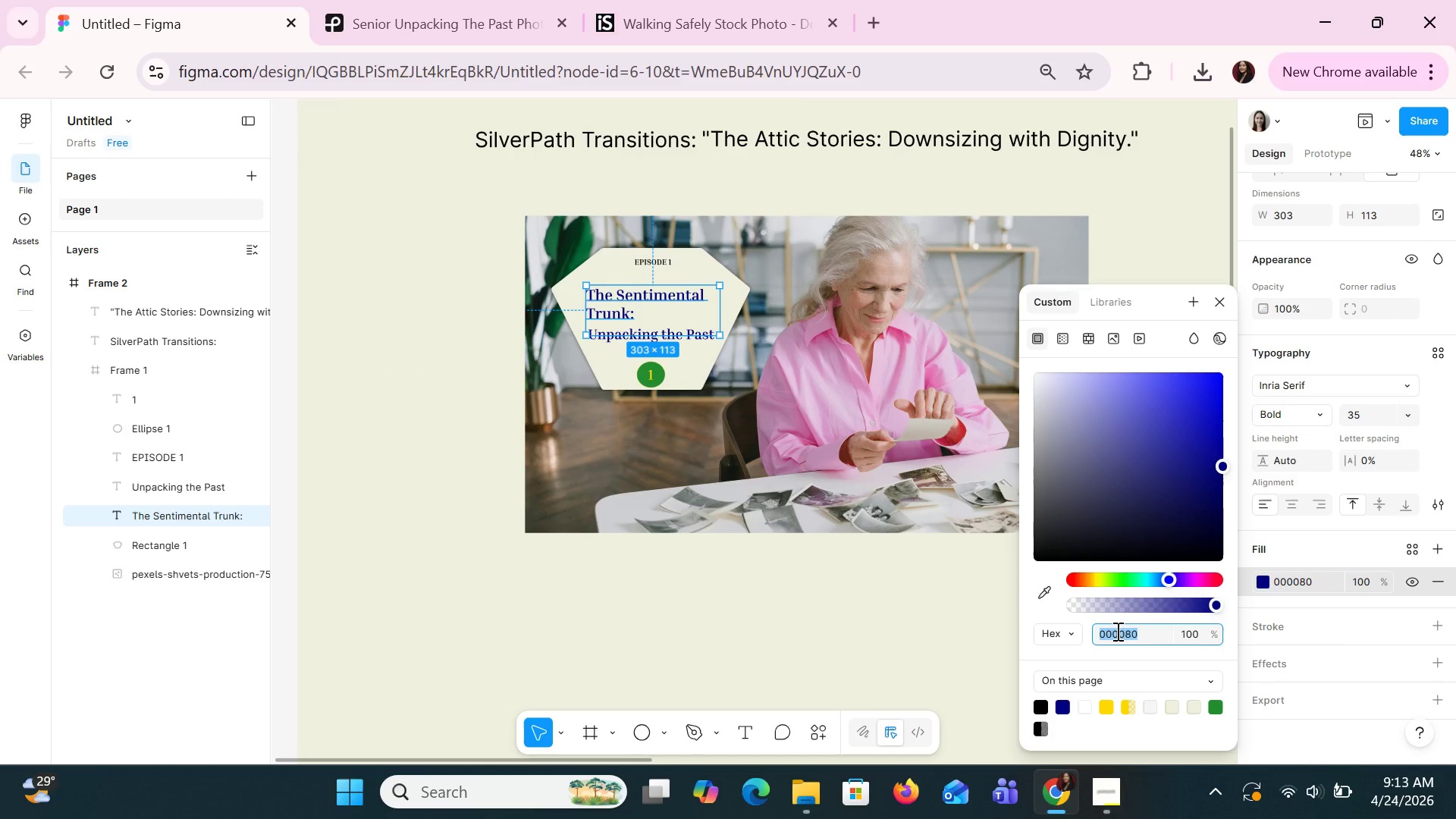 
type(brown)
 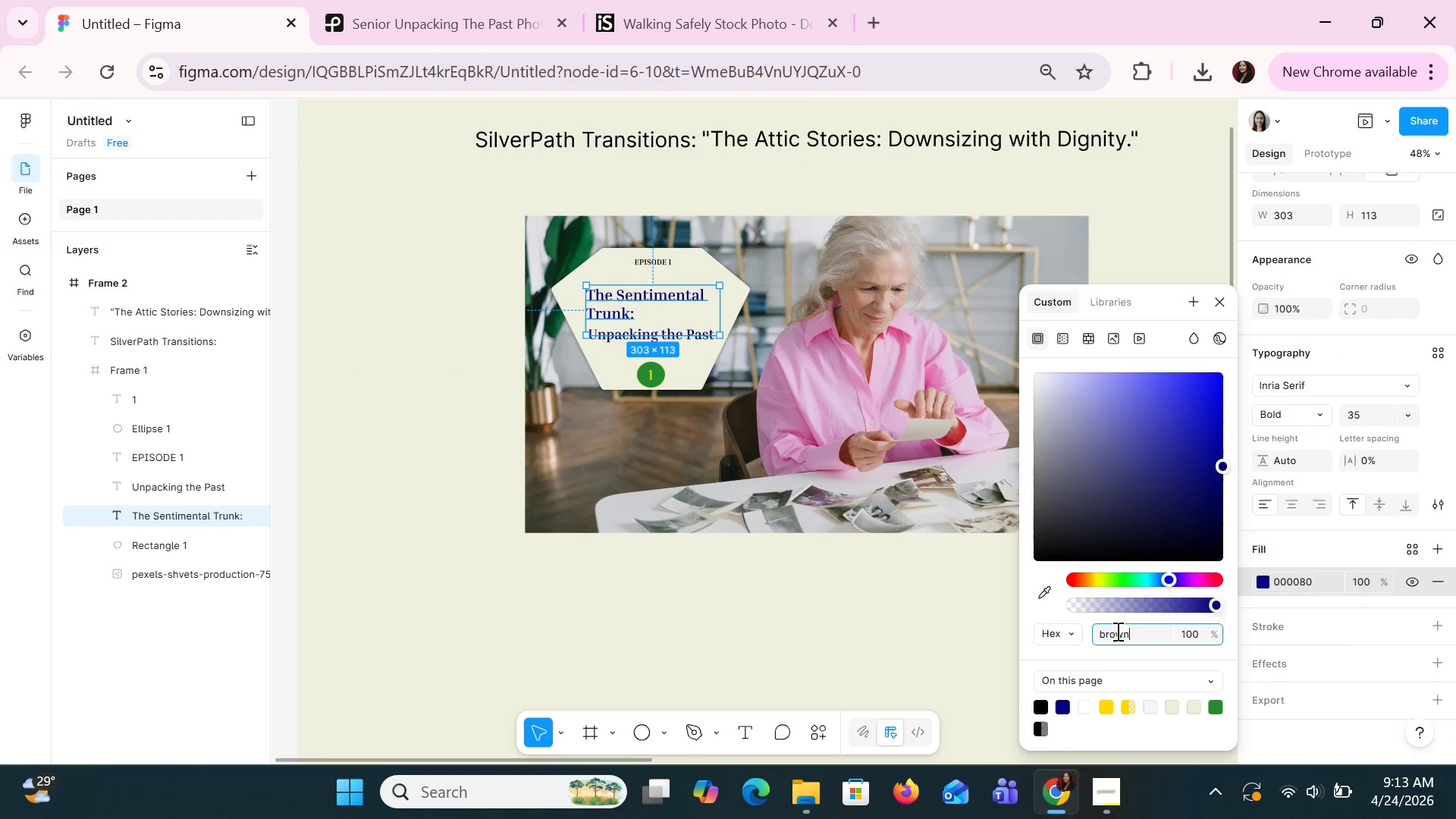 
key(Enter)
 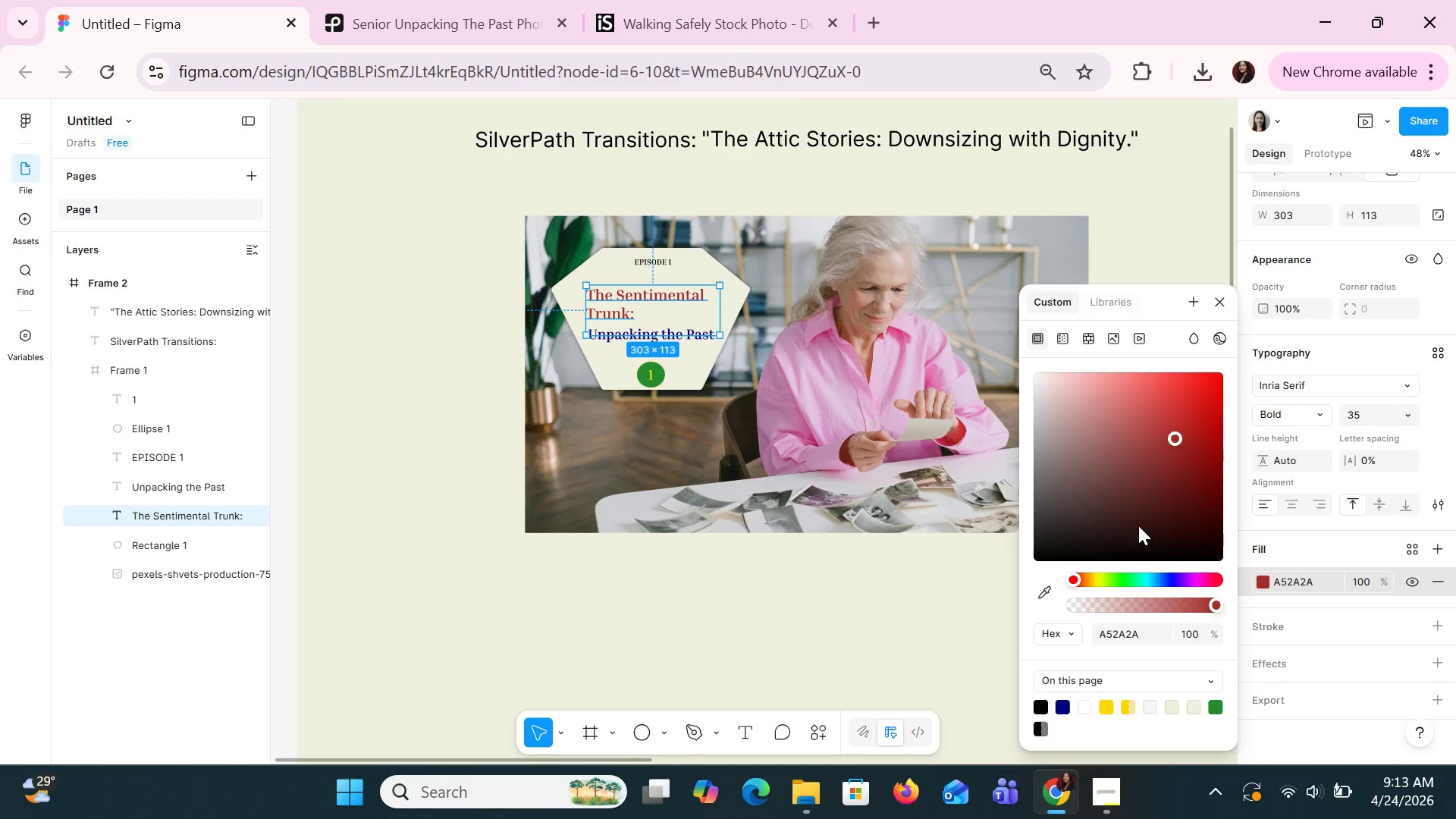 
left_click([1116, 495])
 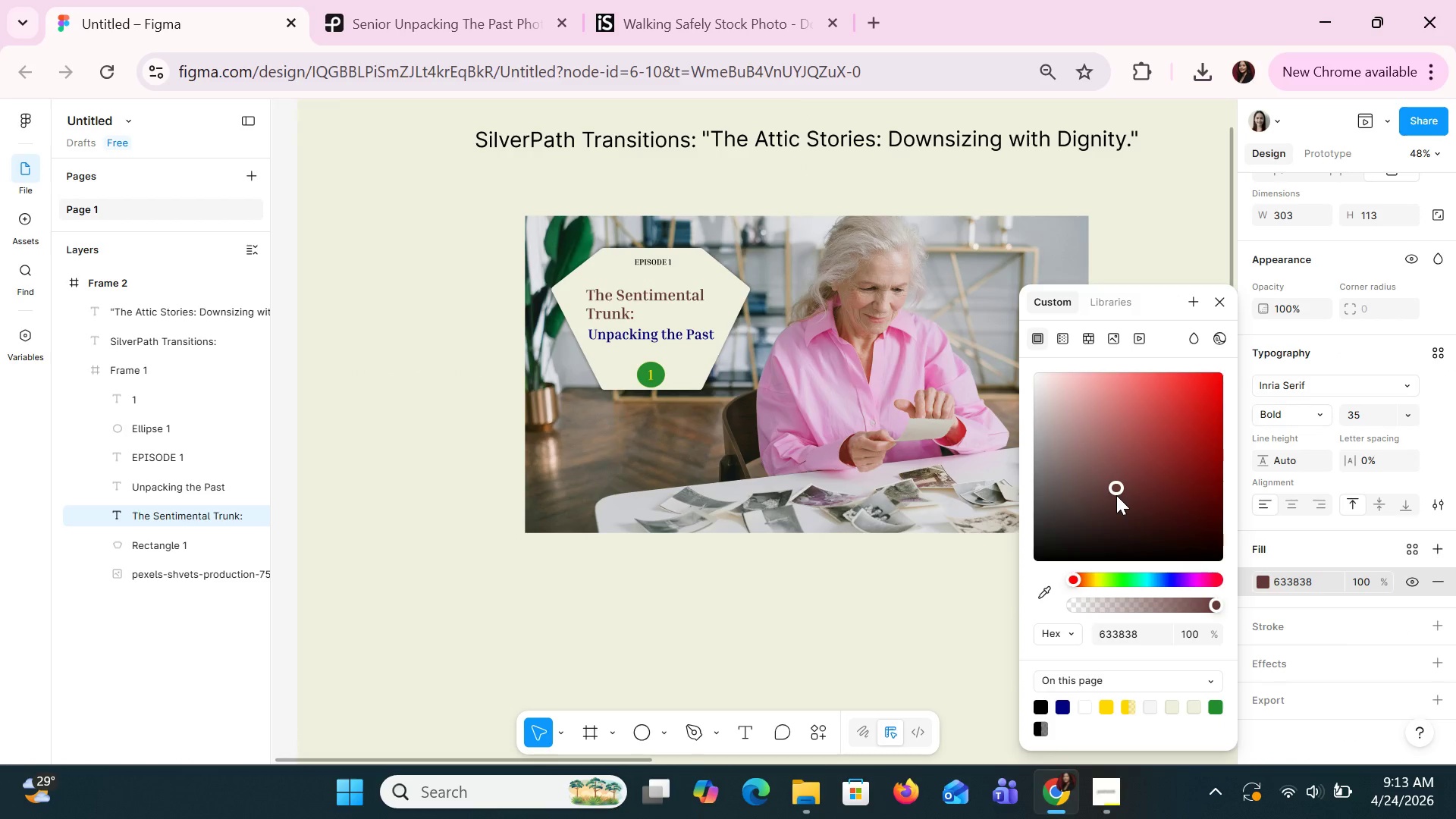 
left_click_drag(start_coordinate=[1117, 499], to_coordinate=[1170, 507])
 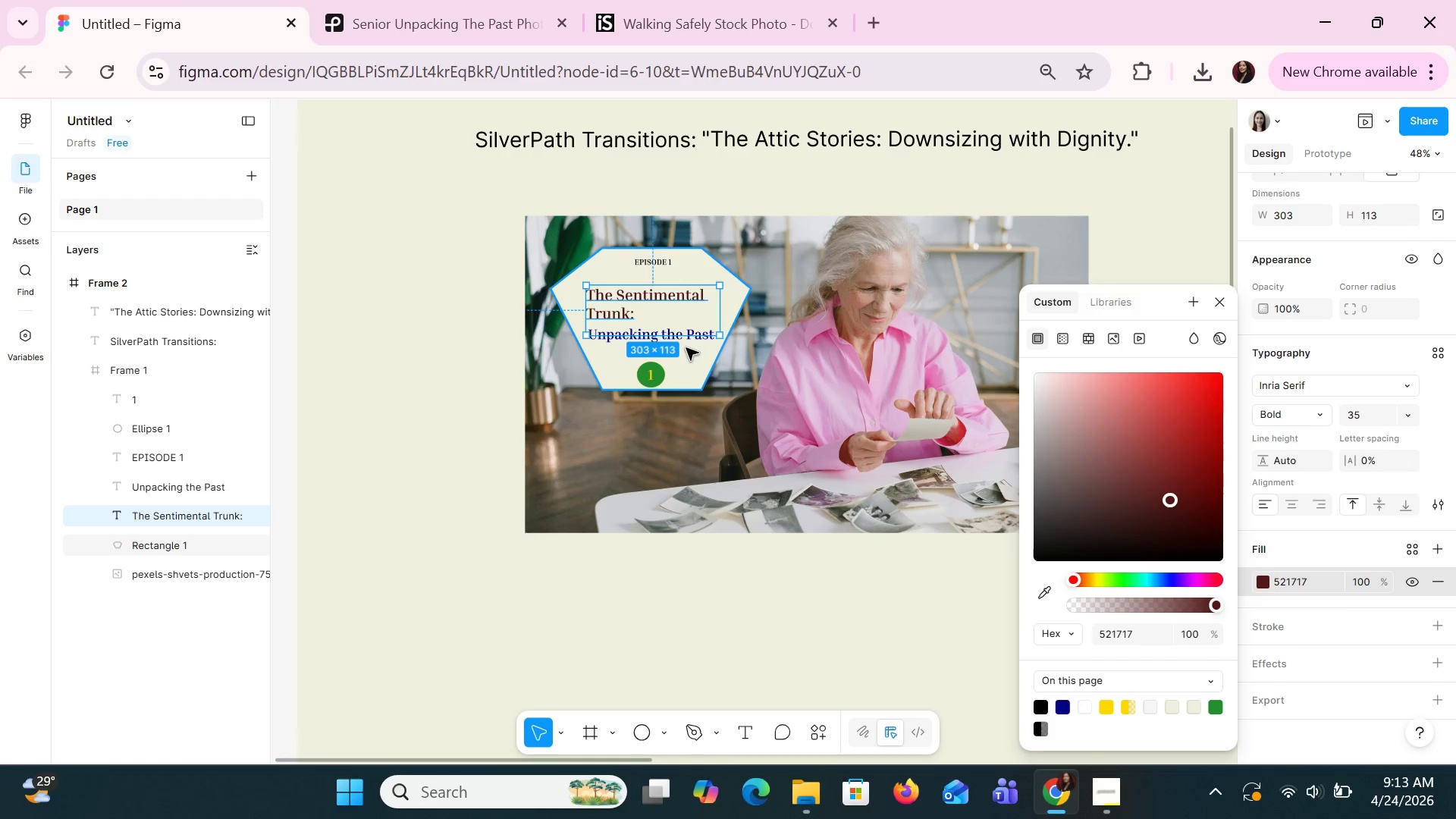 
left_click([680, 329])
 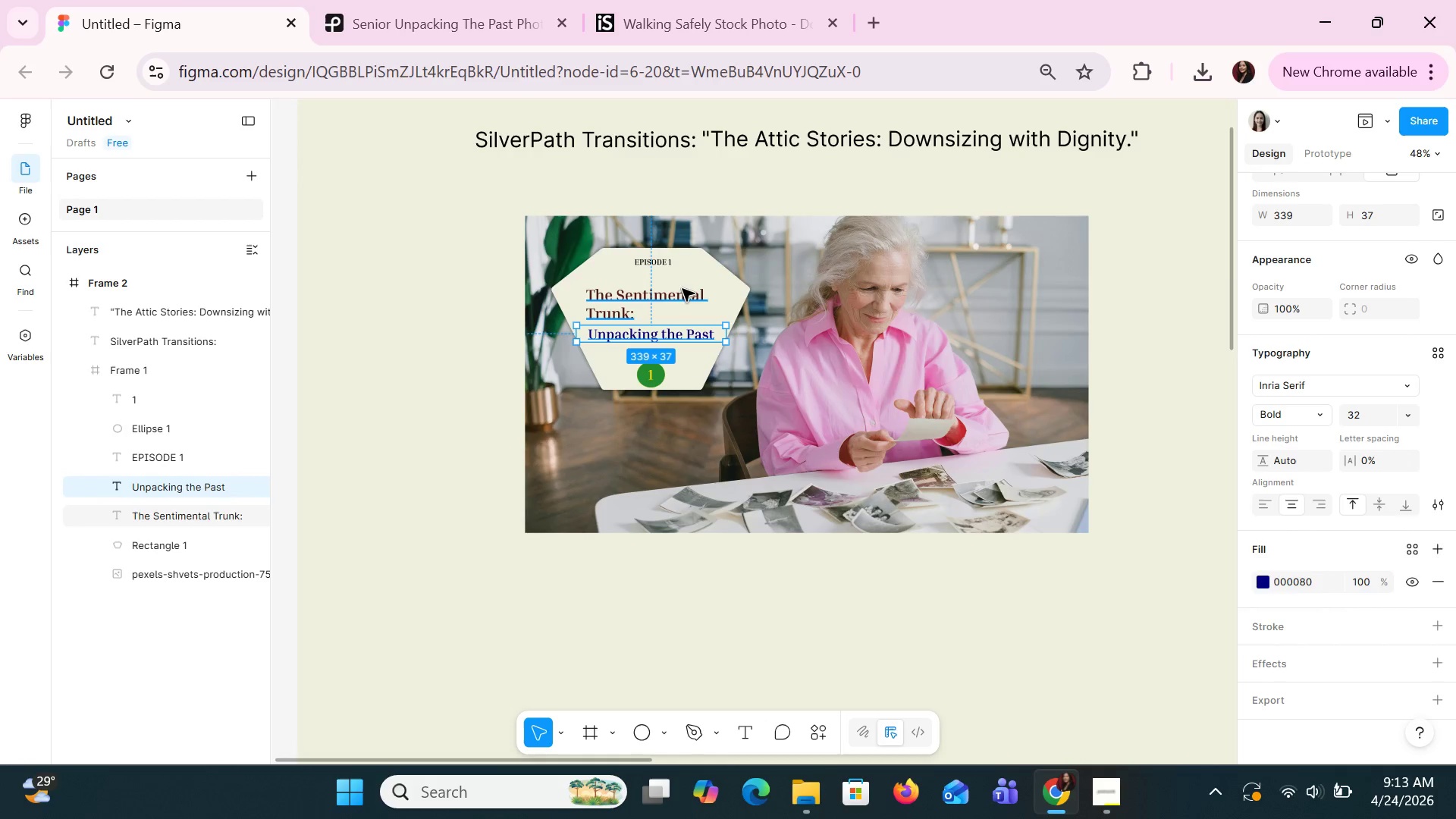 
hold_key(key=ControlLeft, duration=0.77)
scroll: coordinate [752, 453], scroll_direction: up, amount: 3.0
 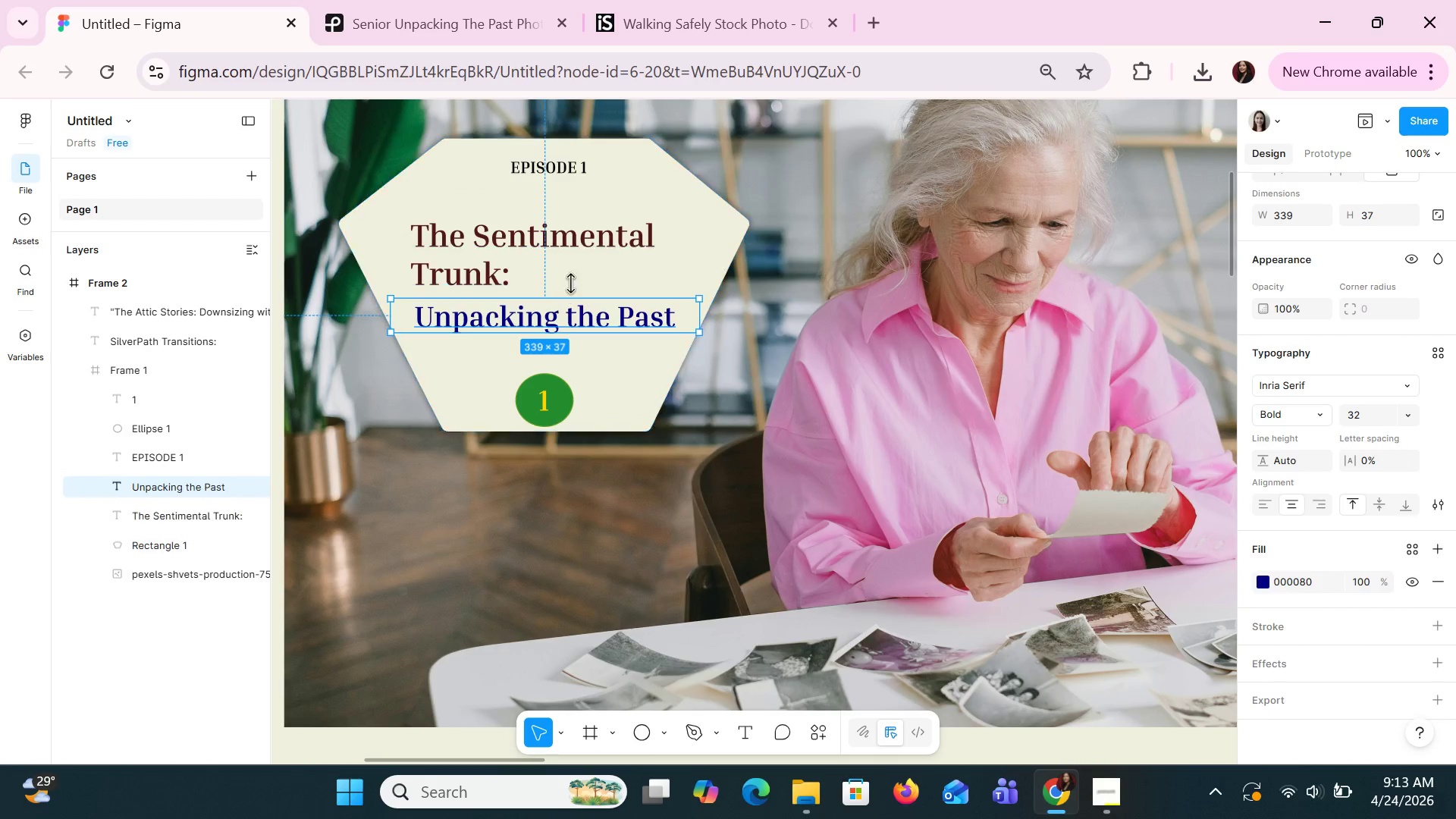 
left_click([573, 220])
 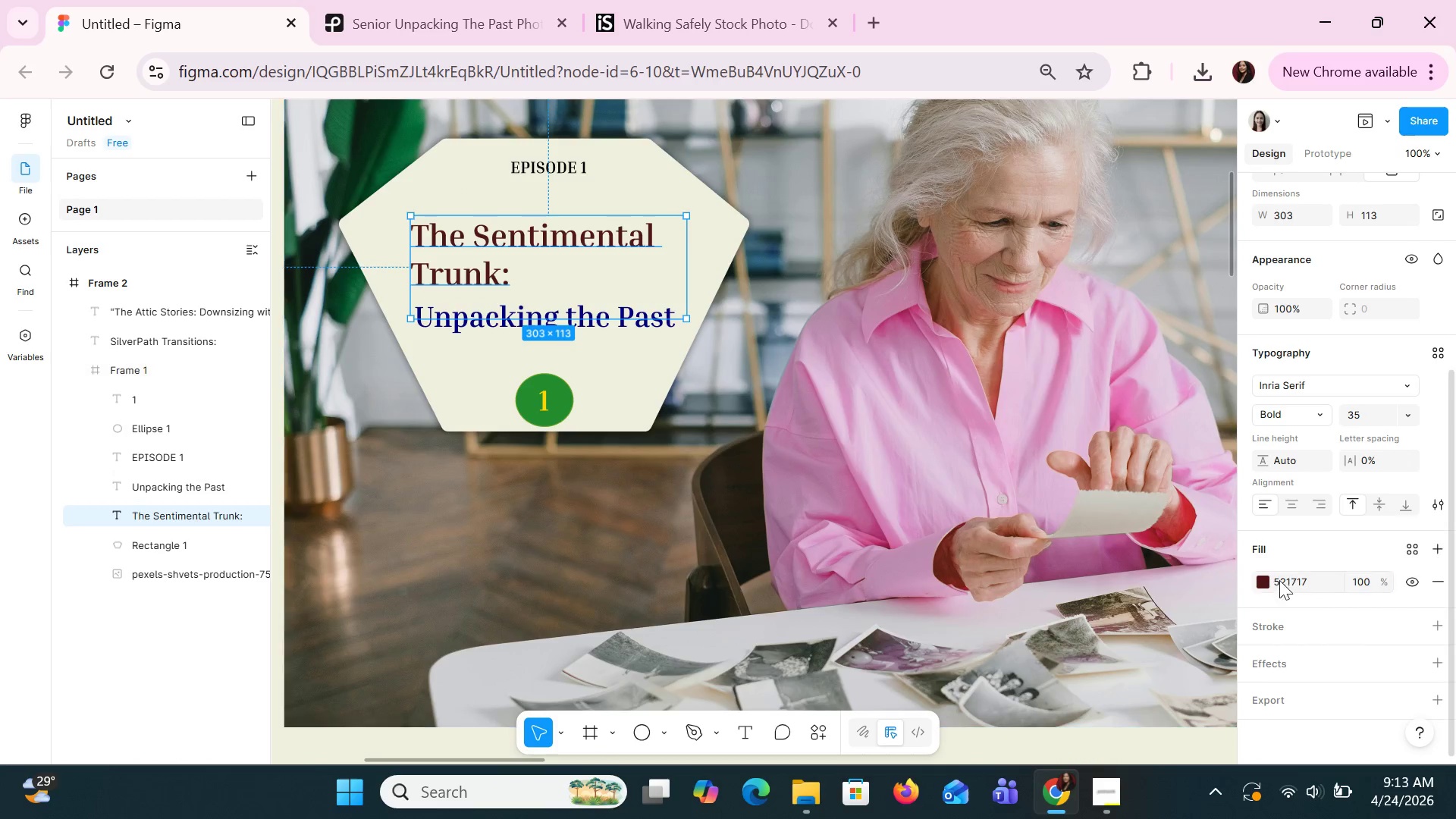 
left_click([1266, 584])
 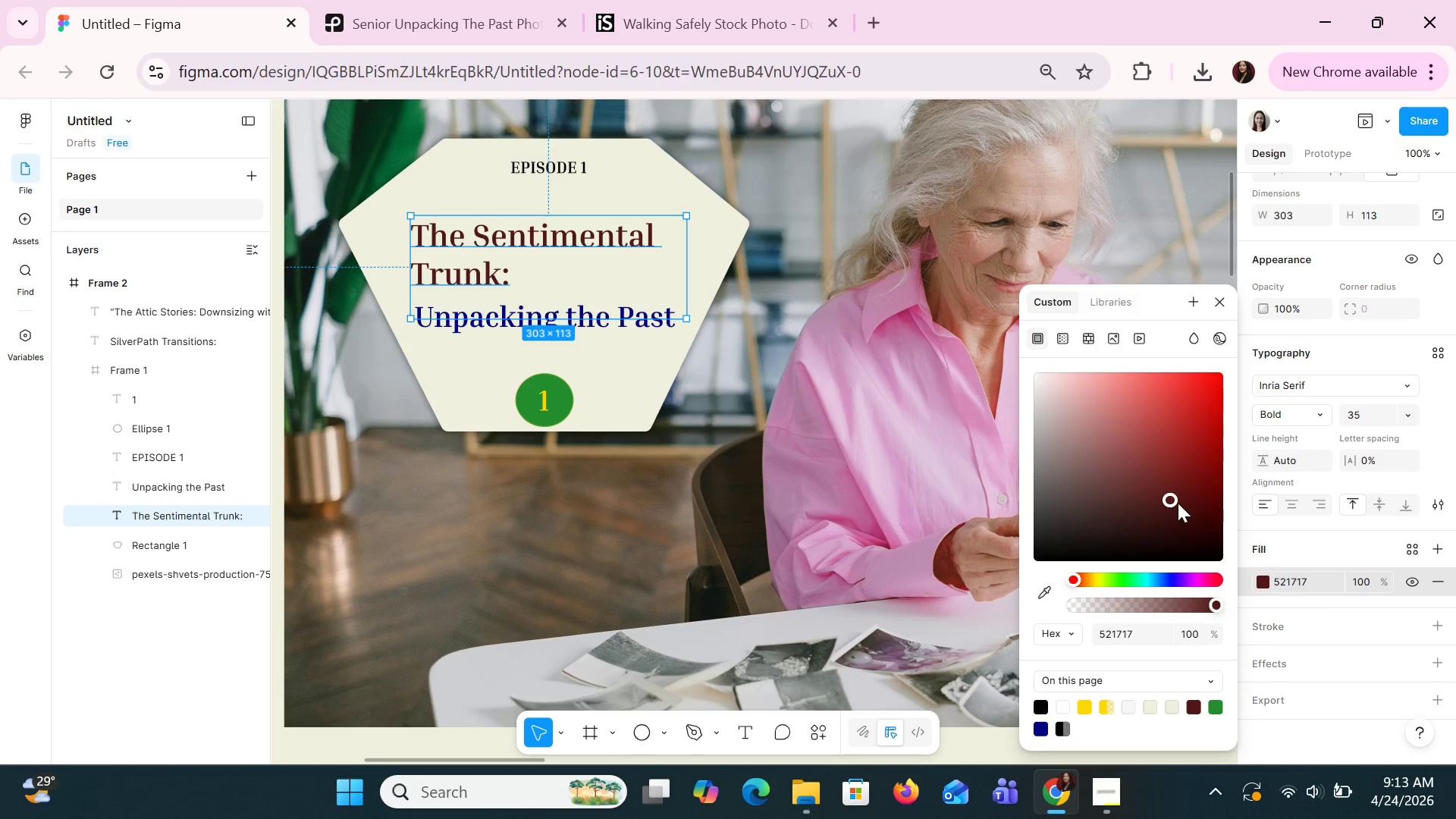 
left_click([1193, 493])
 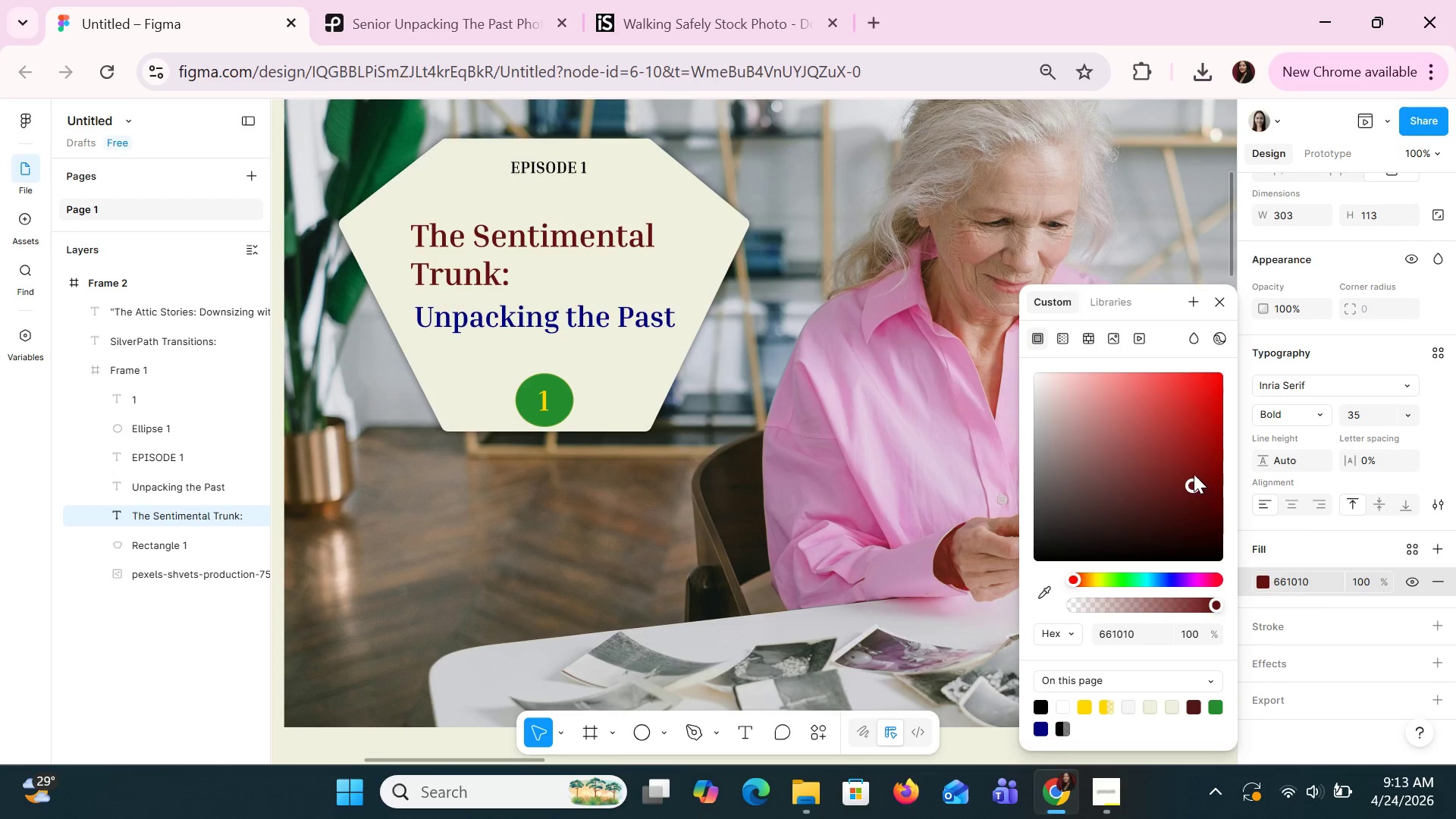 
left_click([1194, 459])
 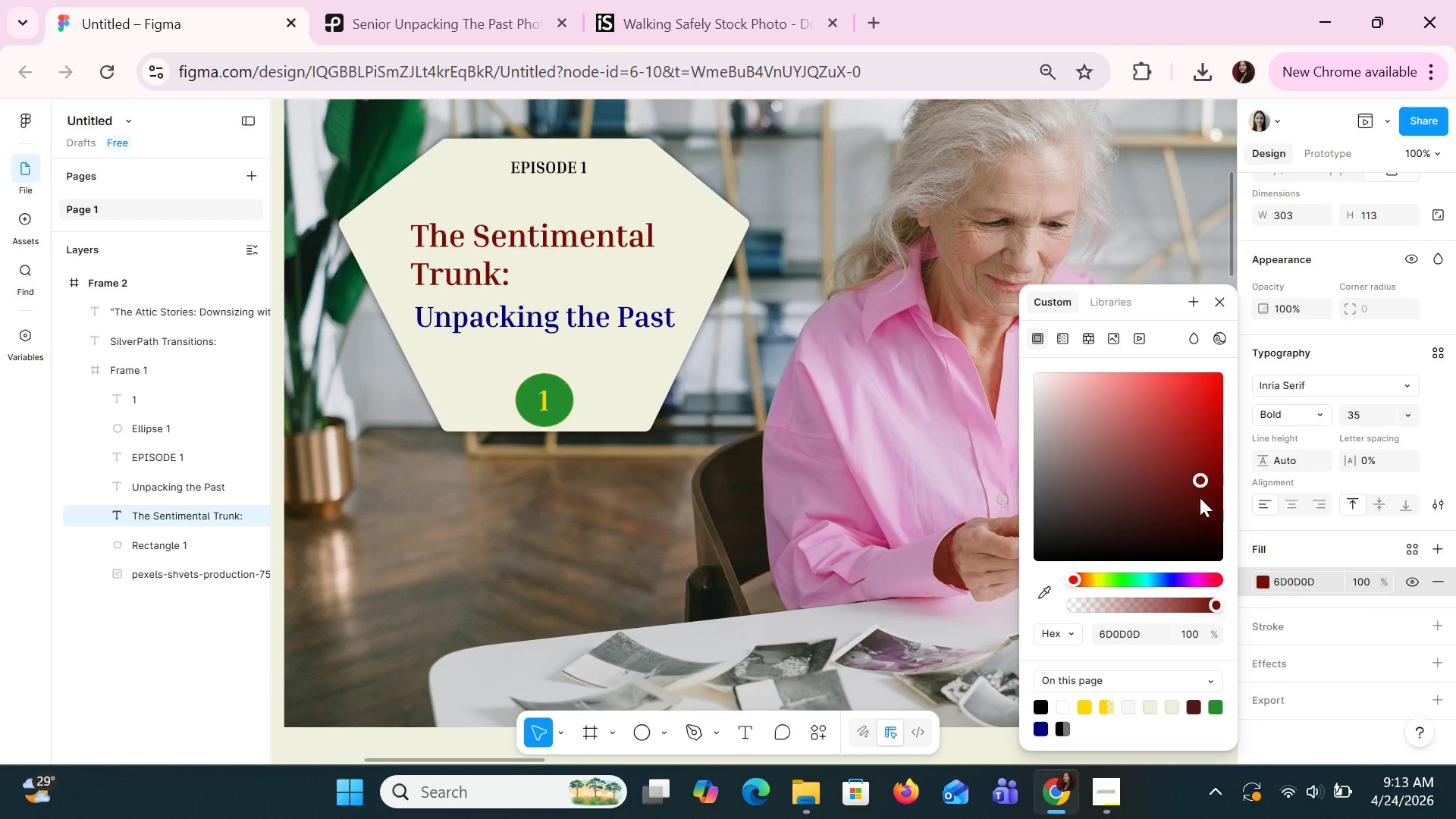 
double_click([1197, 504])
 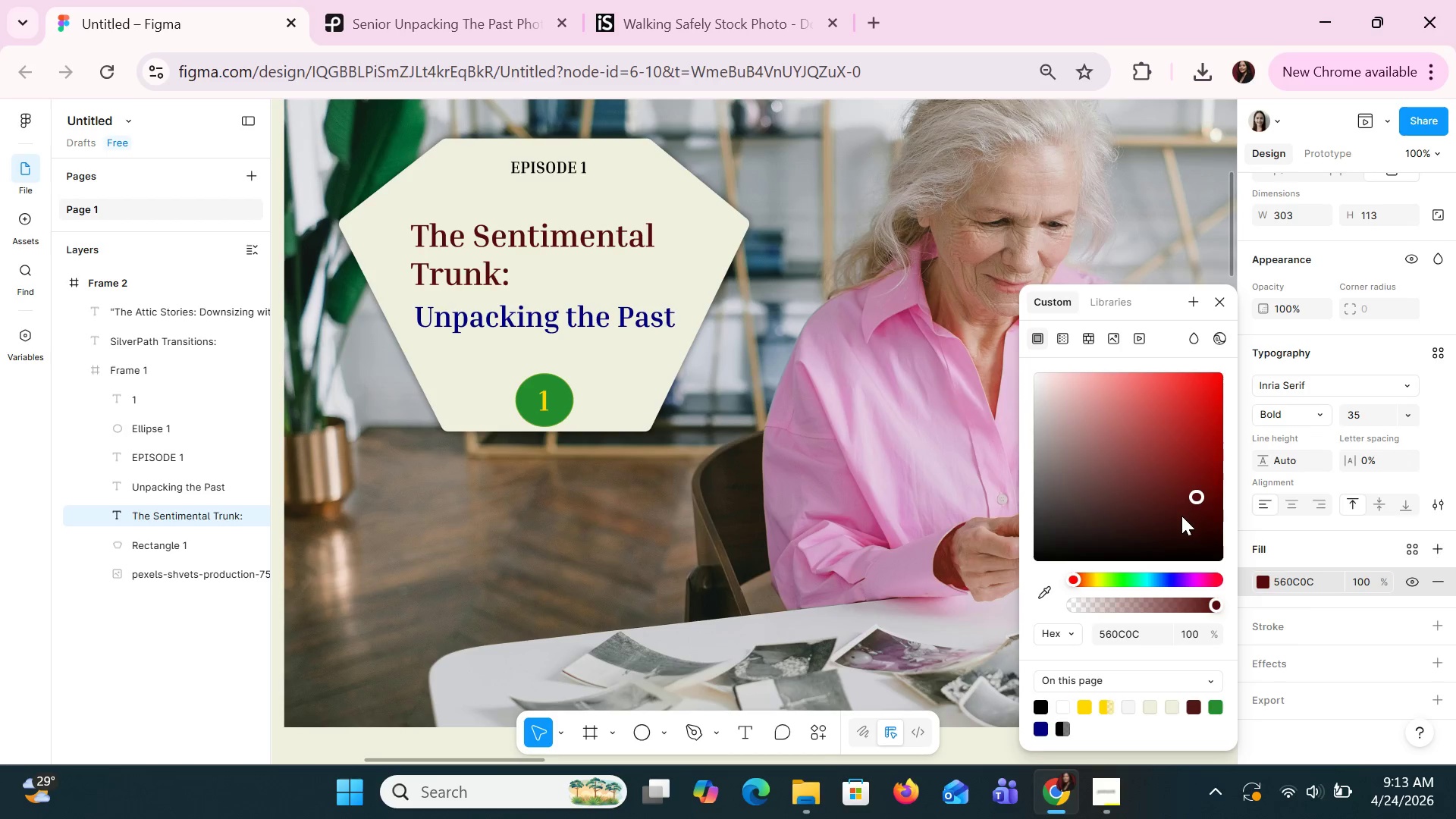 
triple_click([1181, 516])
 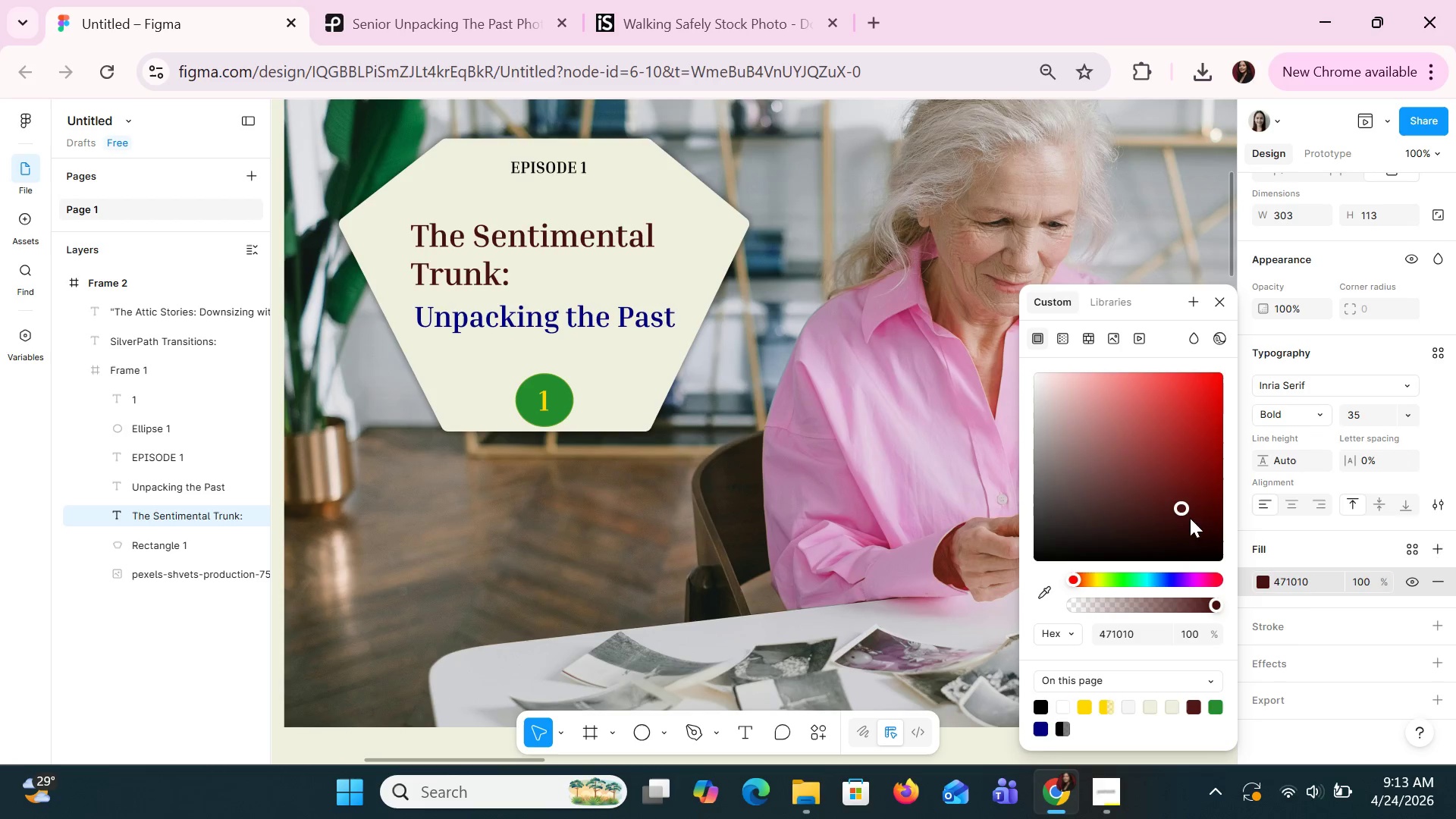 
left_click([1196, 496])
 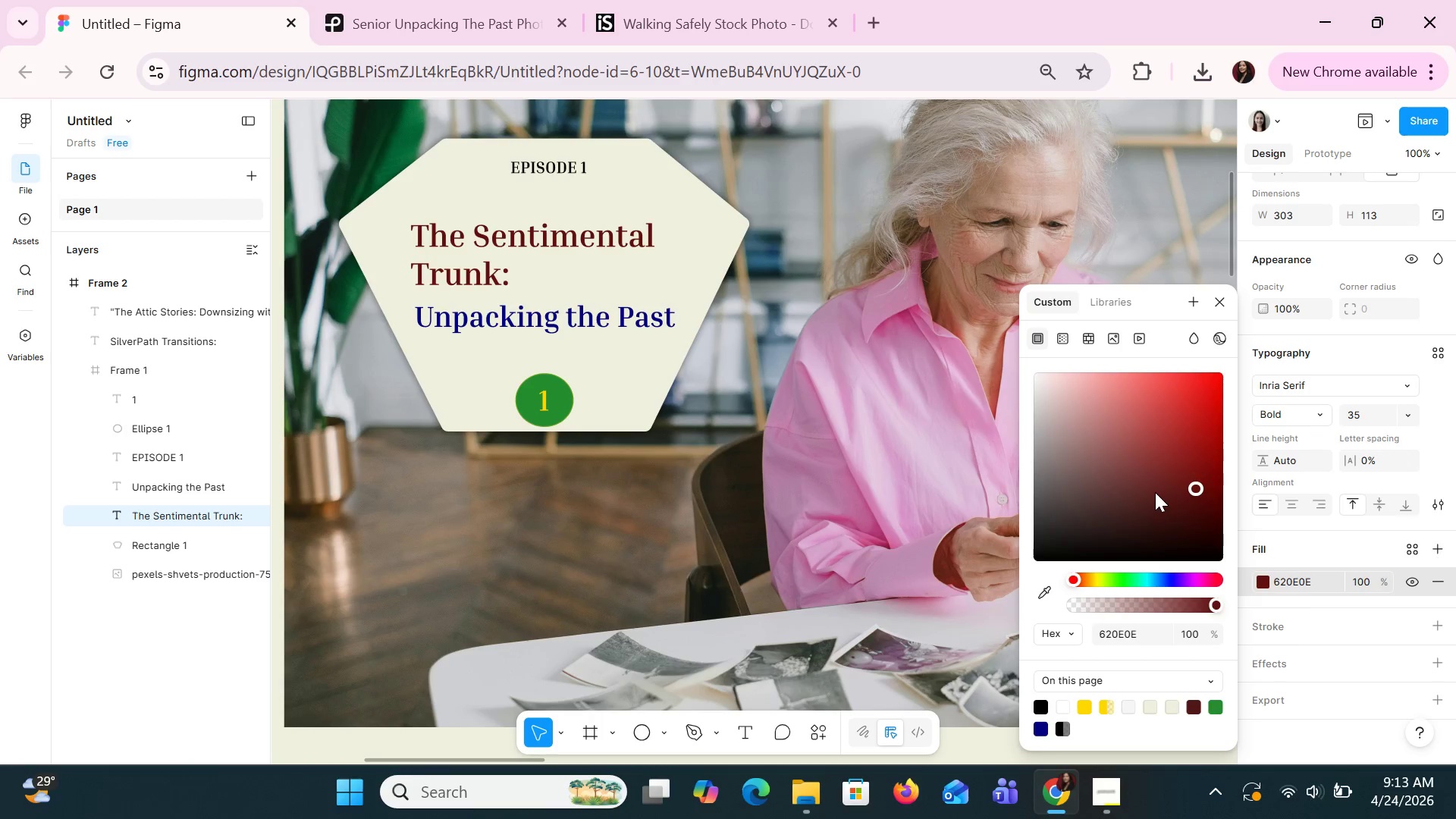 
left_click([1141, 490])
 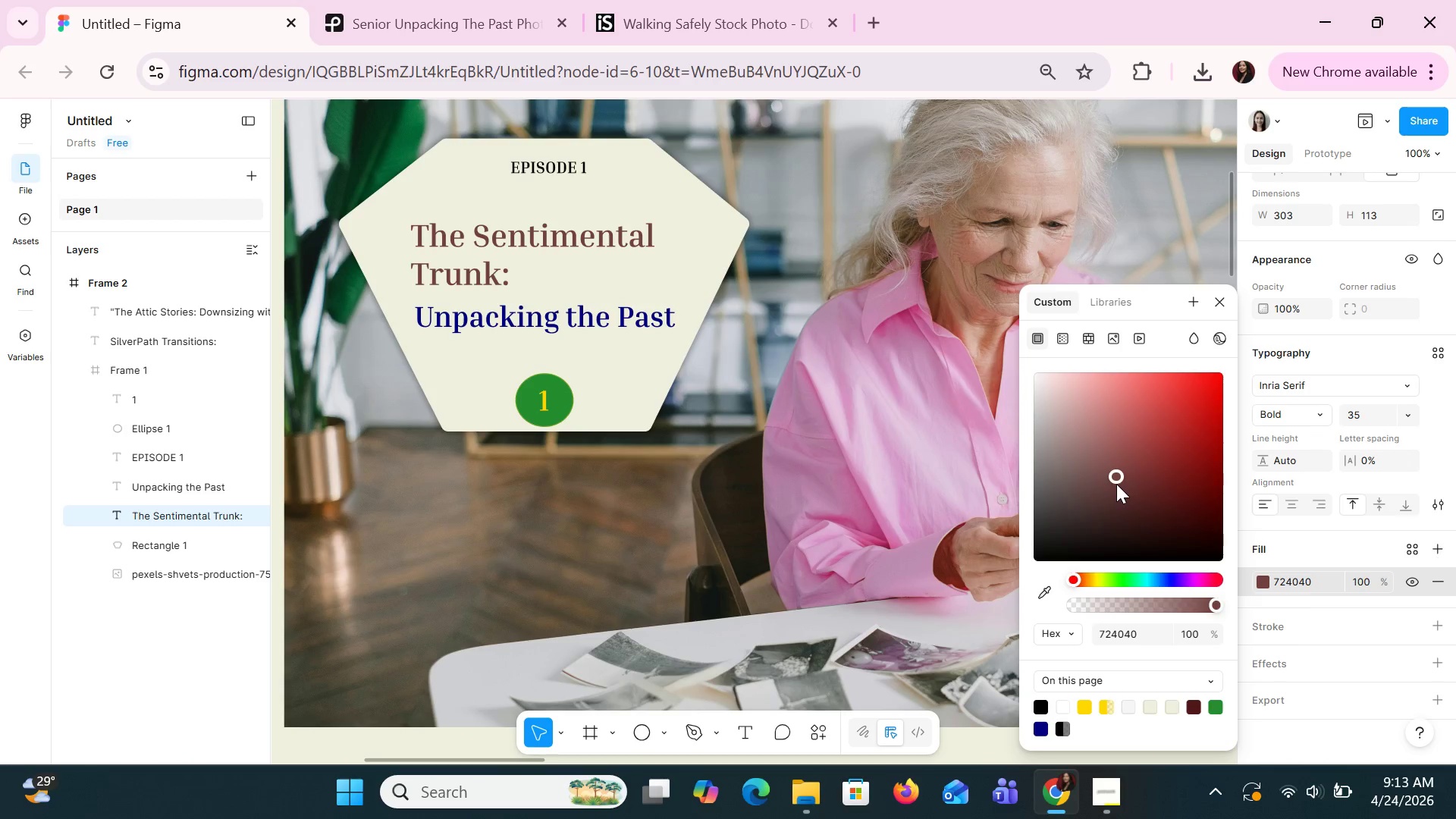 
left_click([1141, 494])
 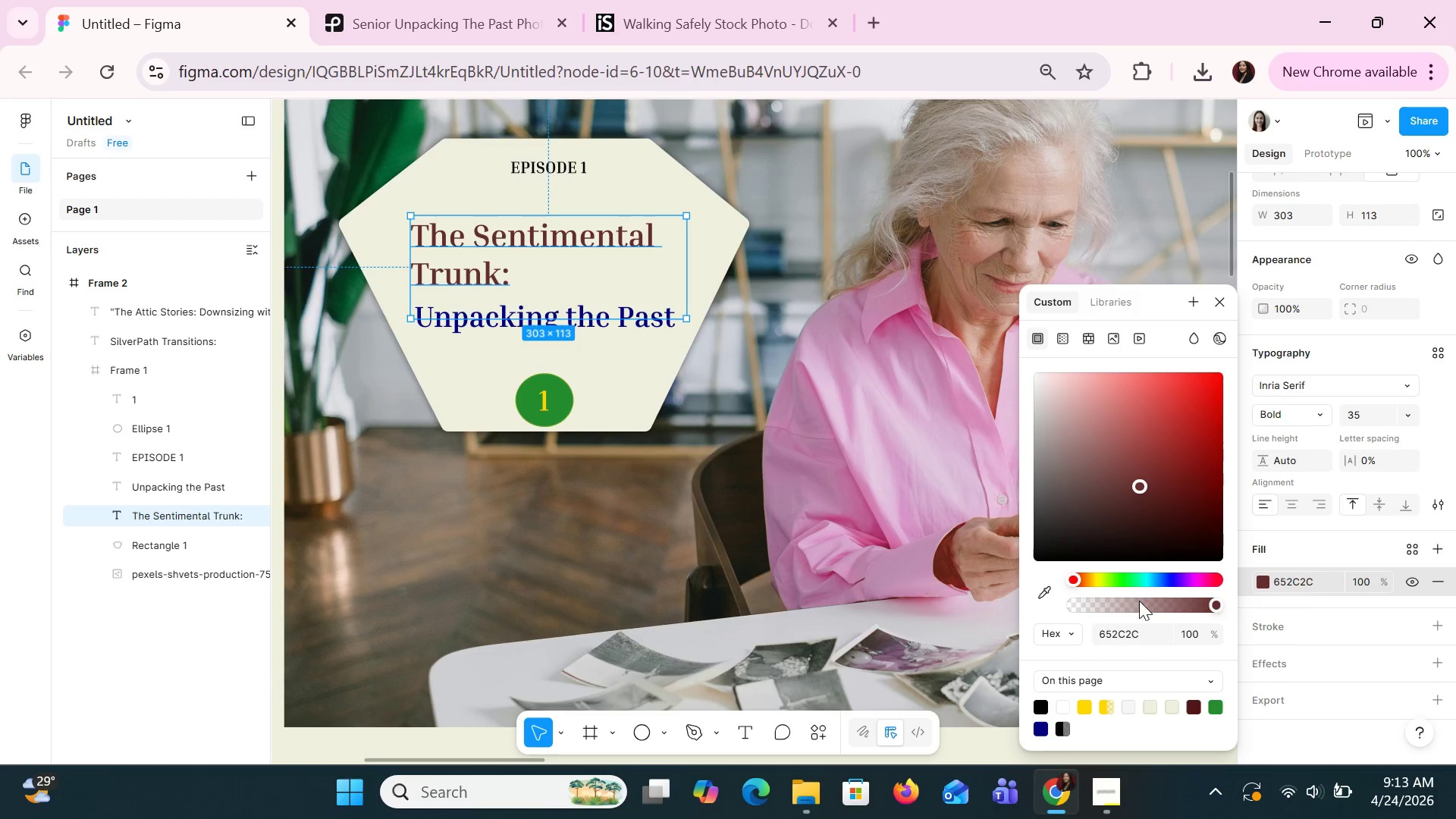 
left_click([1131, 640])
 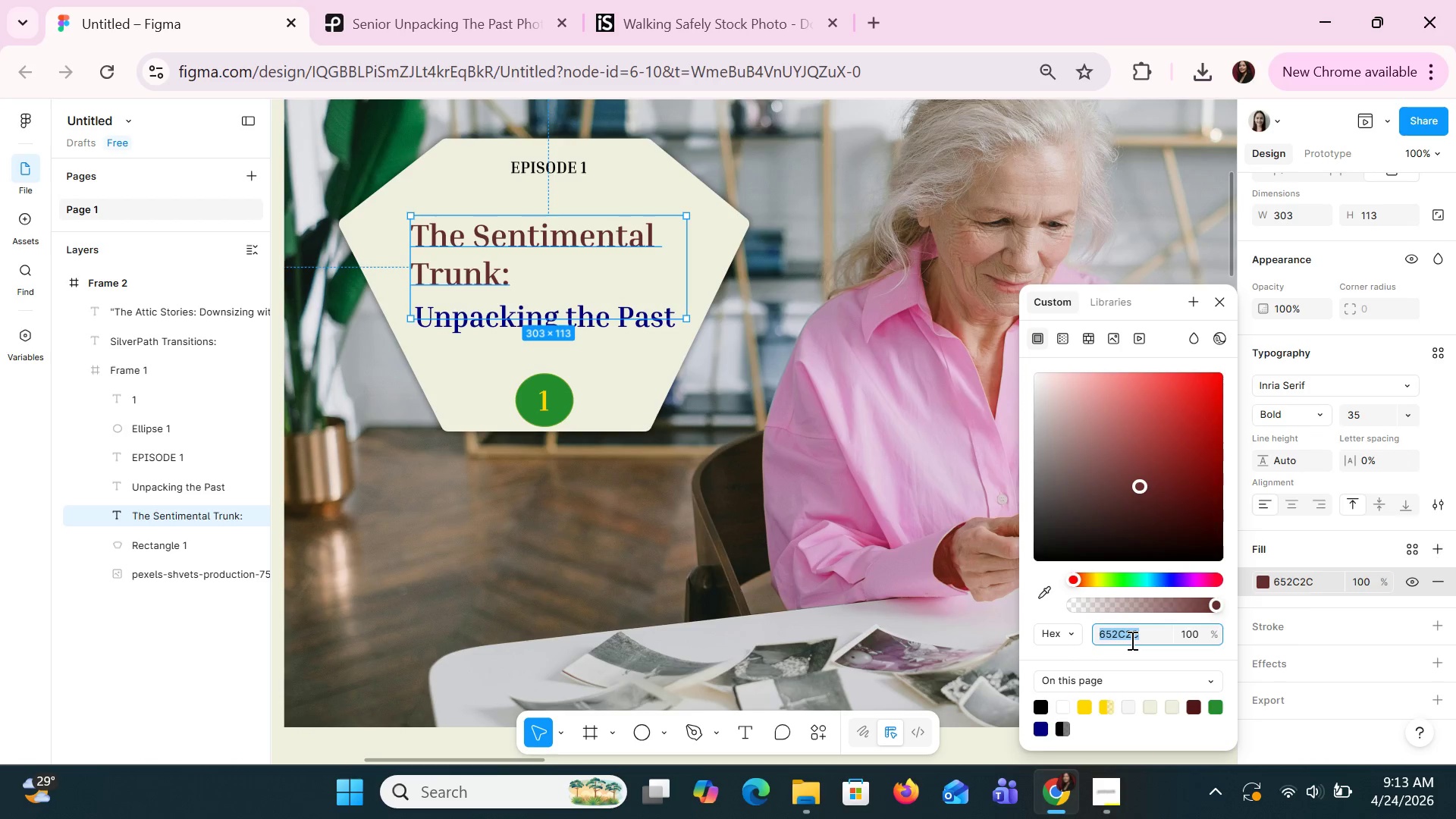 
key(Control+C)
 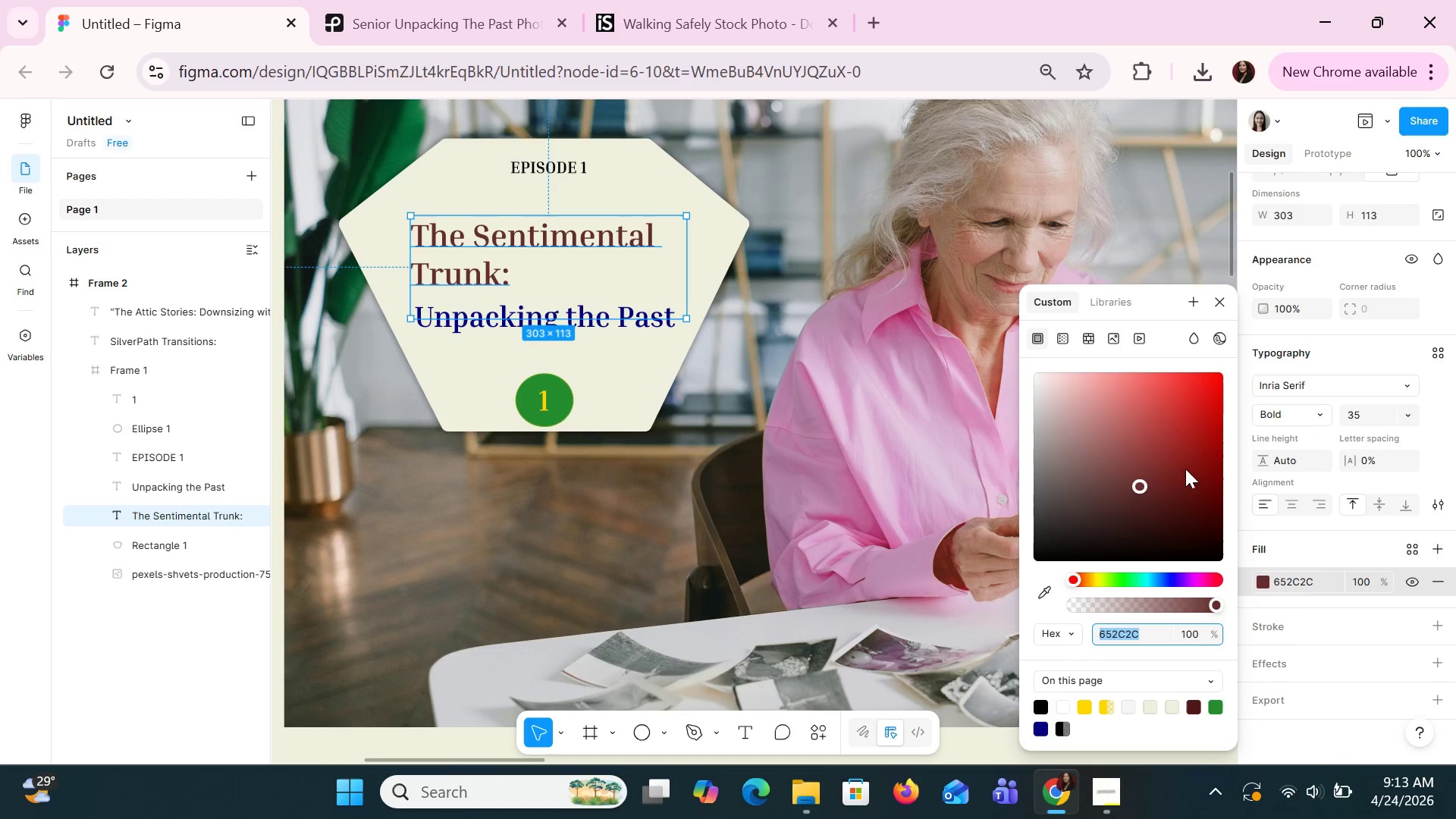 
key(Control+C)
 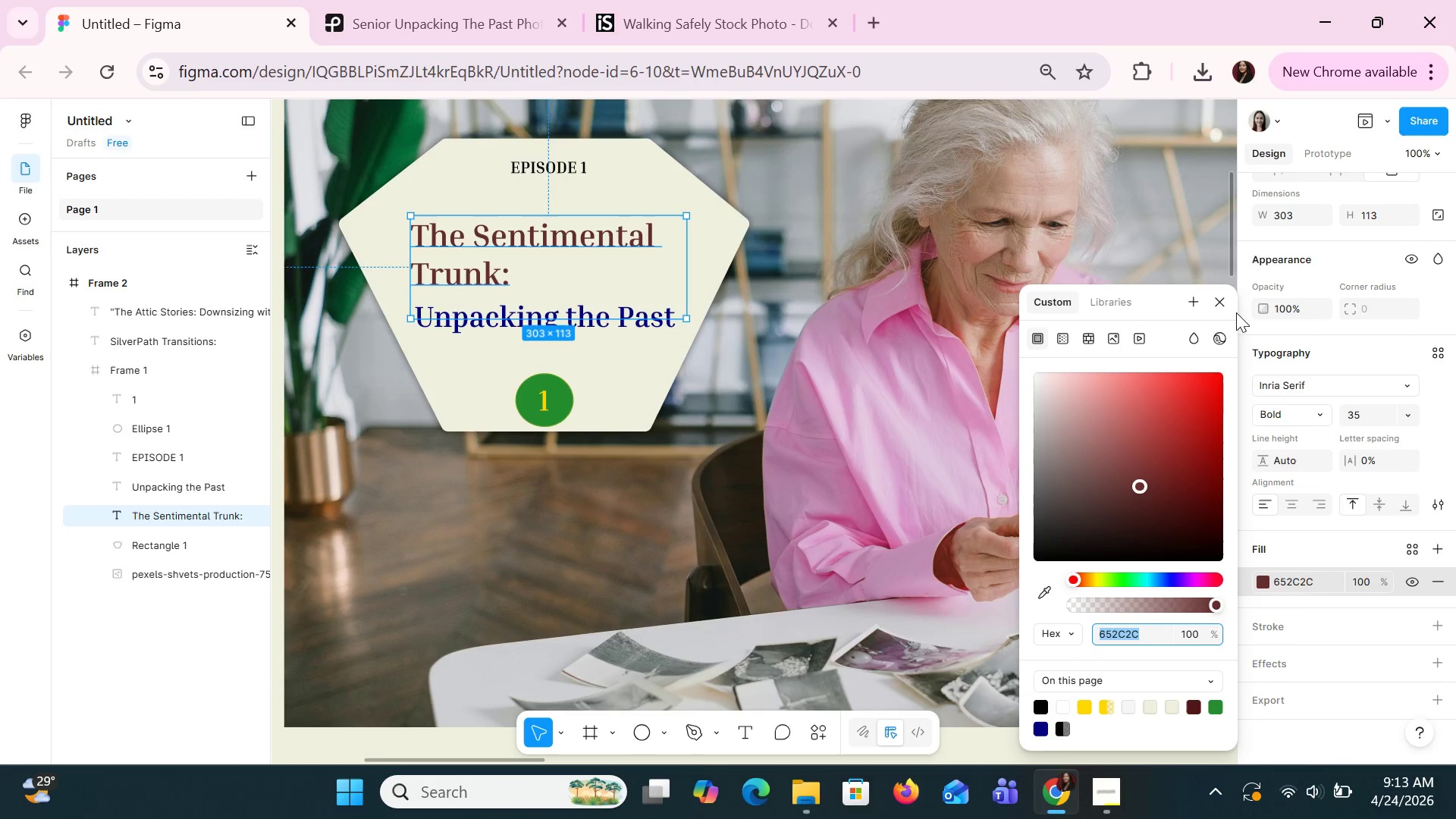 
left_click([1218, 300])
 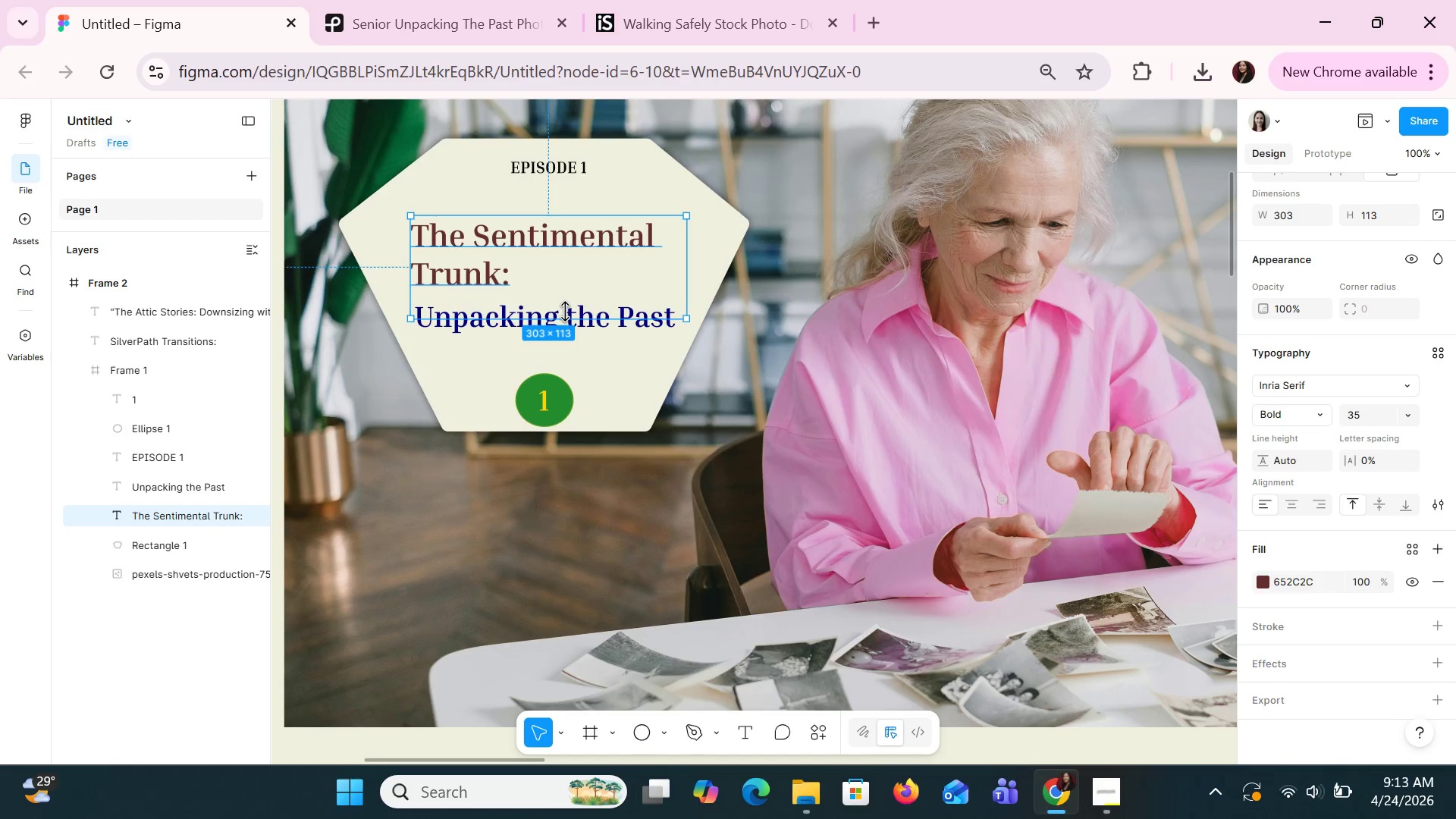 
double_click([598, 324])
 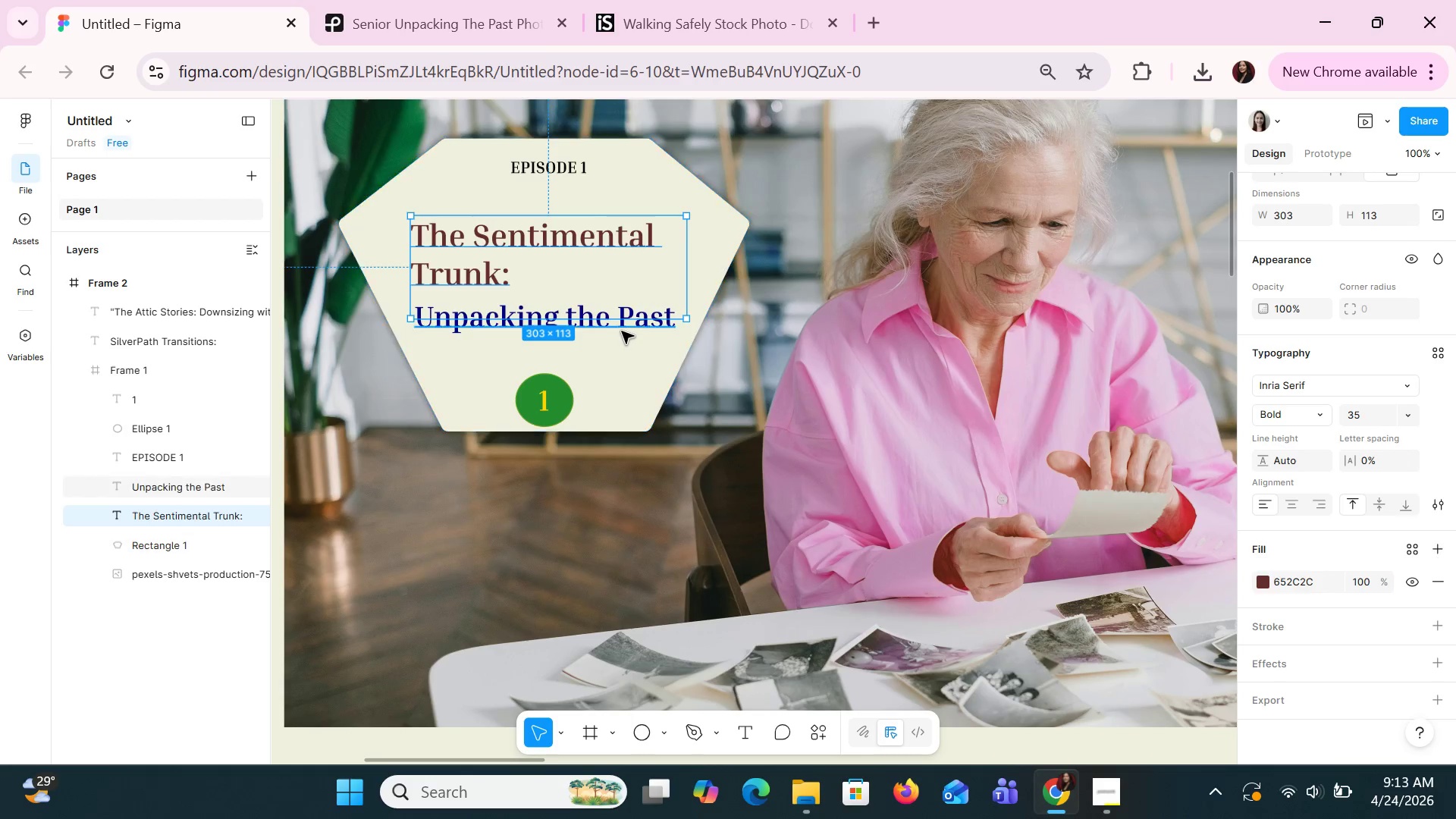 
left_click([623, 329])
 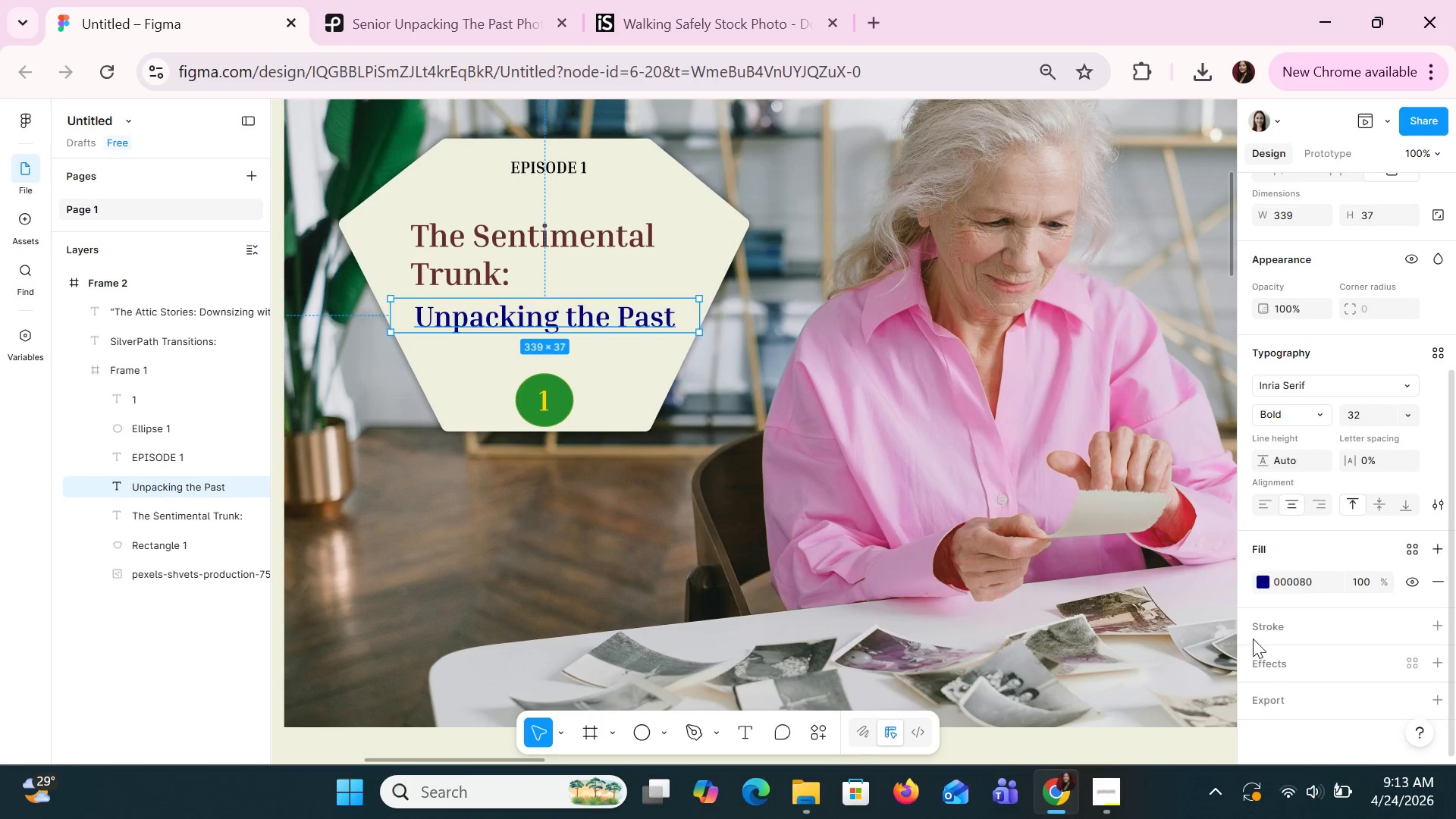 
left_click([1282, 591])
 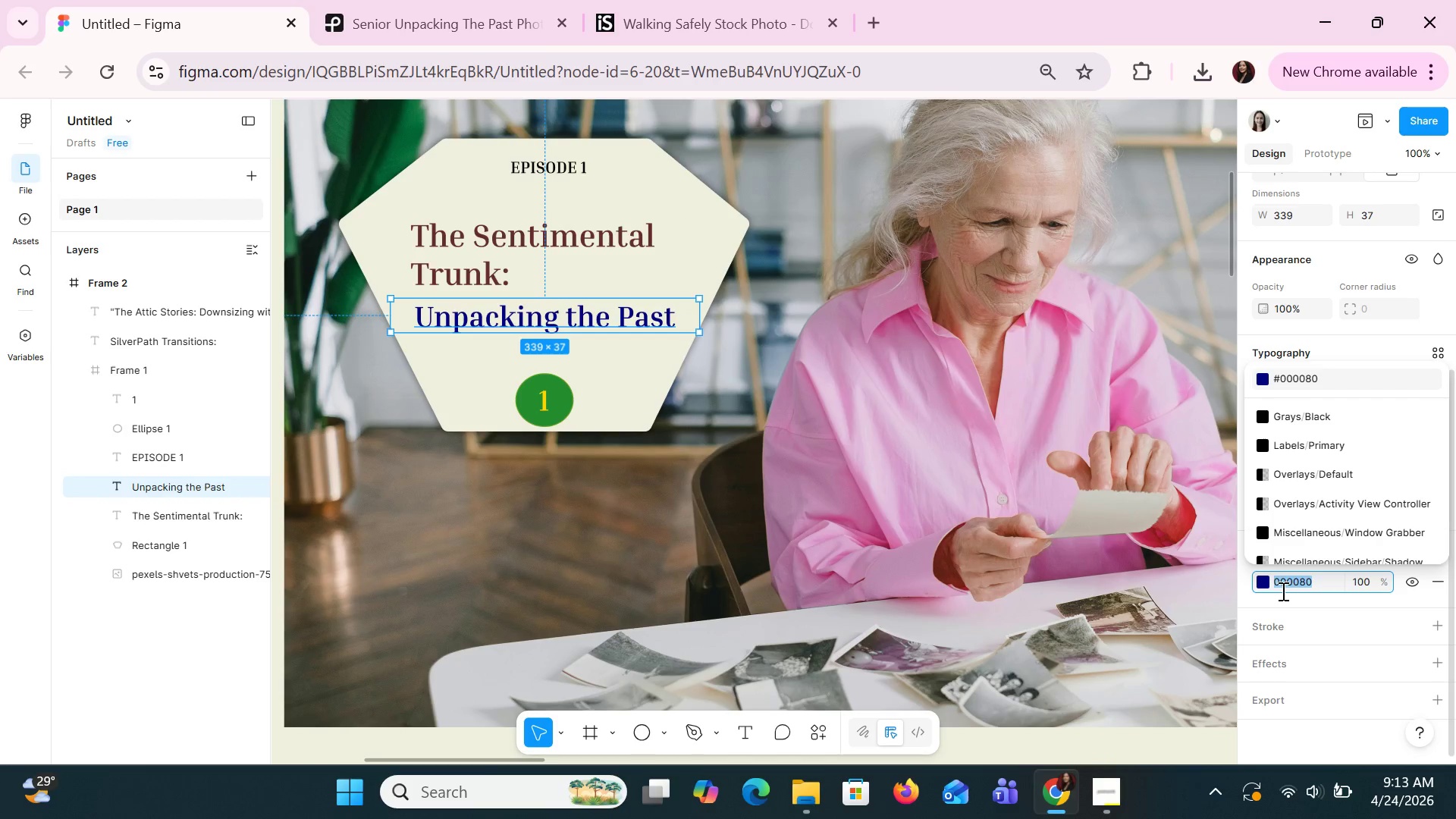 
key(Control+V)
 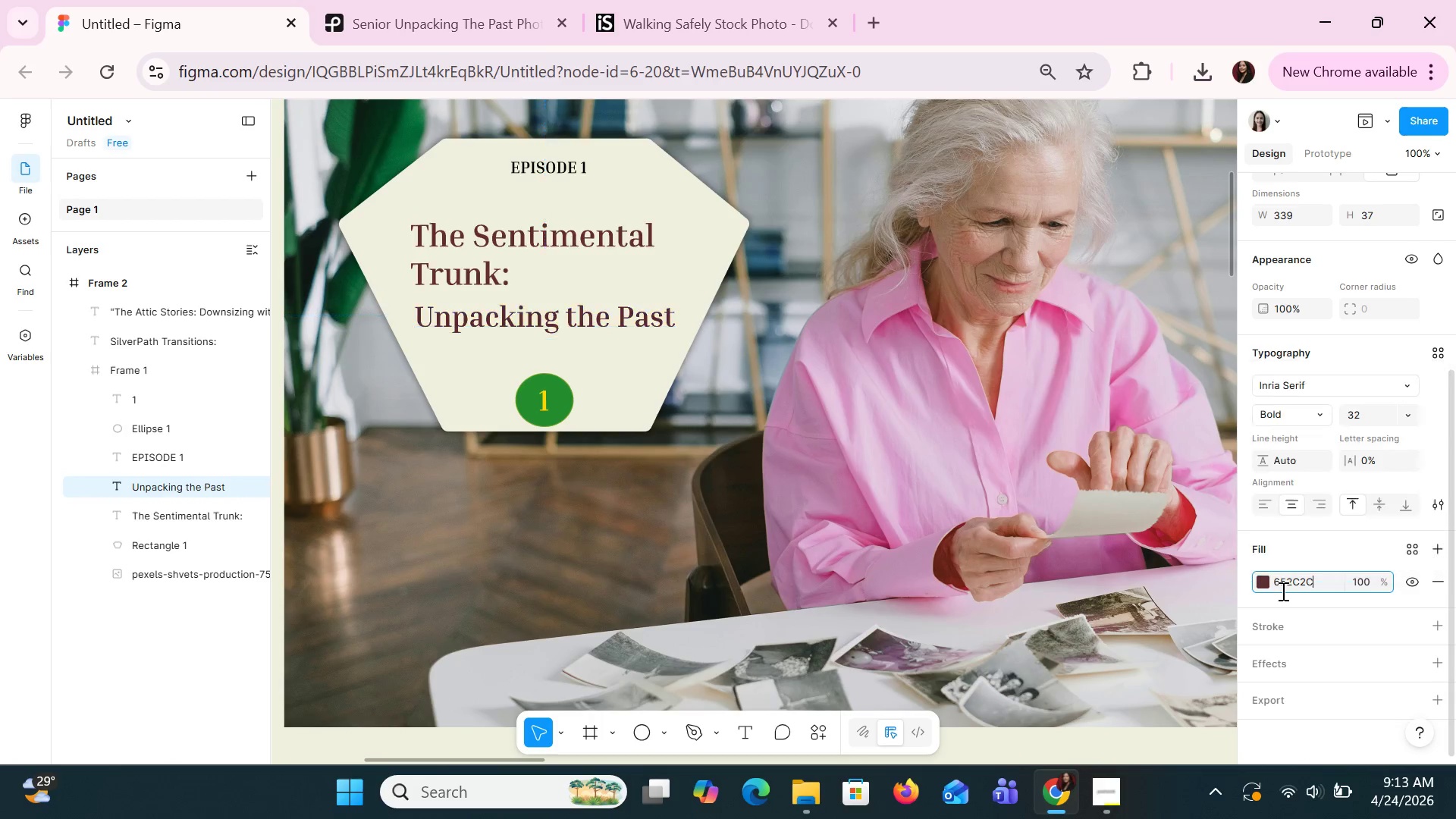 
key(Enter)
 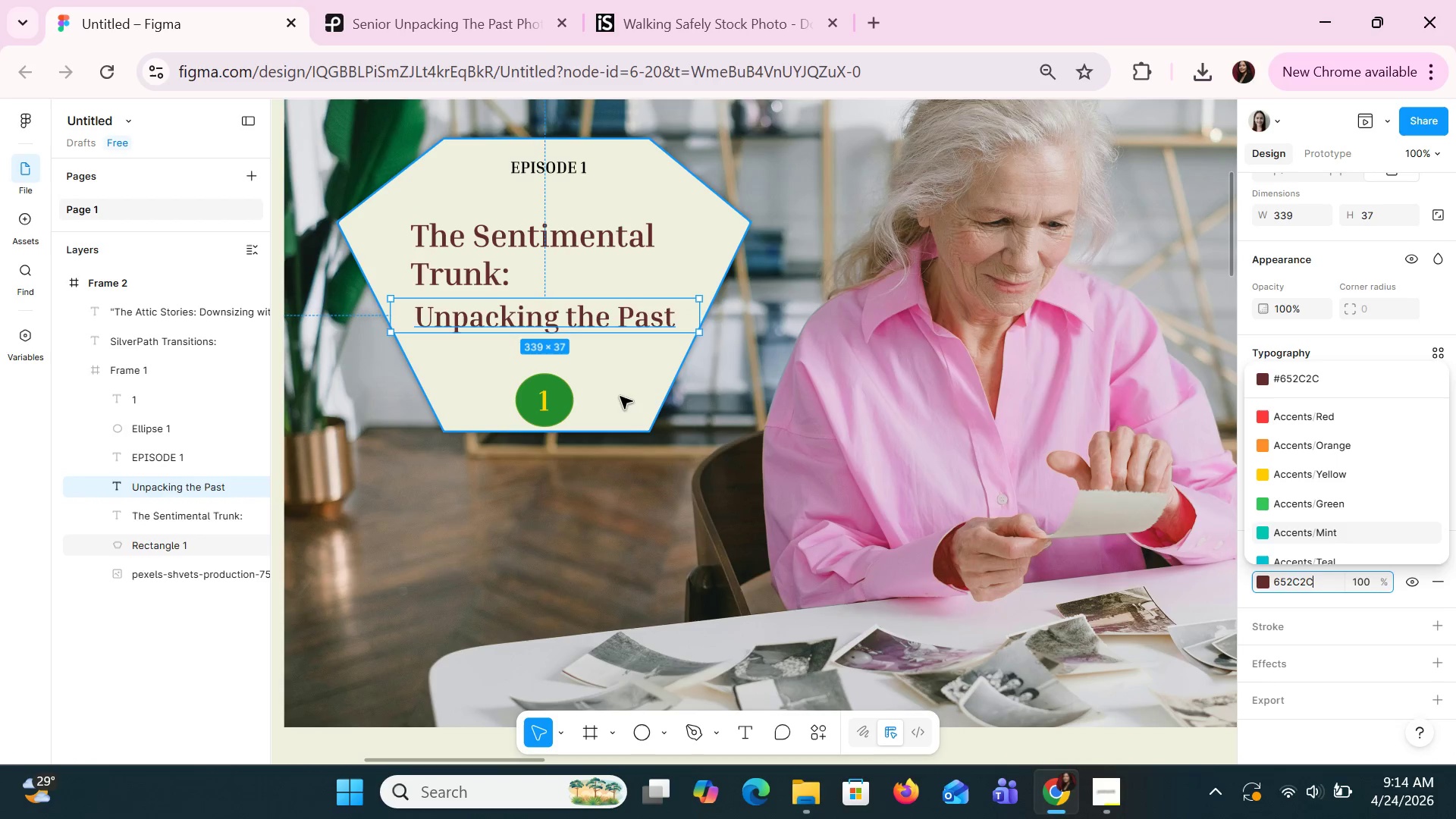 
wait(8.27)
 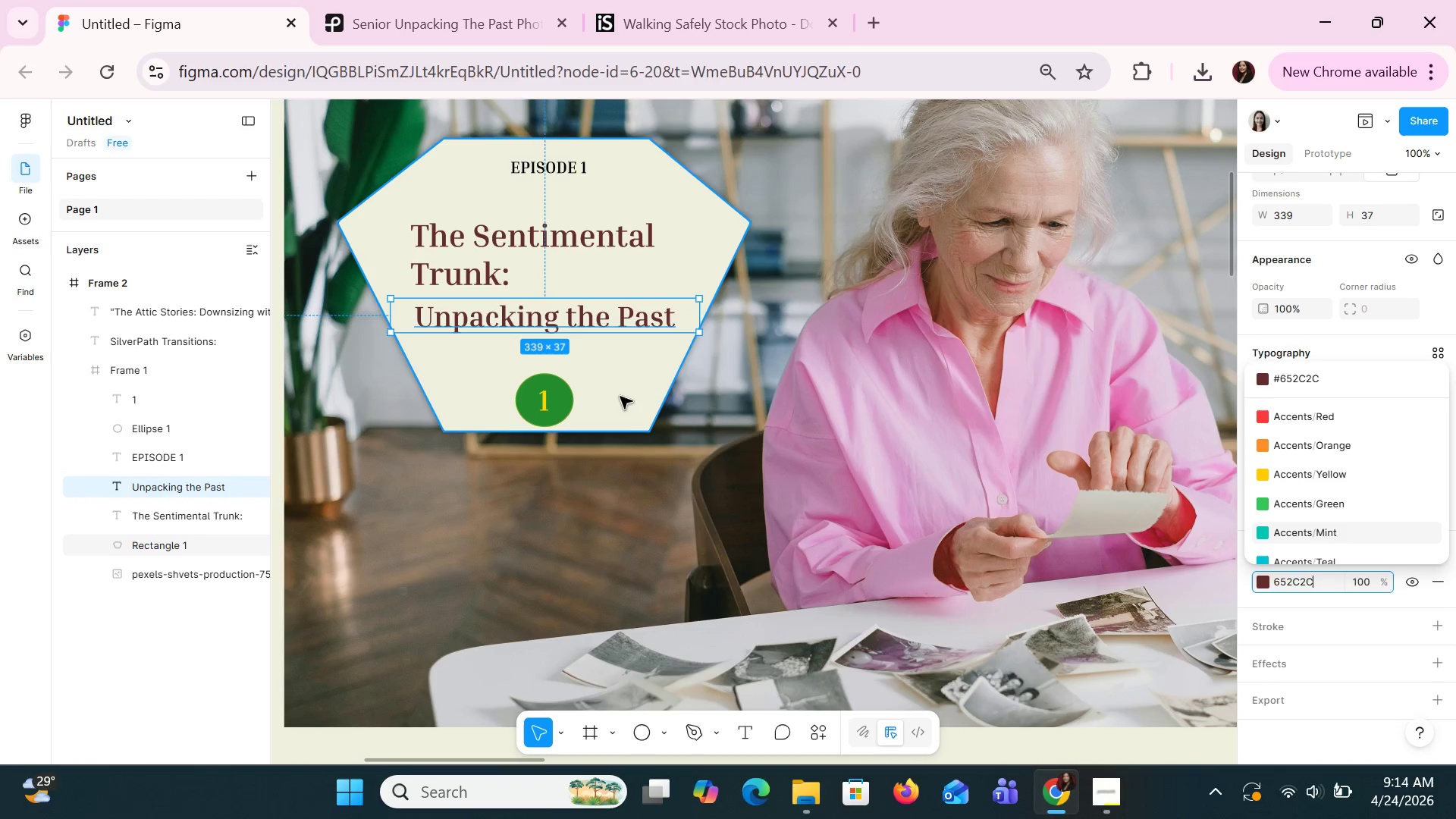 
left_click([652, 526])
 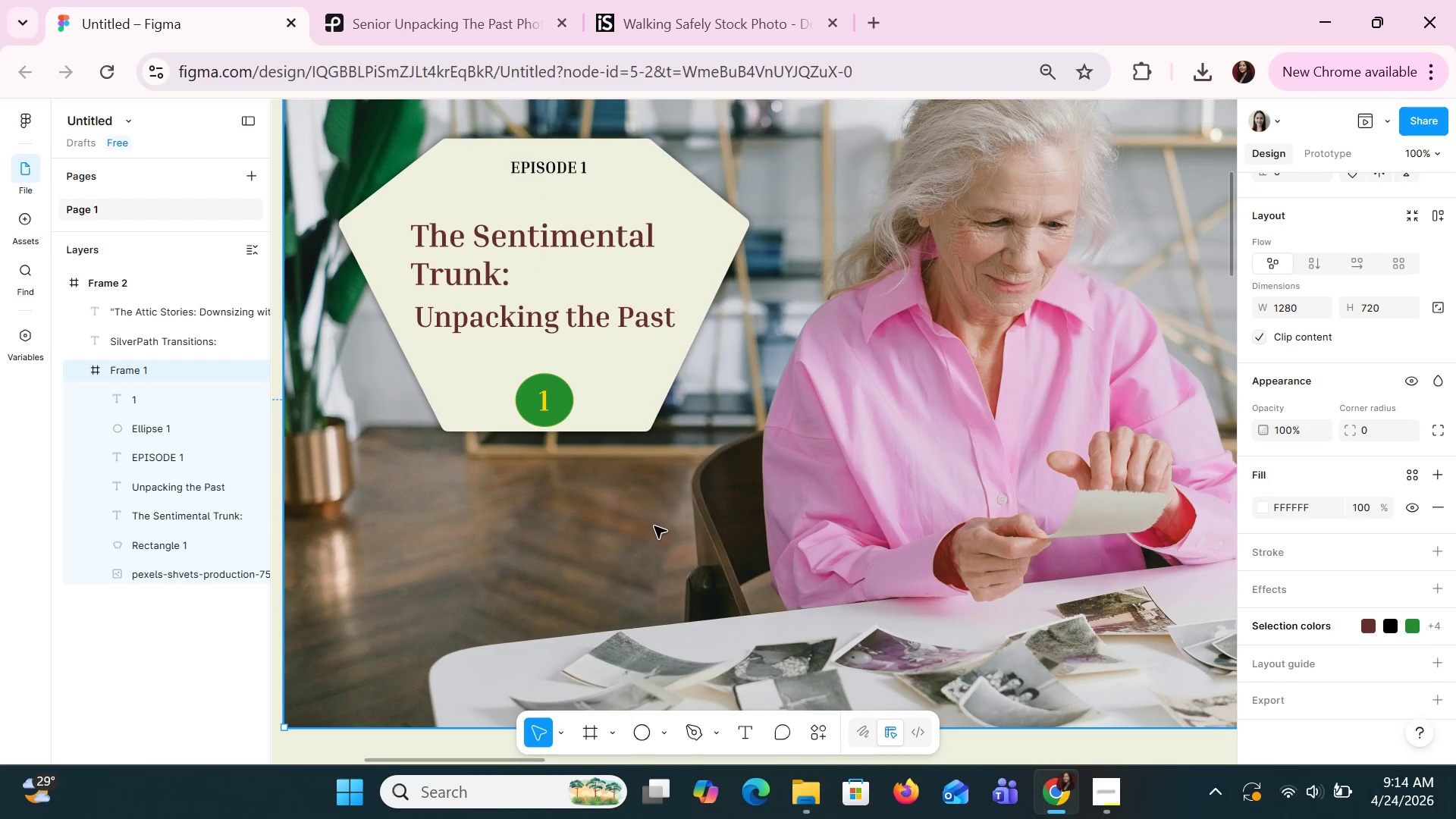 
hold_key(key=ControlLeft, duration=1.38)
scroll: coordinate [654, 526], scroll_direction: down, amount: 1.0
 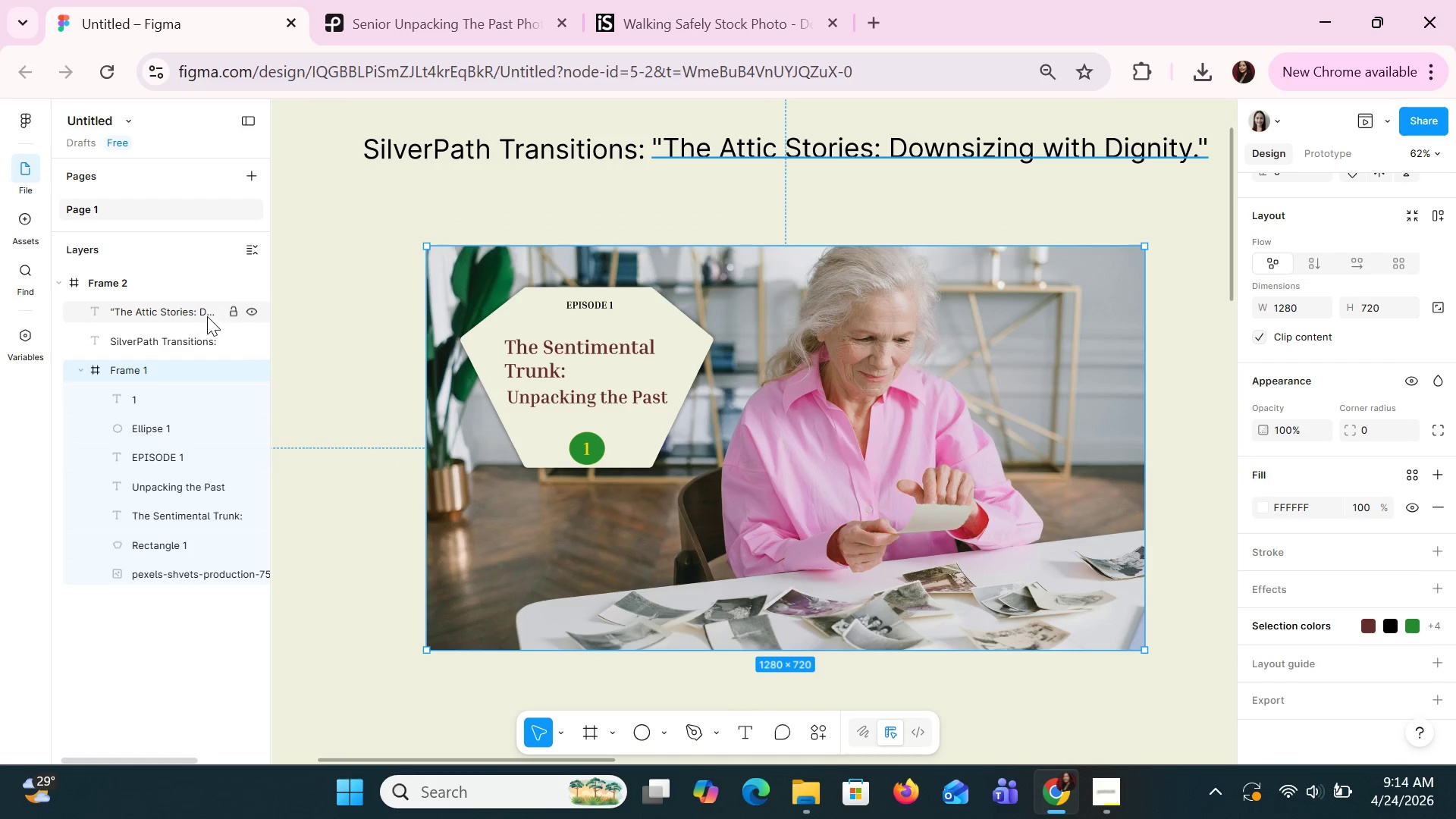 
wait(5.75)
 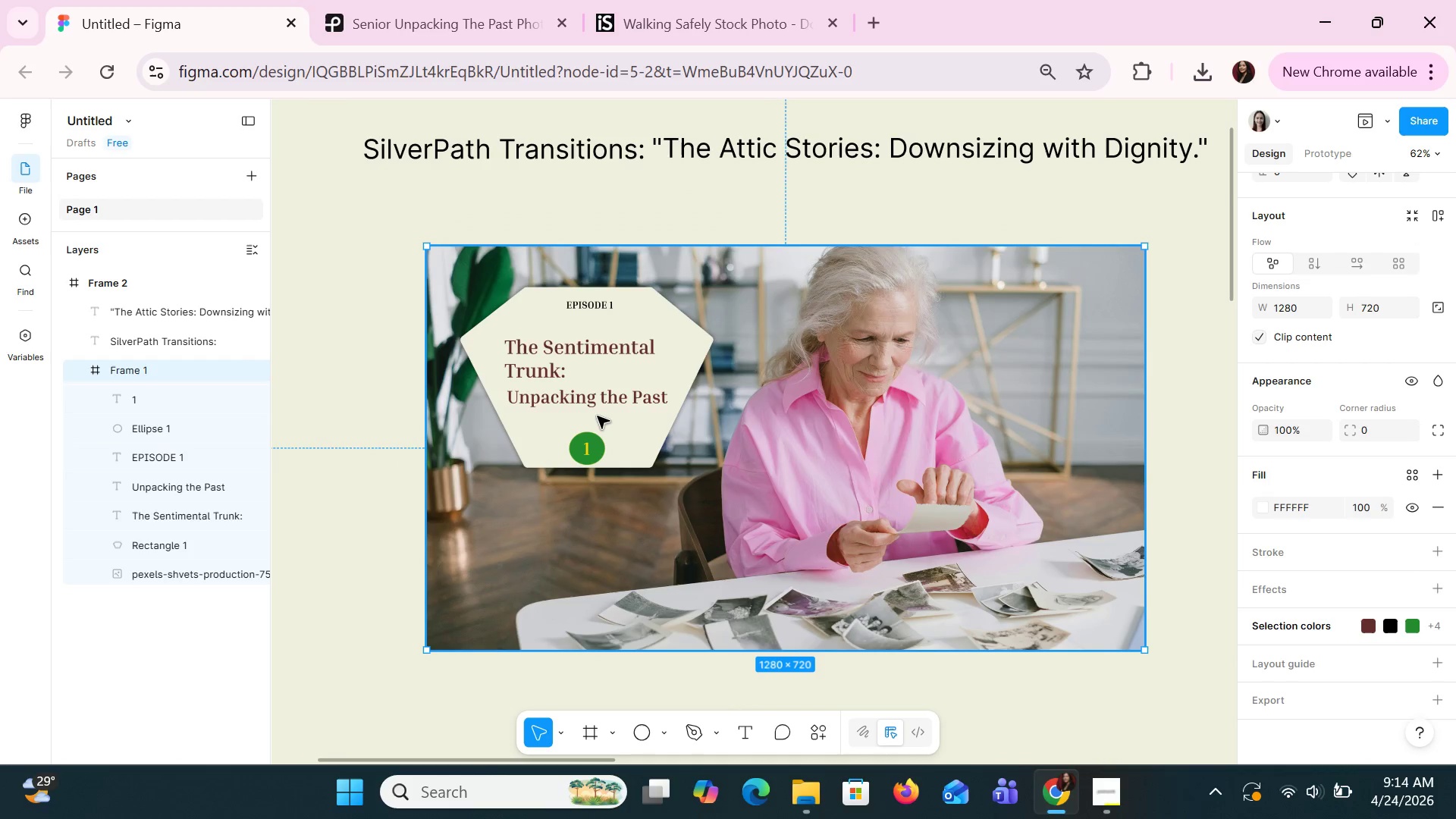 
left_click([1175, 560])
 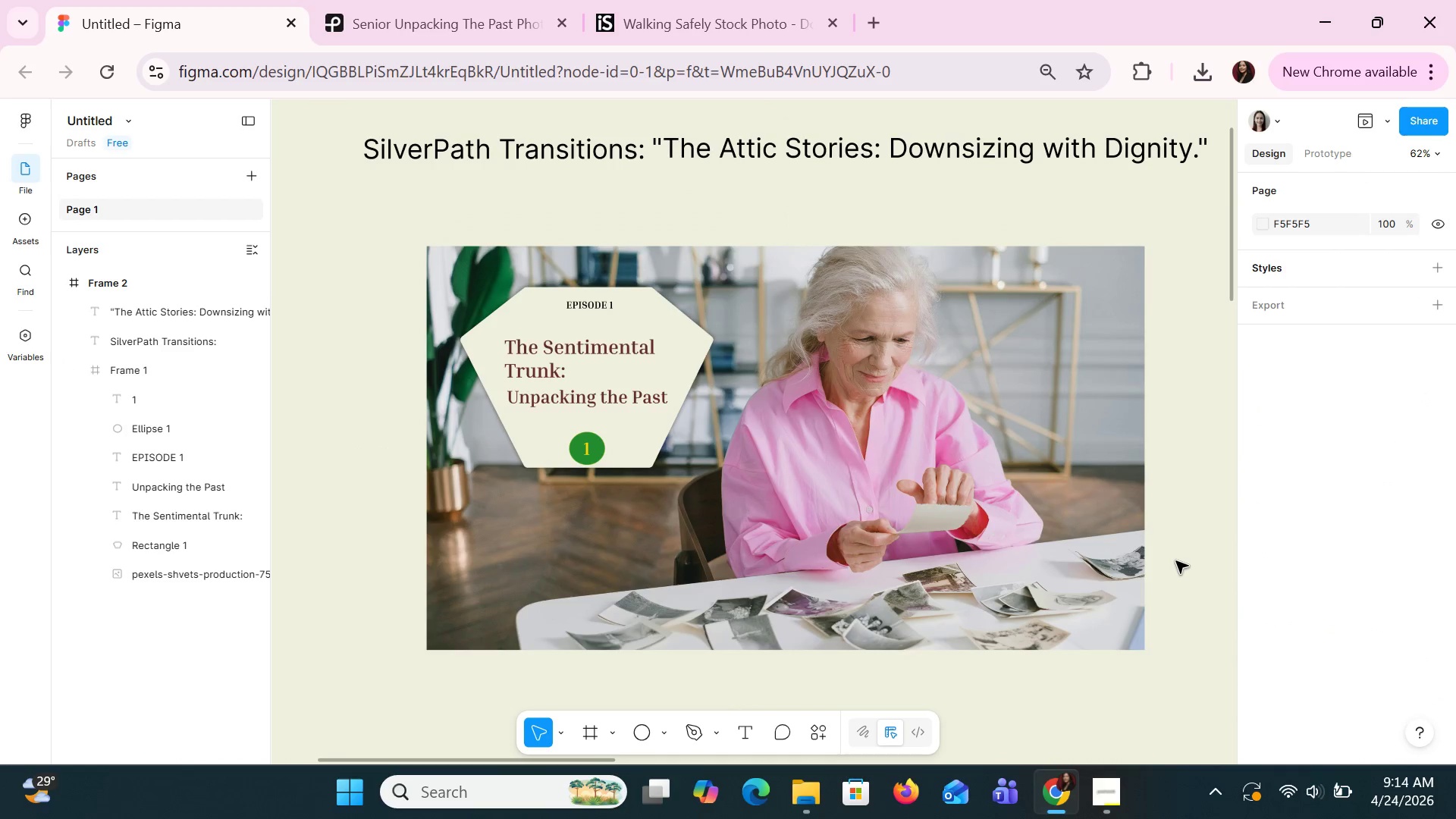 
hold_key(key=ControlLeft, duration=0.53)
scroll: coordinate [1175, 561], scroll_direction: down, amount: 3.0
 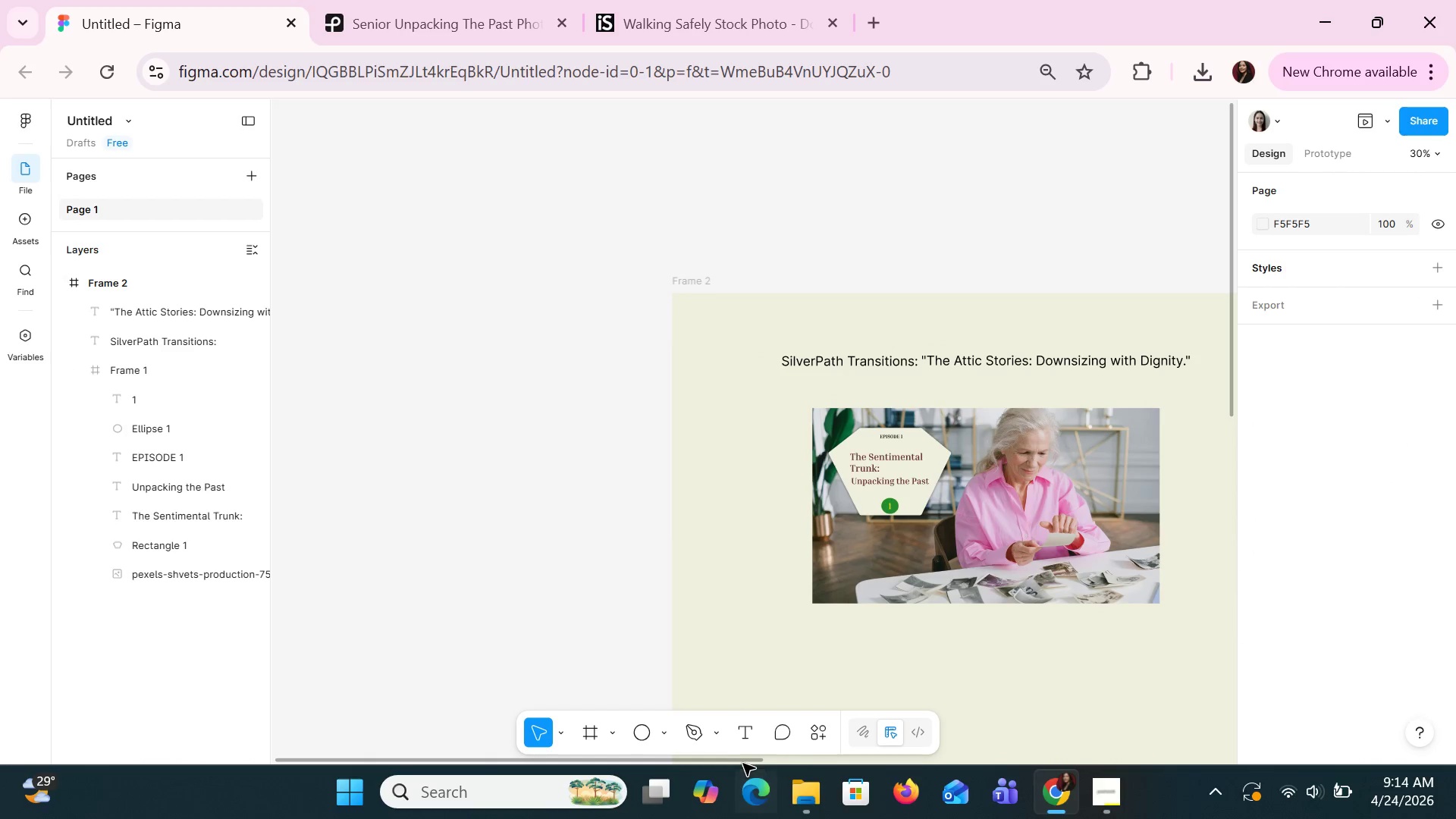 
left_click_drag(start_coordinate=[742, 761], to_coordinate=[936, 722])
 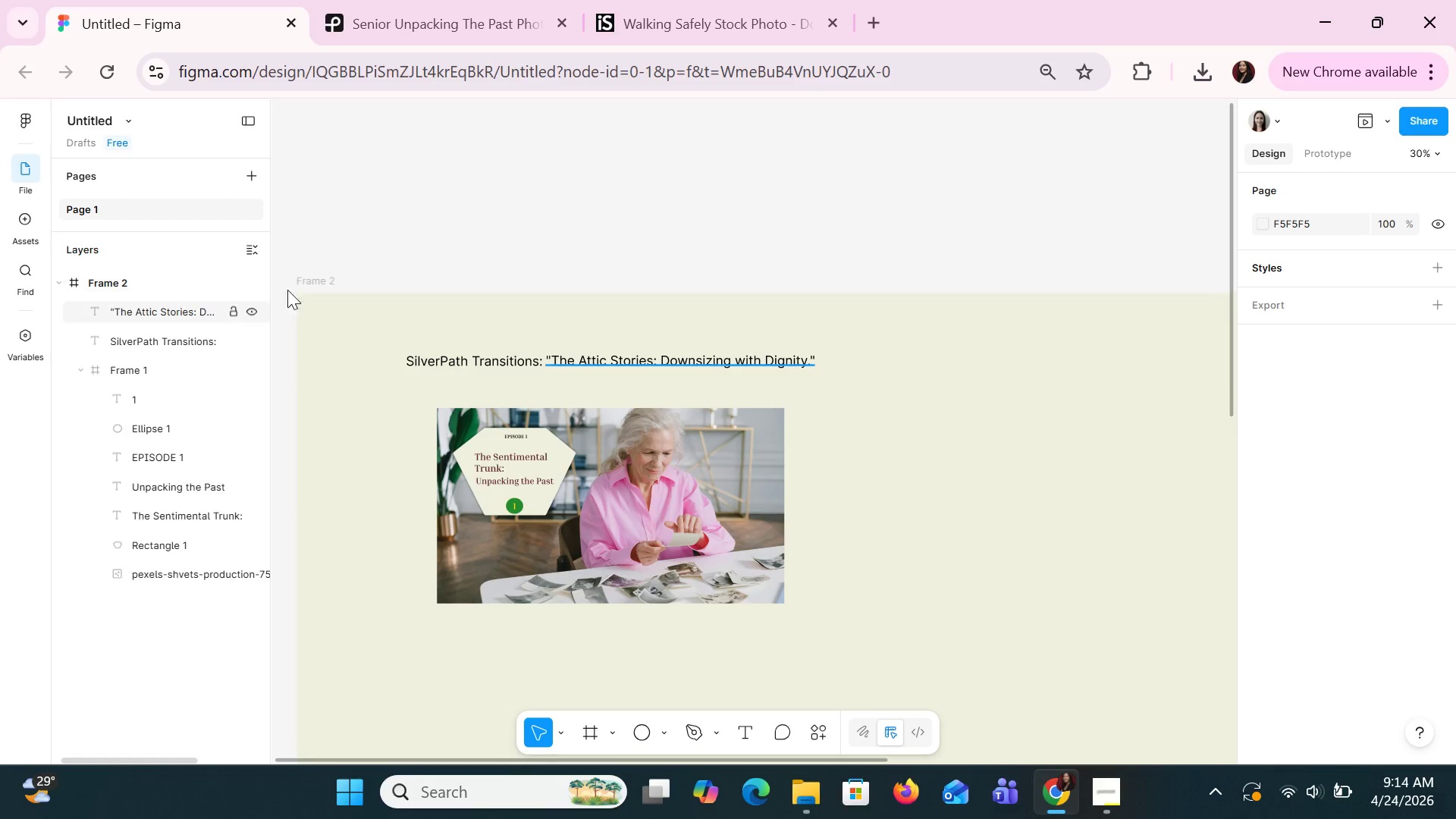 
left_click([318, 279])
 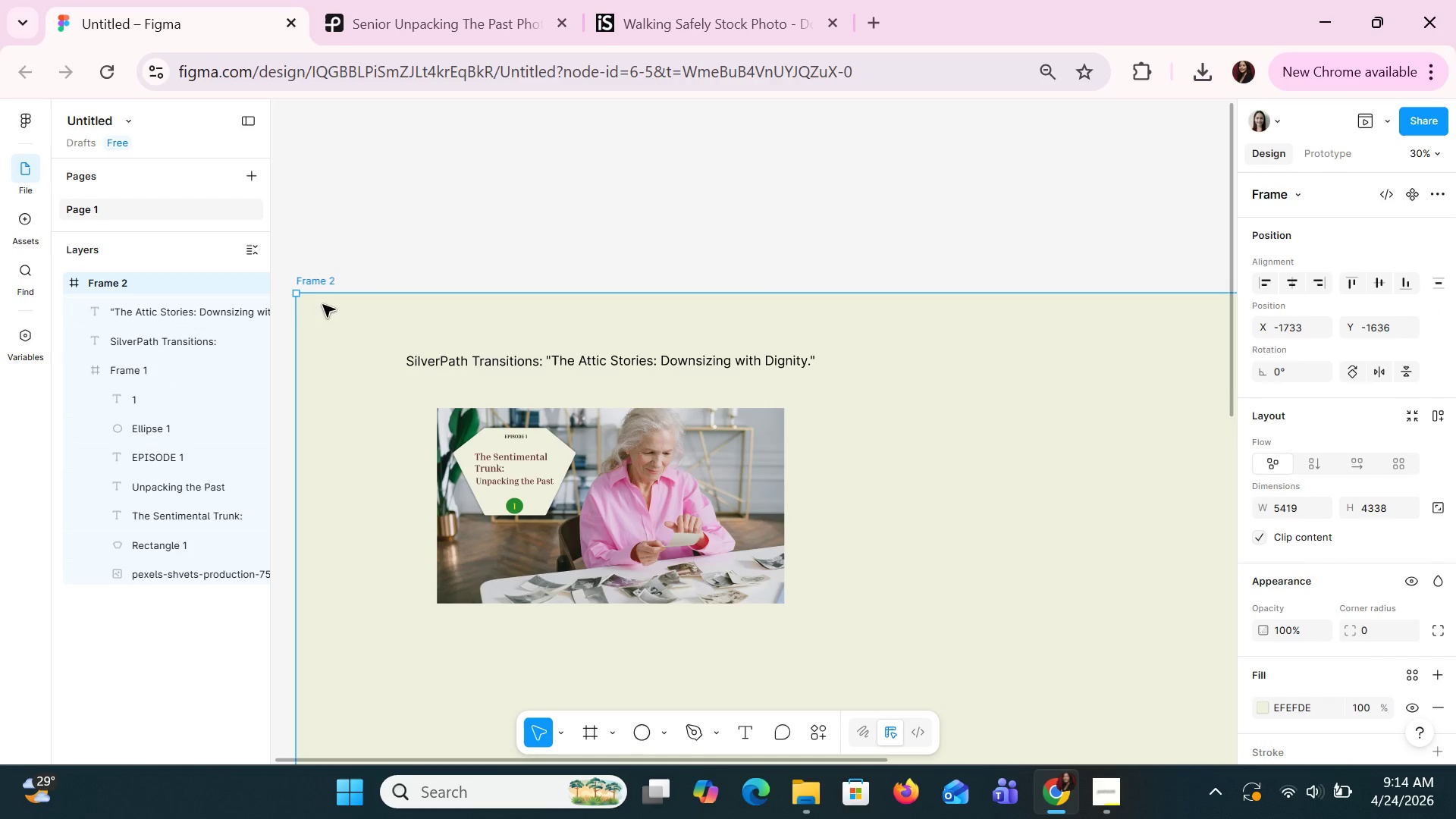 
left_click_drag(start_coordinate=[322, 304], to_coordinate=[331, 226])
 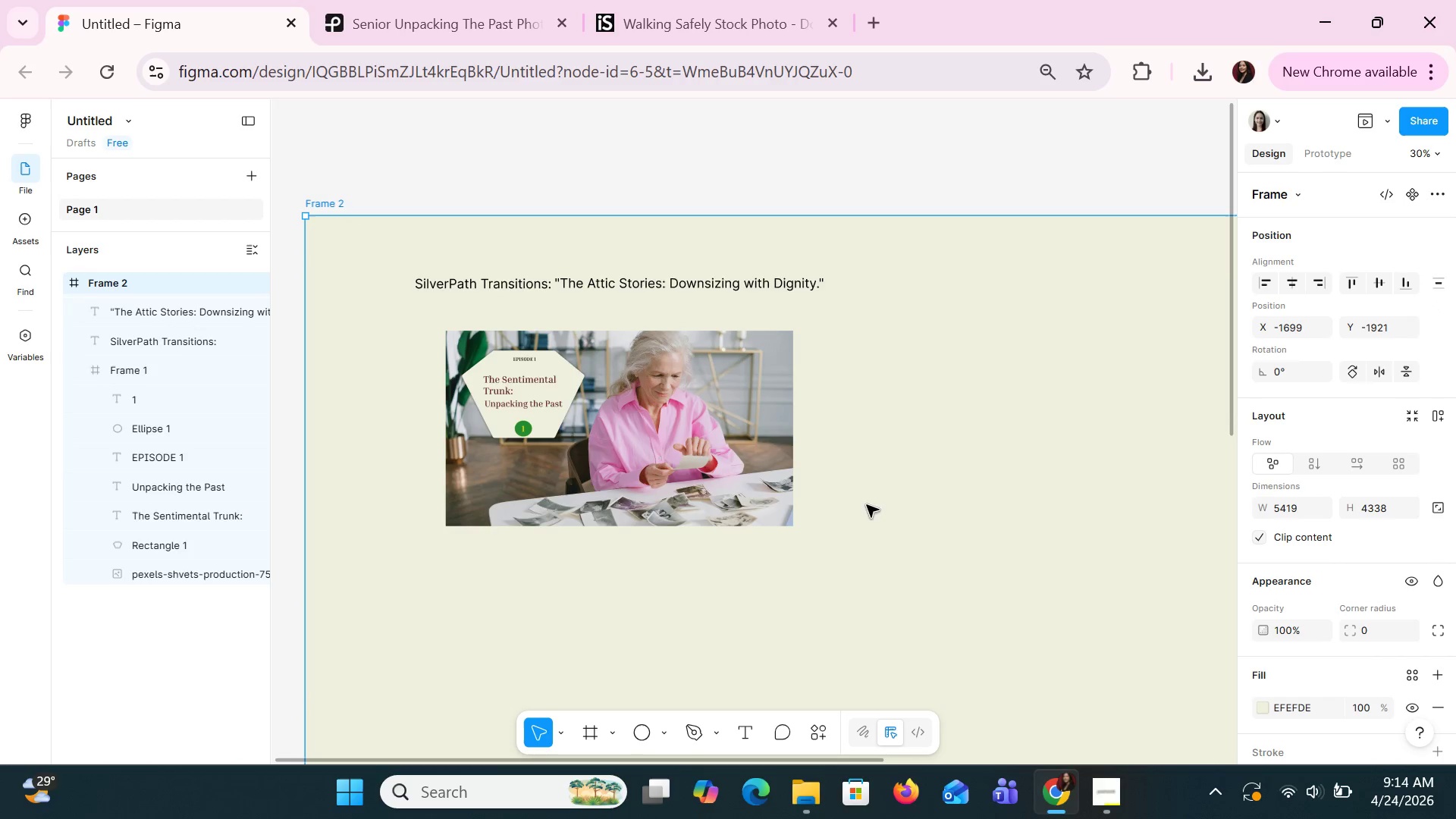 
left_click_drag(start_coordinate=[947, 576], to_coordinate=[941, 550])
 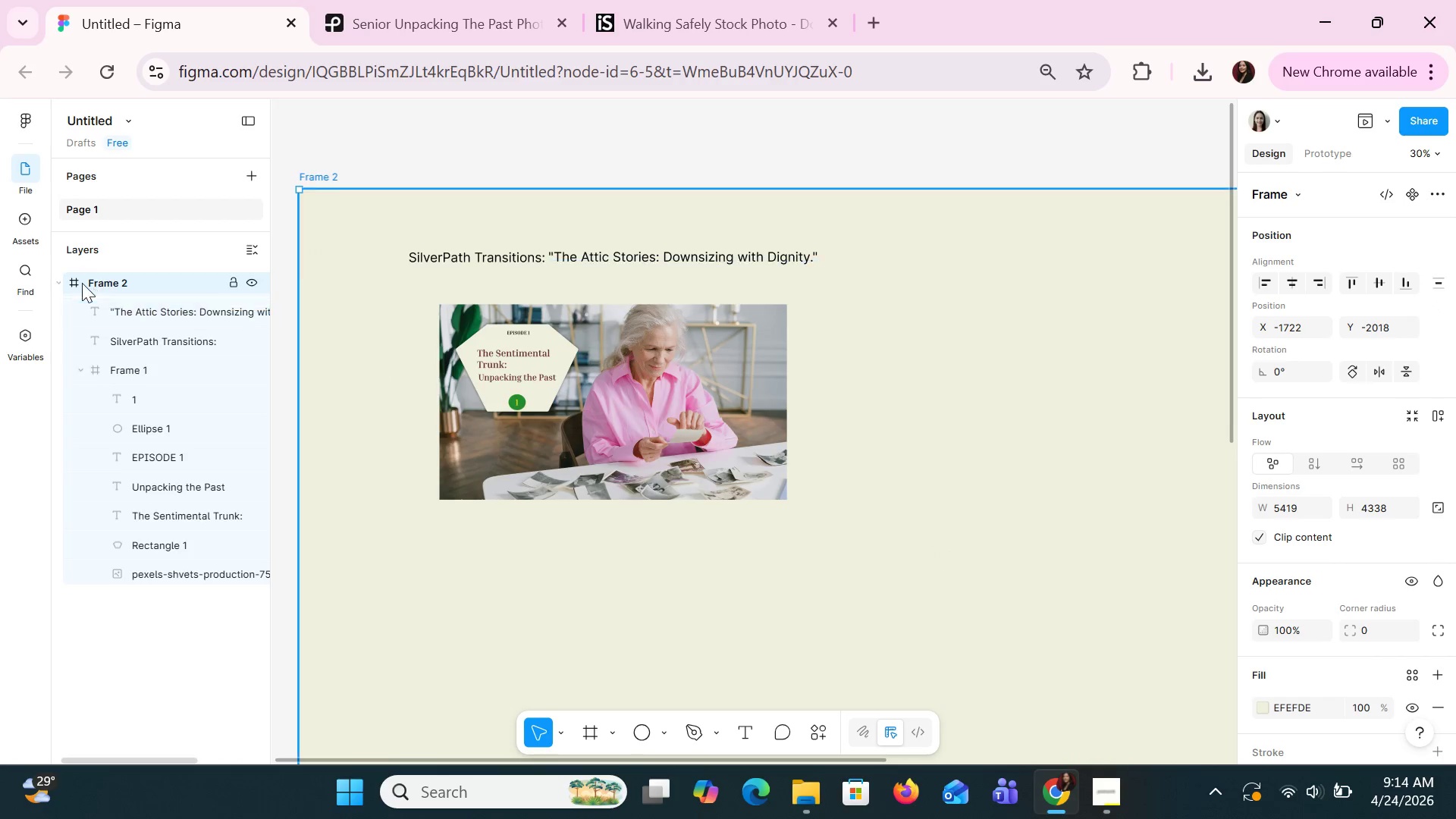 
left_click([82, 283])
 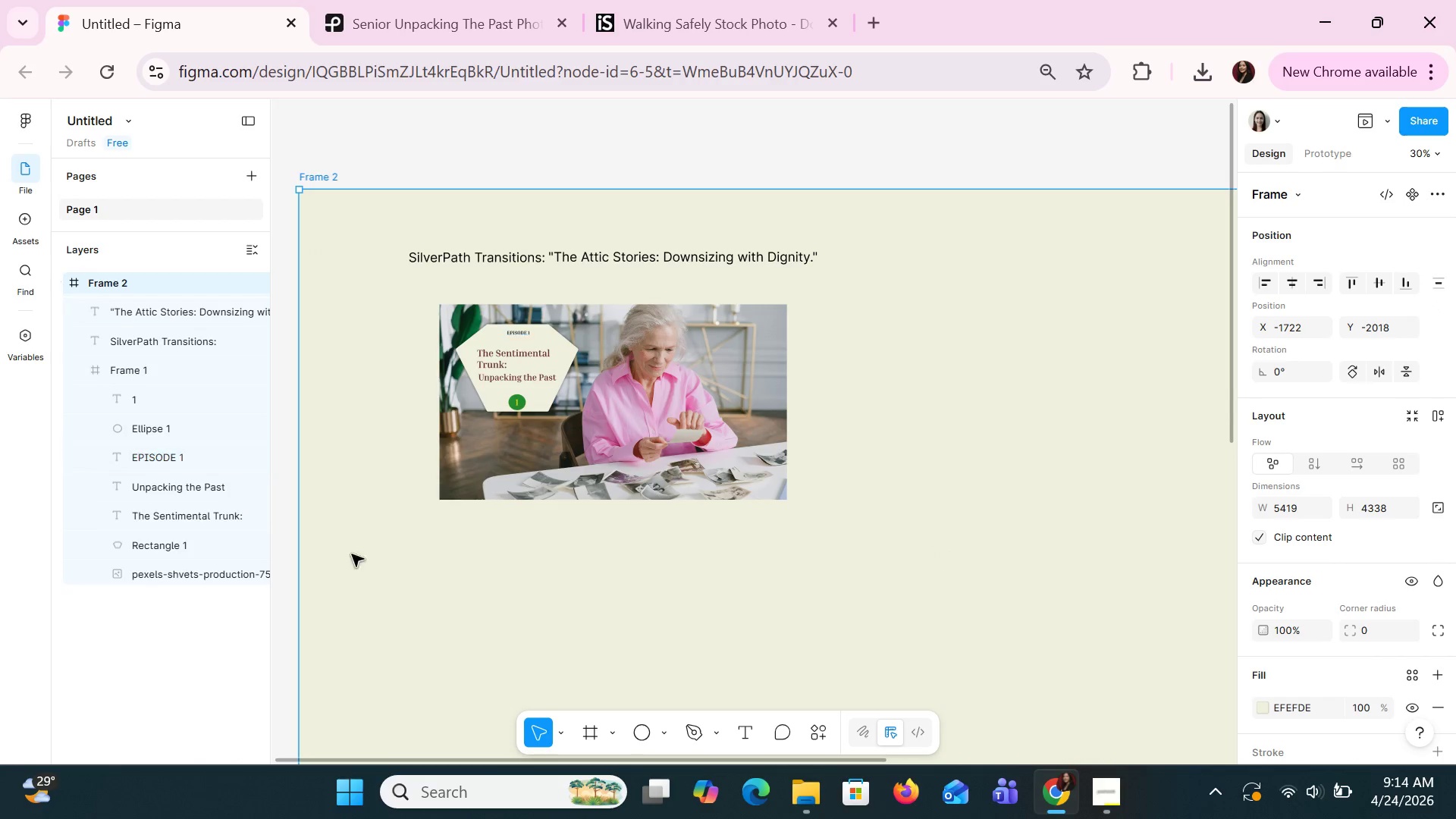 
left_click([504, 654])
 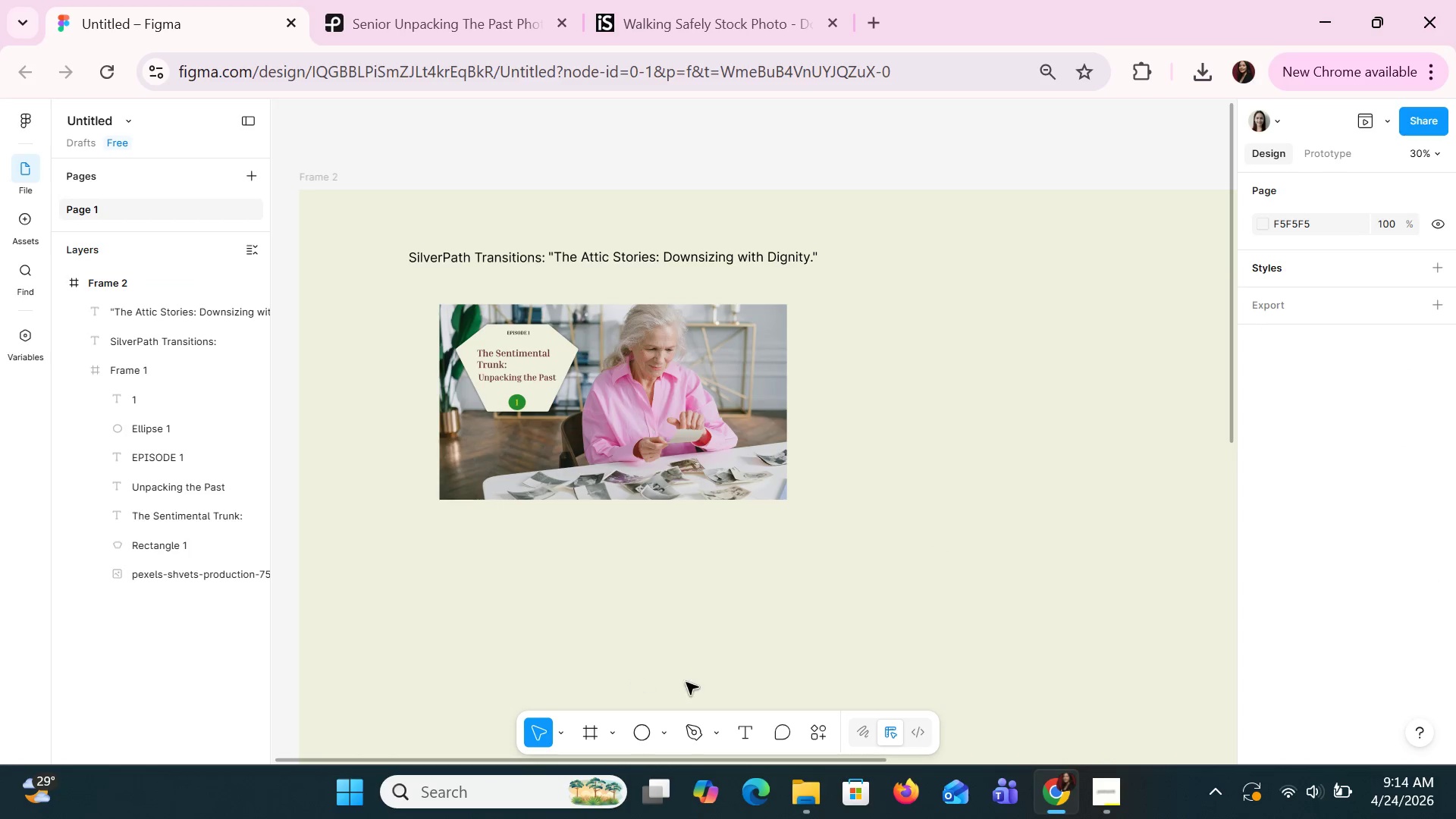 
left_click_drag(start_coordinate=[899, 602], to_coordinate=[381, 222])
 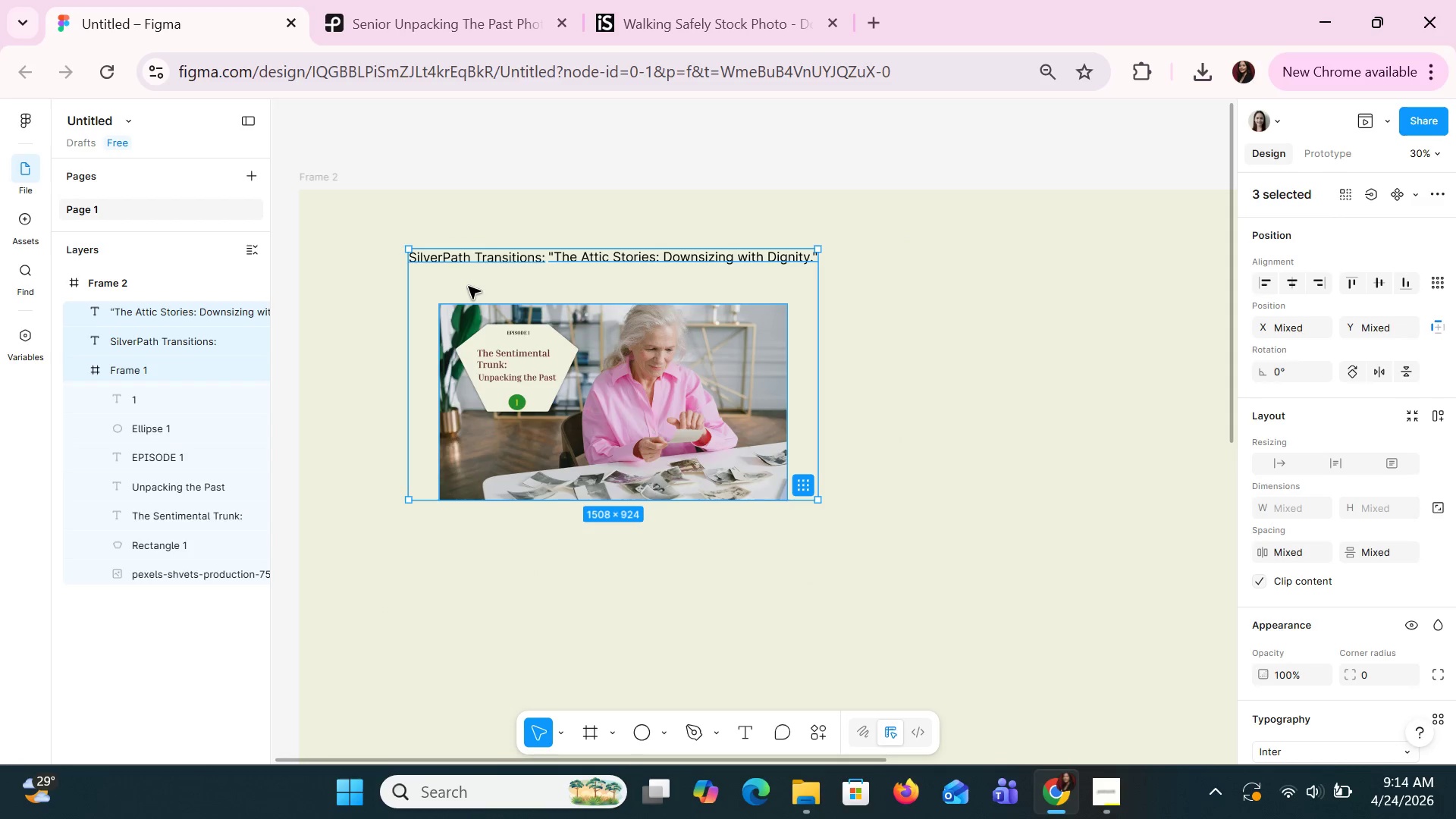 
left_click_drag(start_coordinate=[468, 286], to_coordinate=[384, 252])
 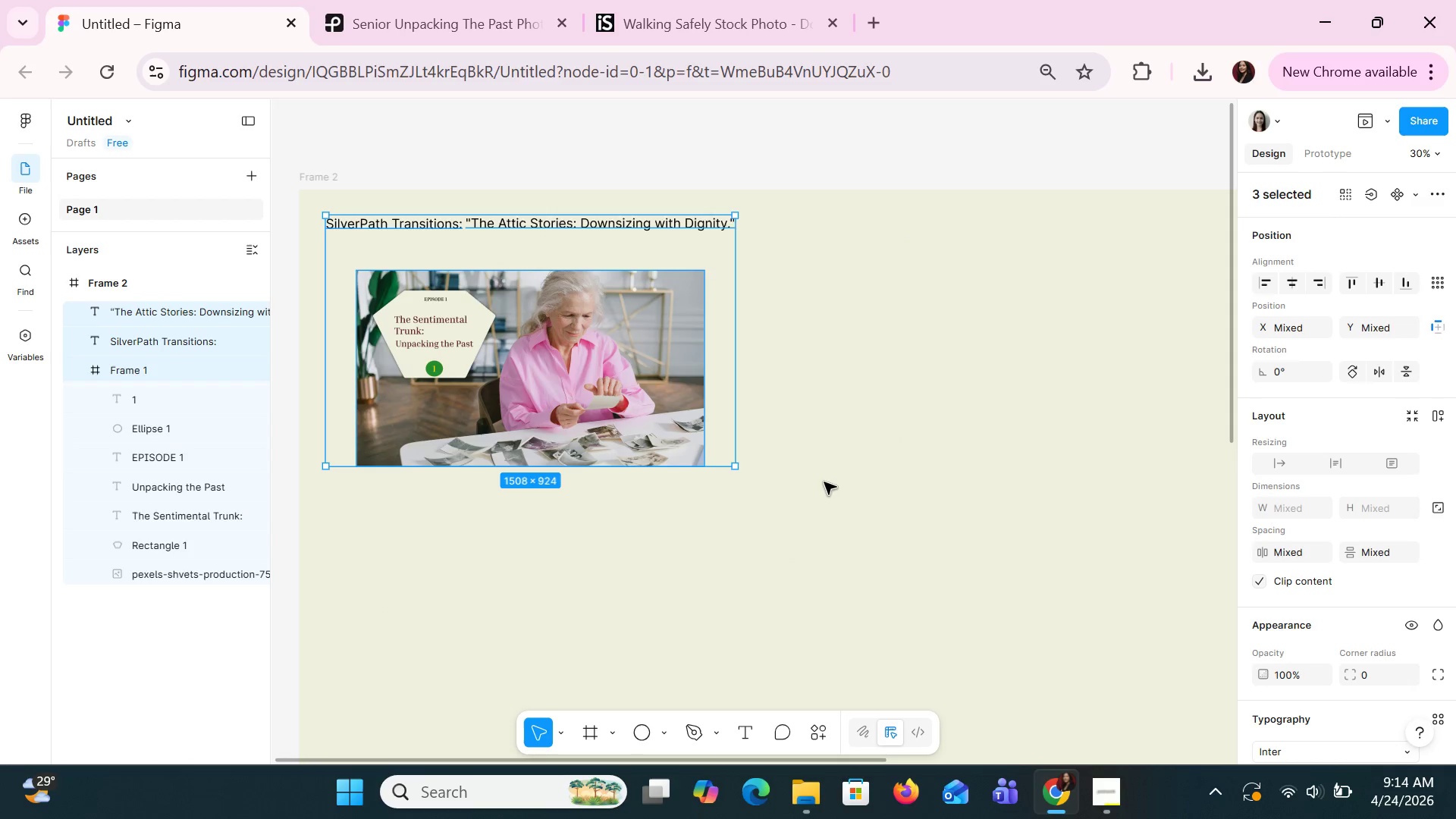 
left_click([825, 480])
 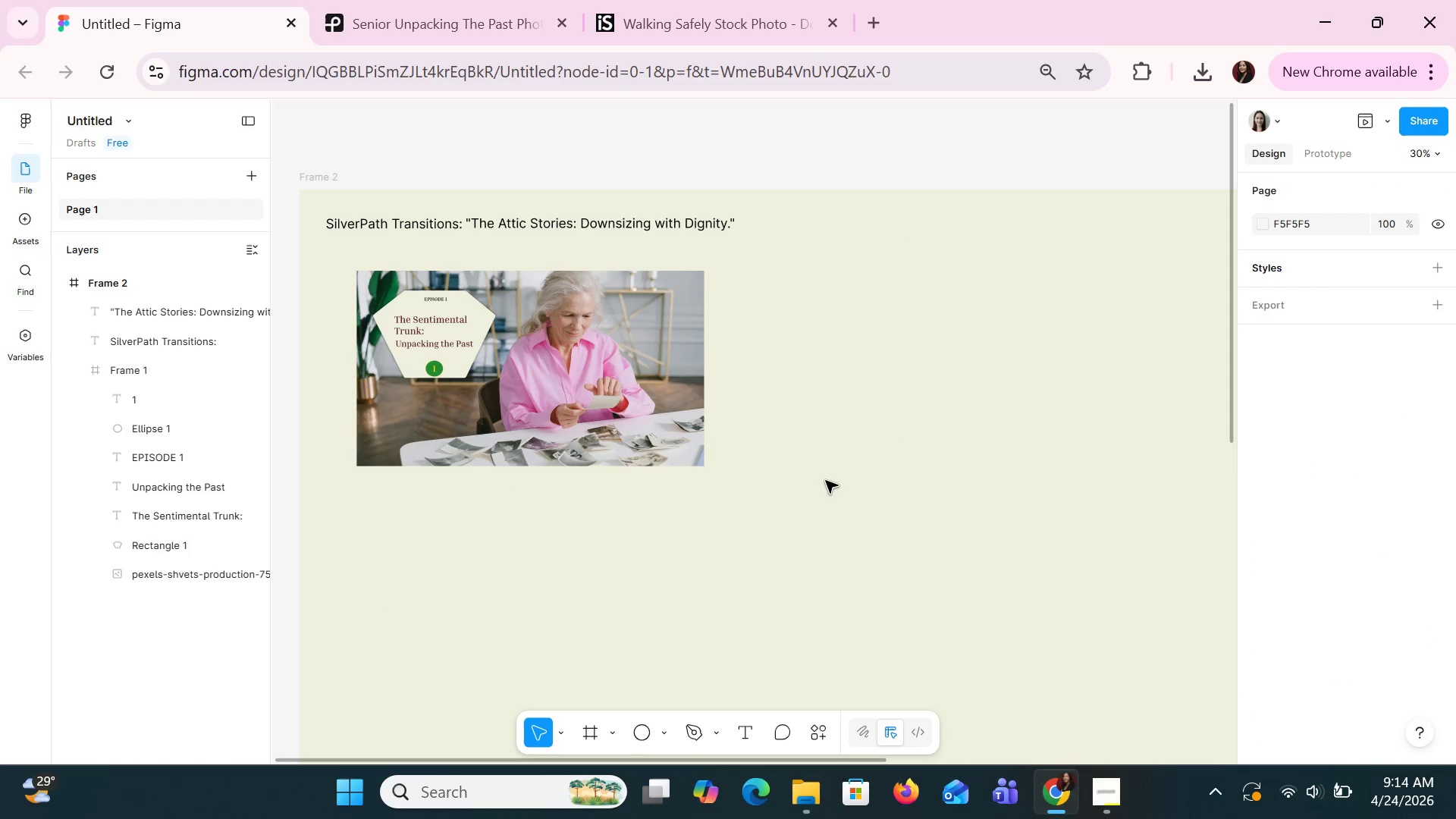 
hold_key(key=ControlLeft, duration=1.52)
 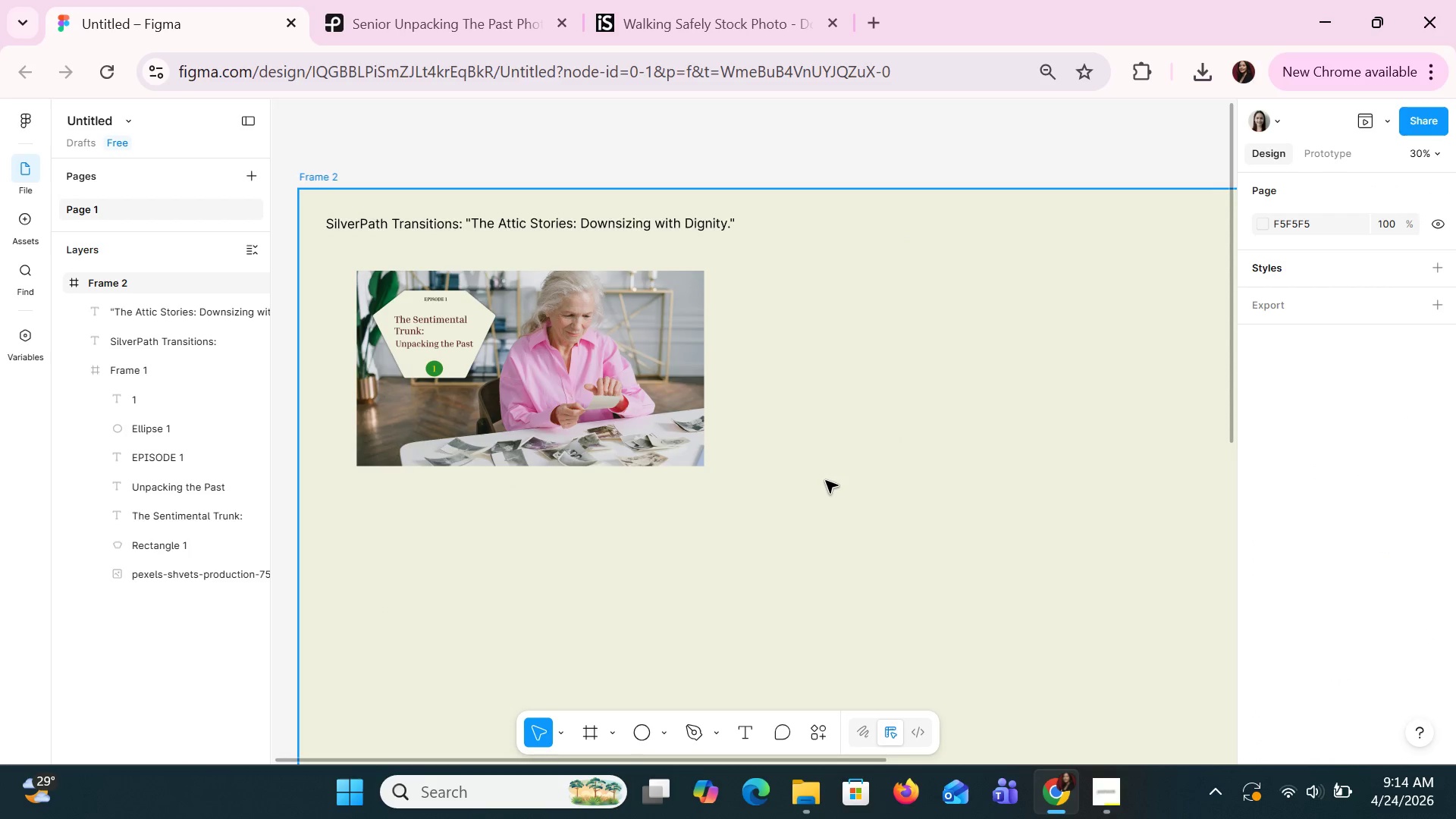 
key(Control+ControlLeft)
 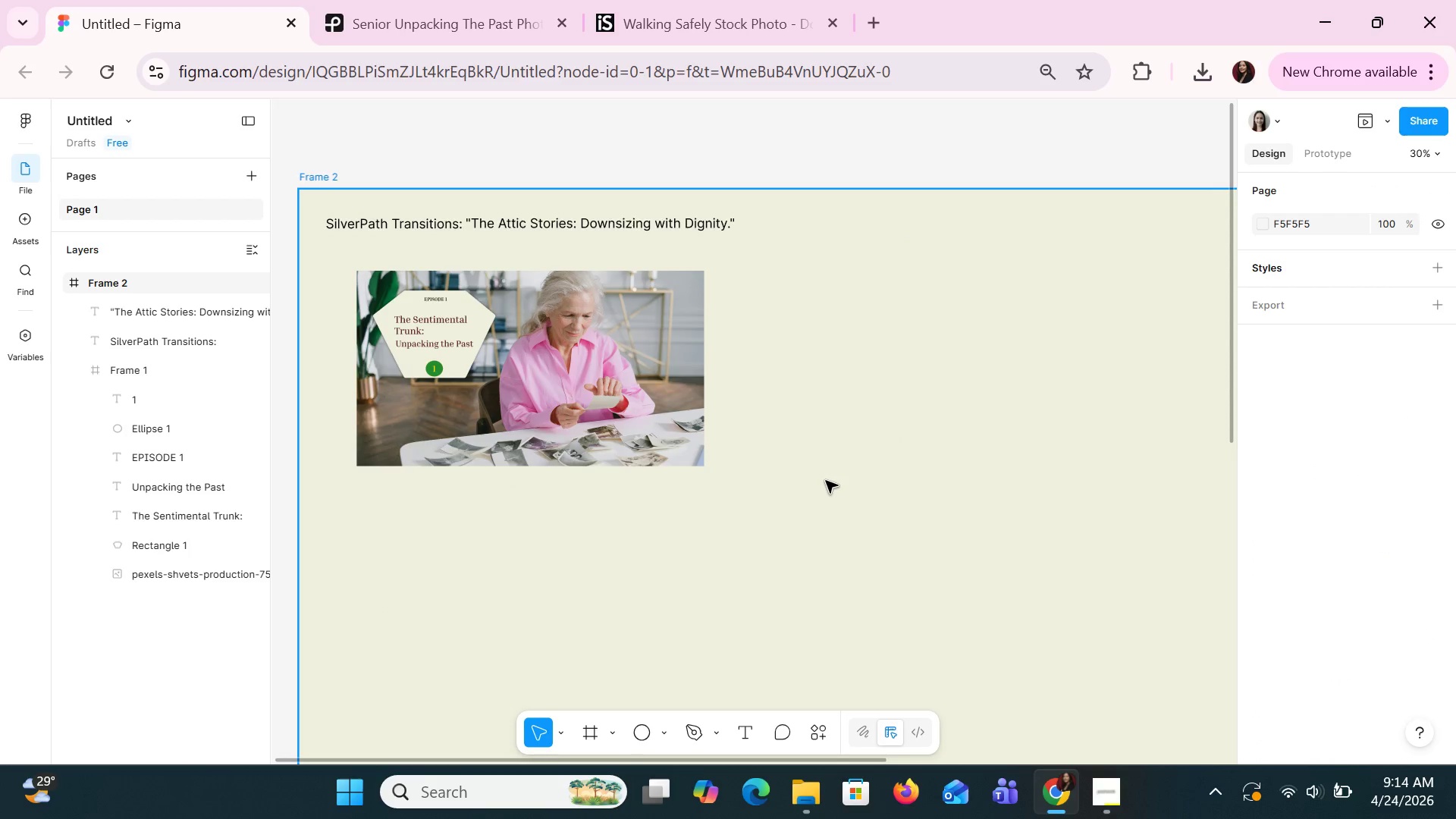 
key(Control+ControlLeft)
 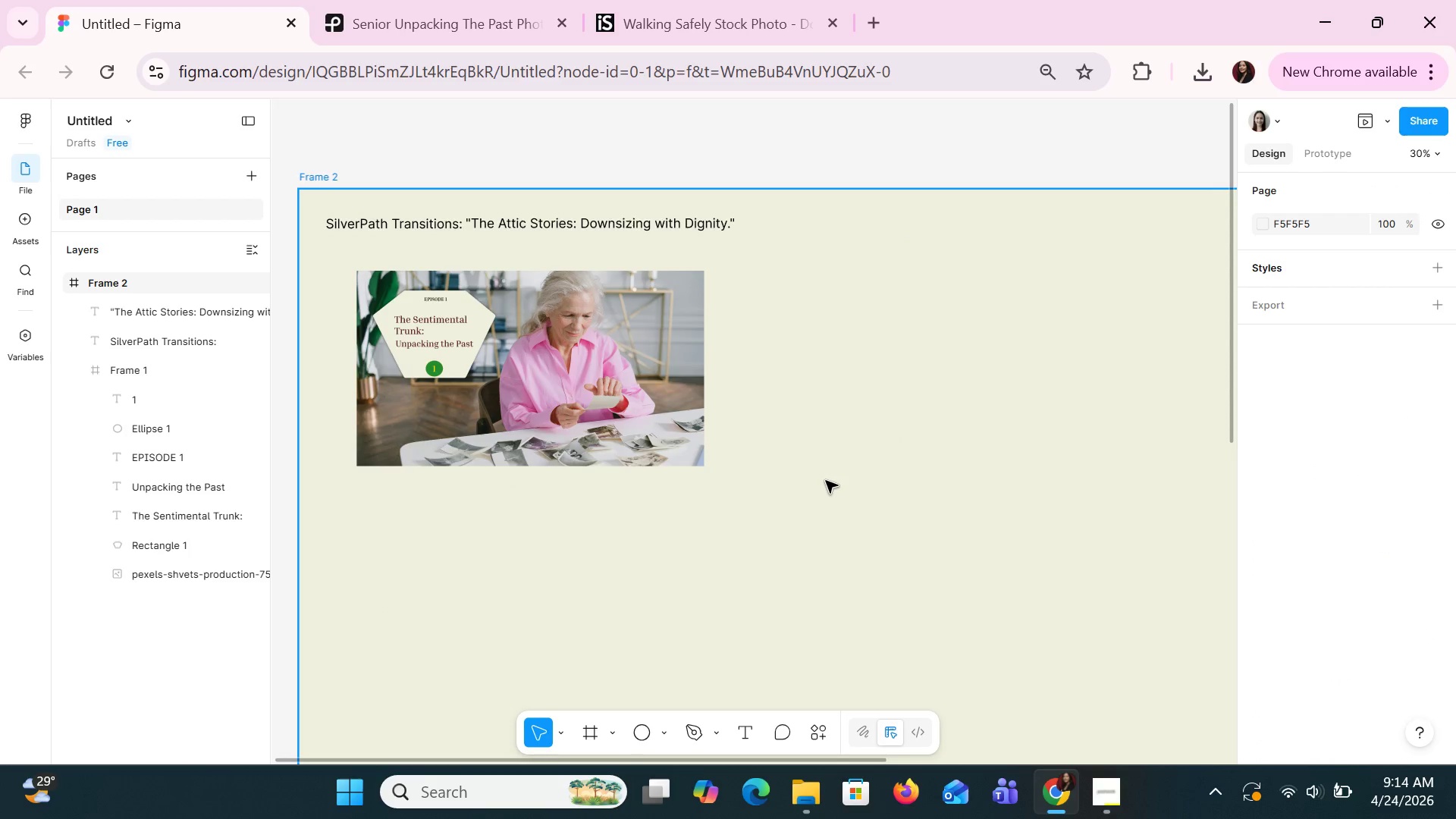 
key(Control+ControlLeft)
 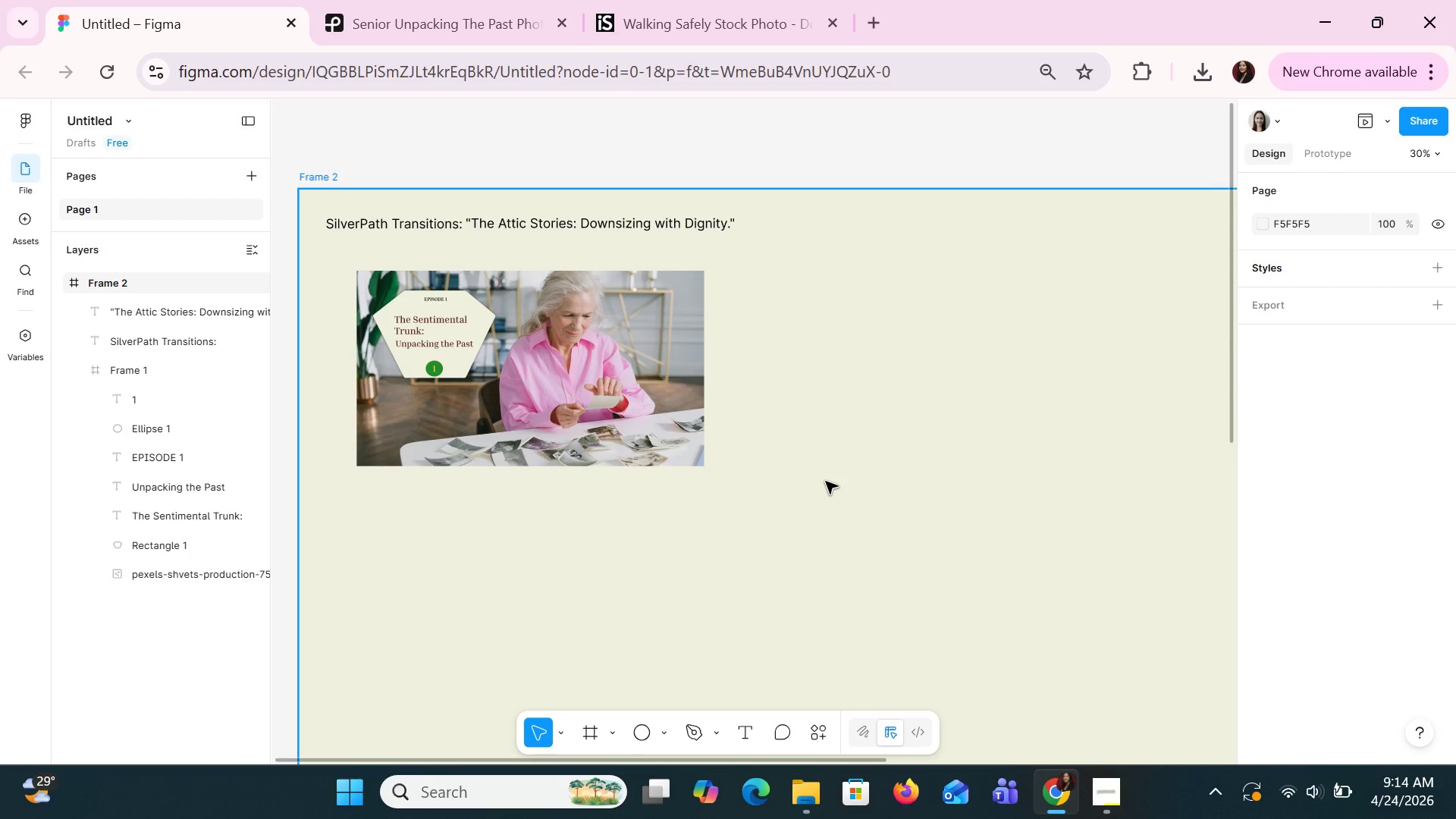 
key(Control+ControlLeft)
 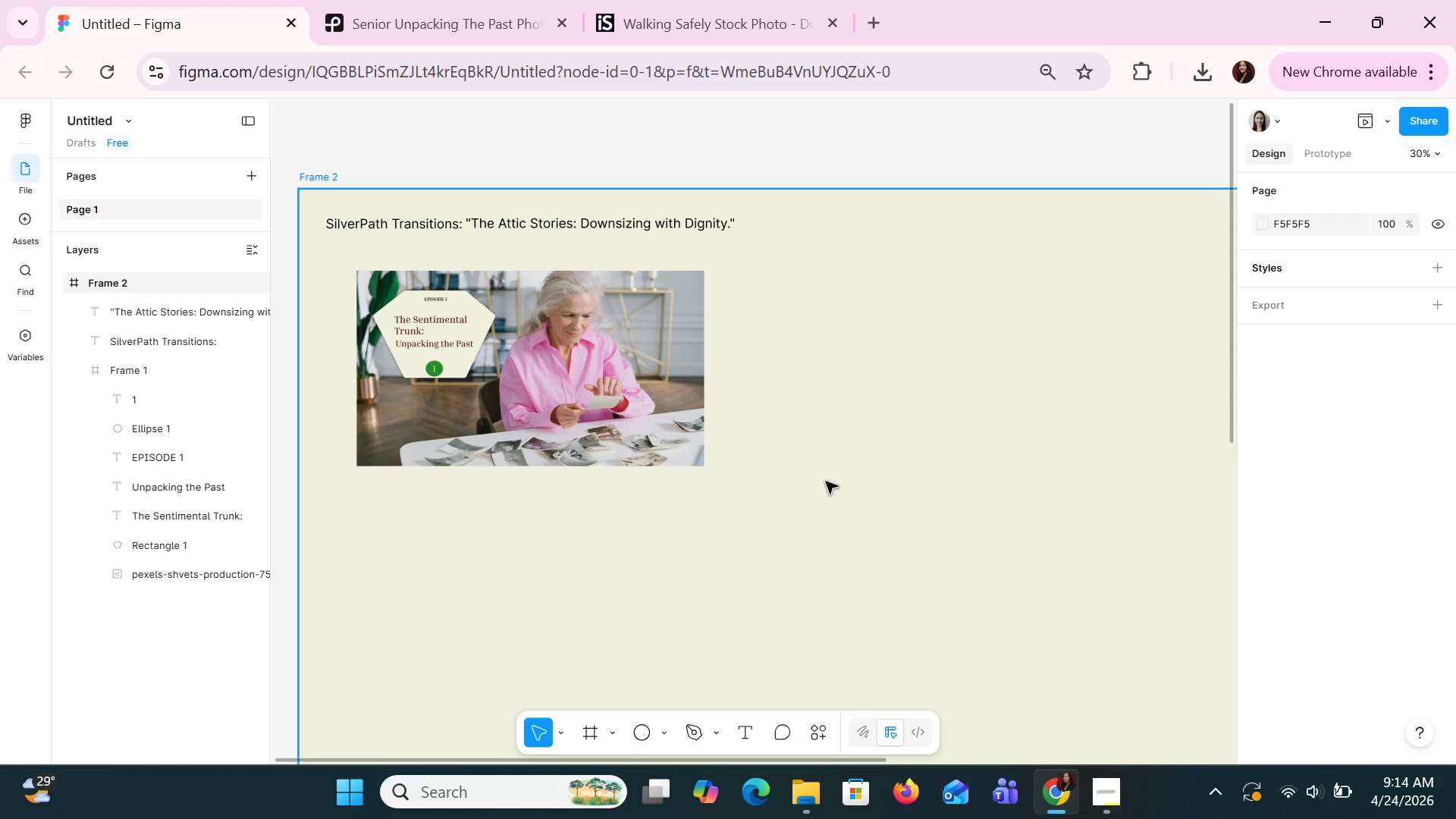 
key(Control+ControlLeft)
 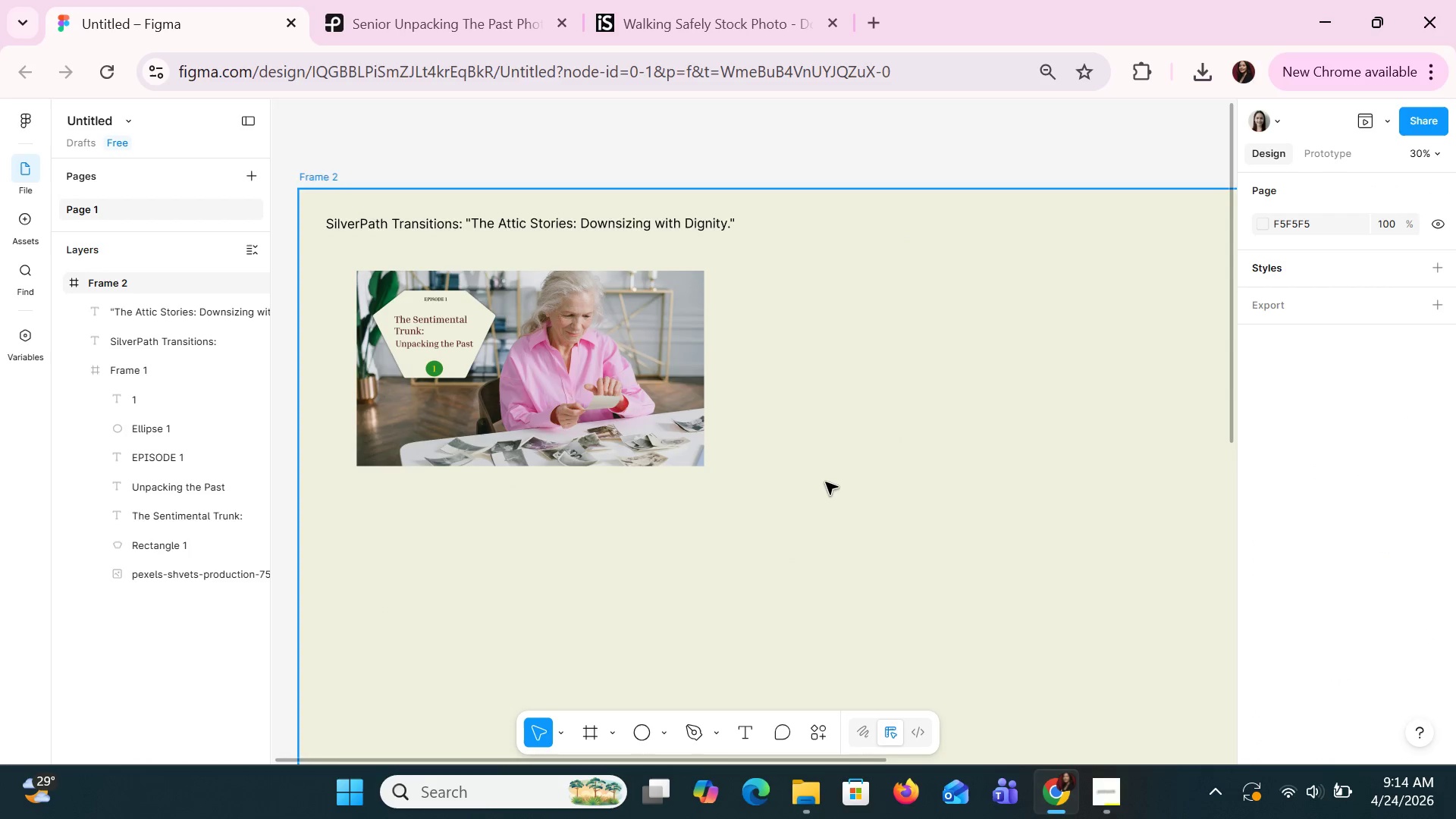 
key(Control+ControlLeft)
 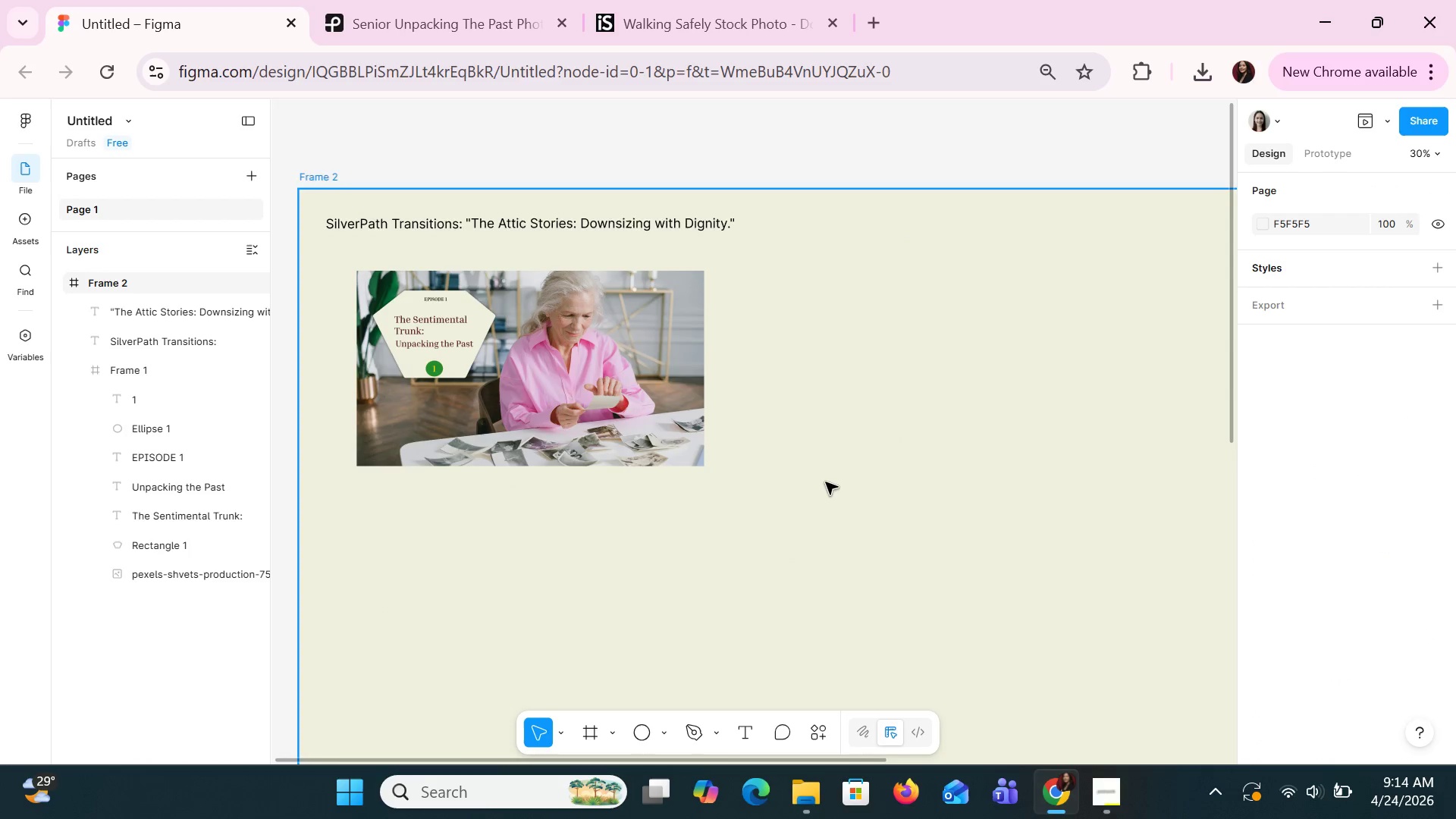 
key(Control+ControlLeft)
 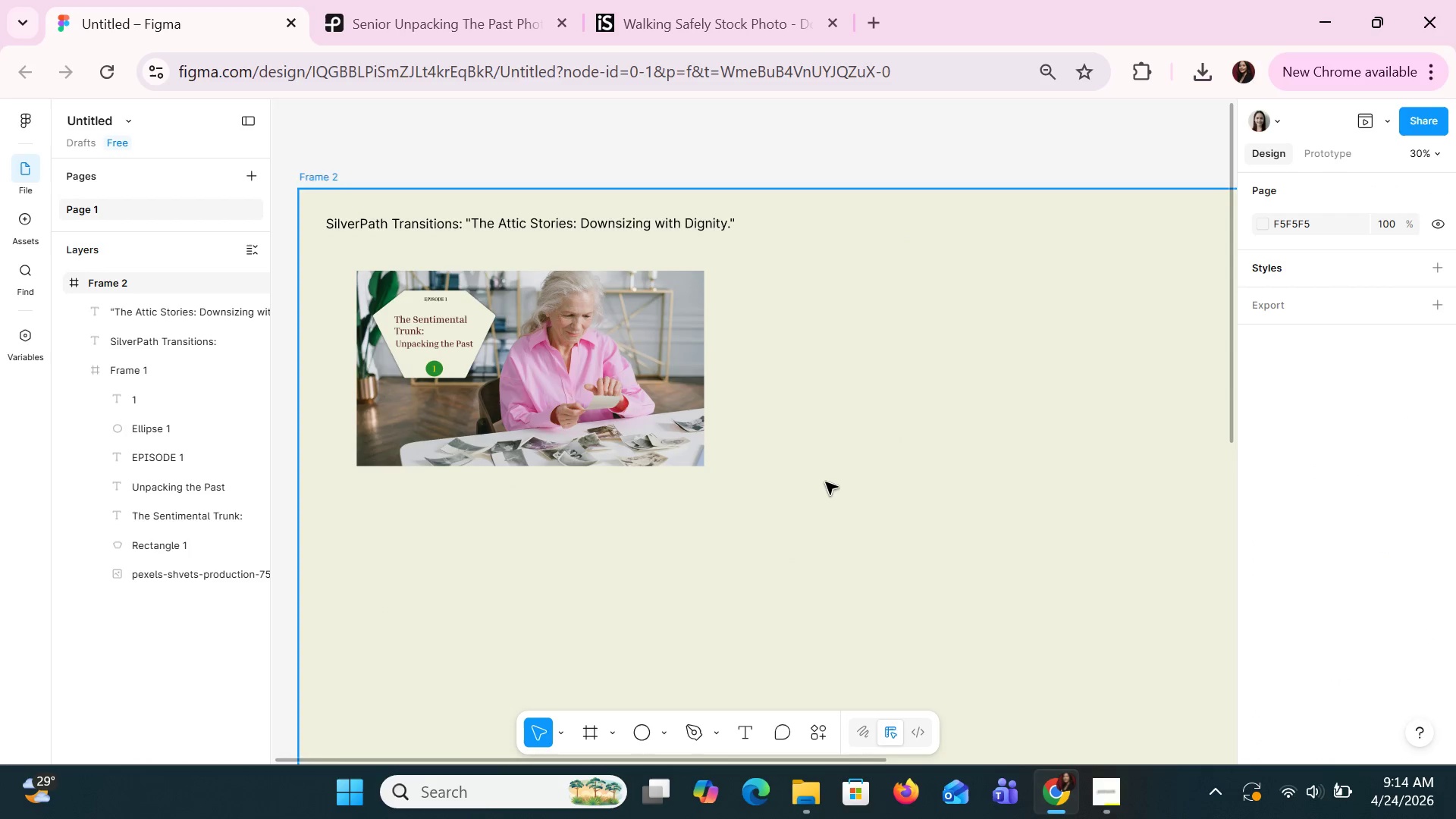 
key(Control+ControlLeft)
 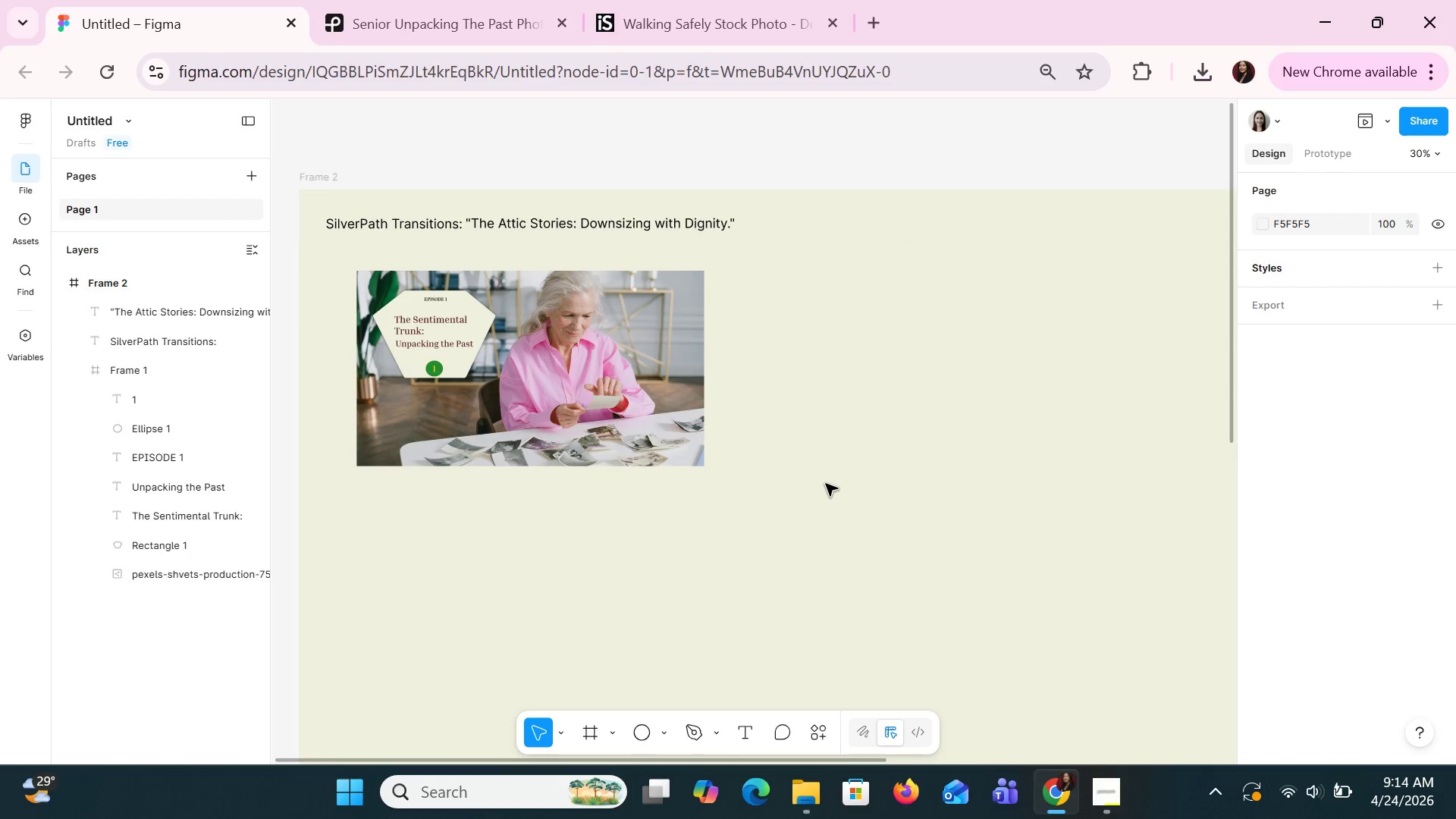 
key(Control+ControlLeft)
 